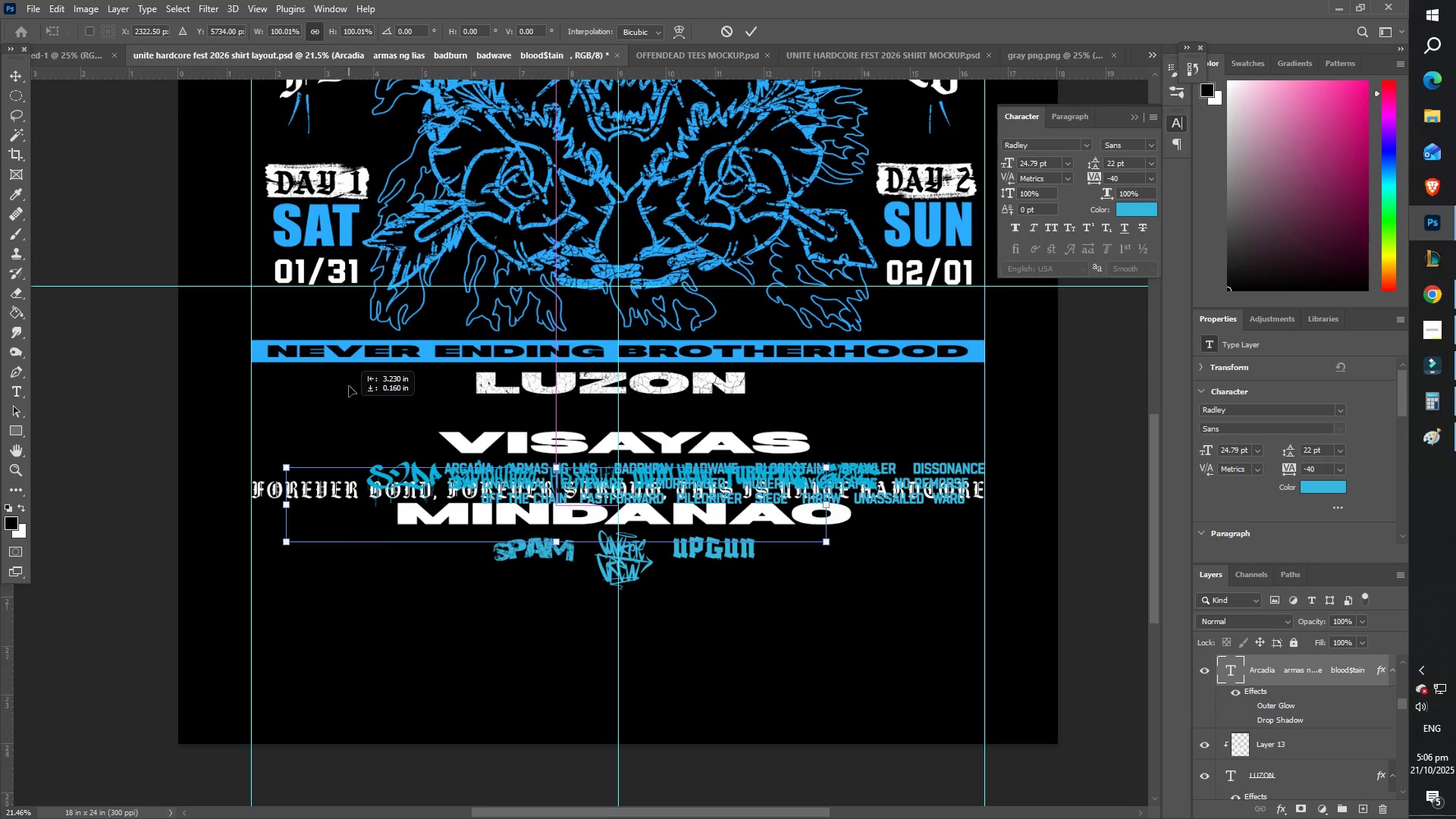 
left_click([751, 32])
 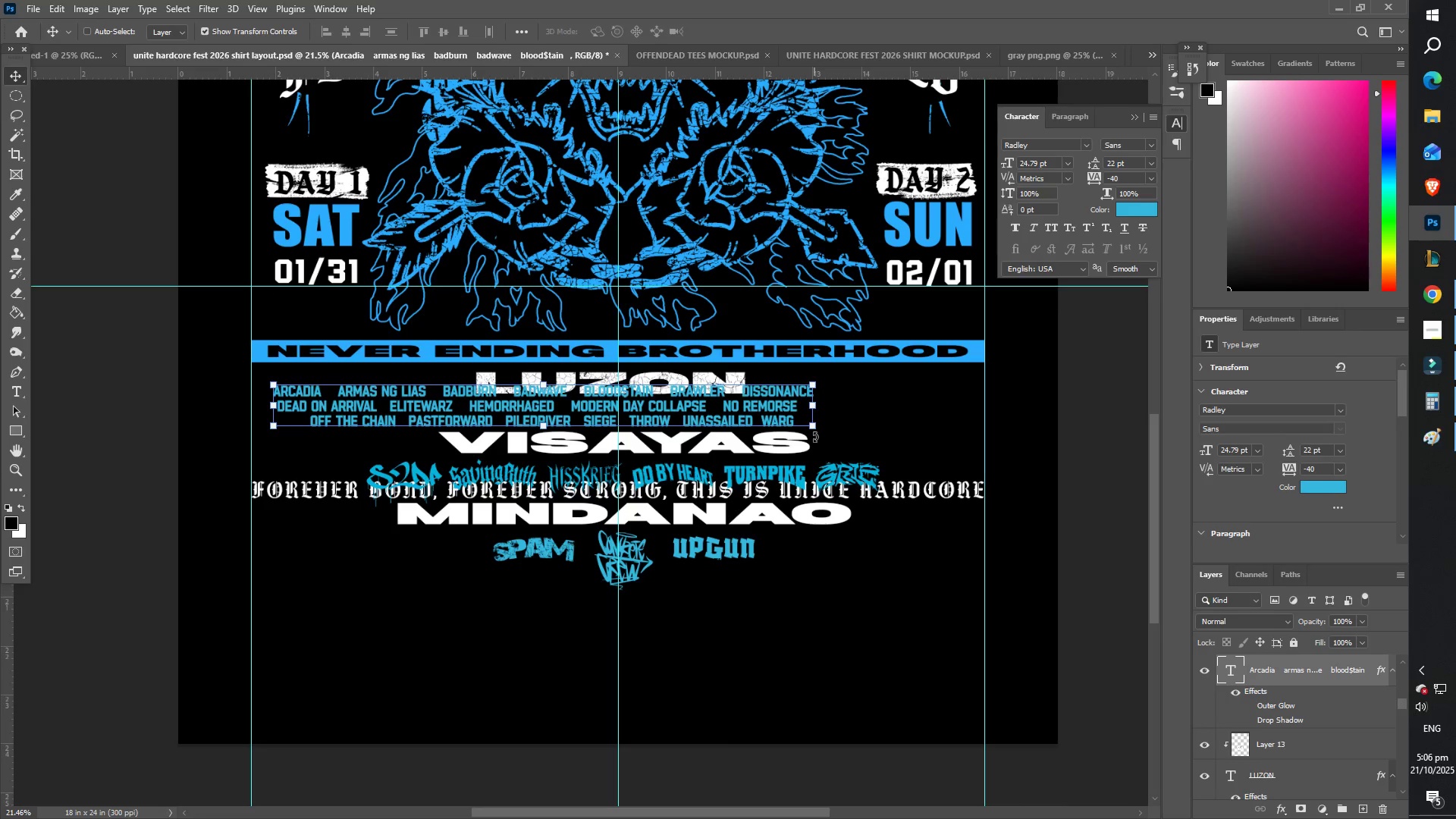 
left_click_drag(start_coordinate=[814, 428], to_coordinate=[939, 470])
 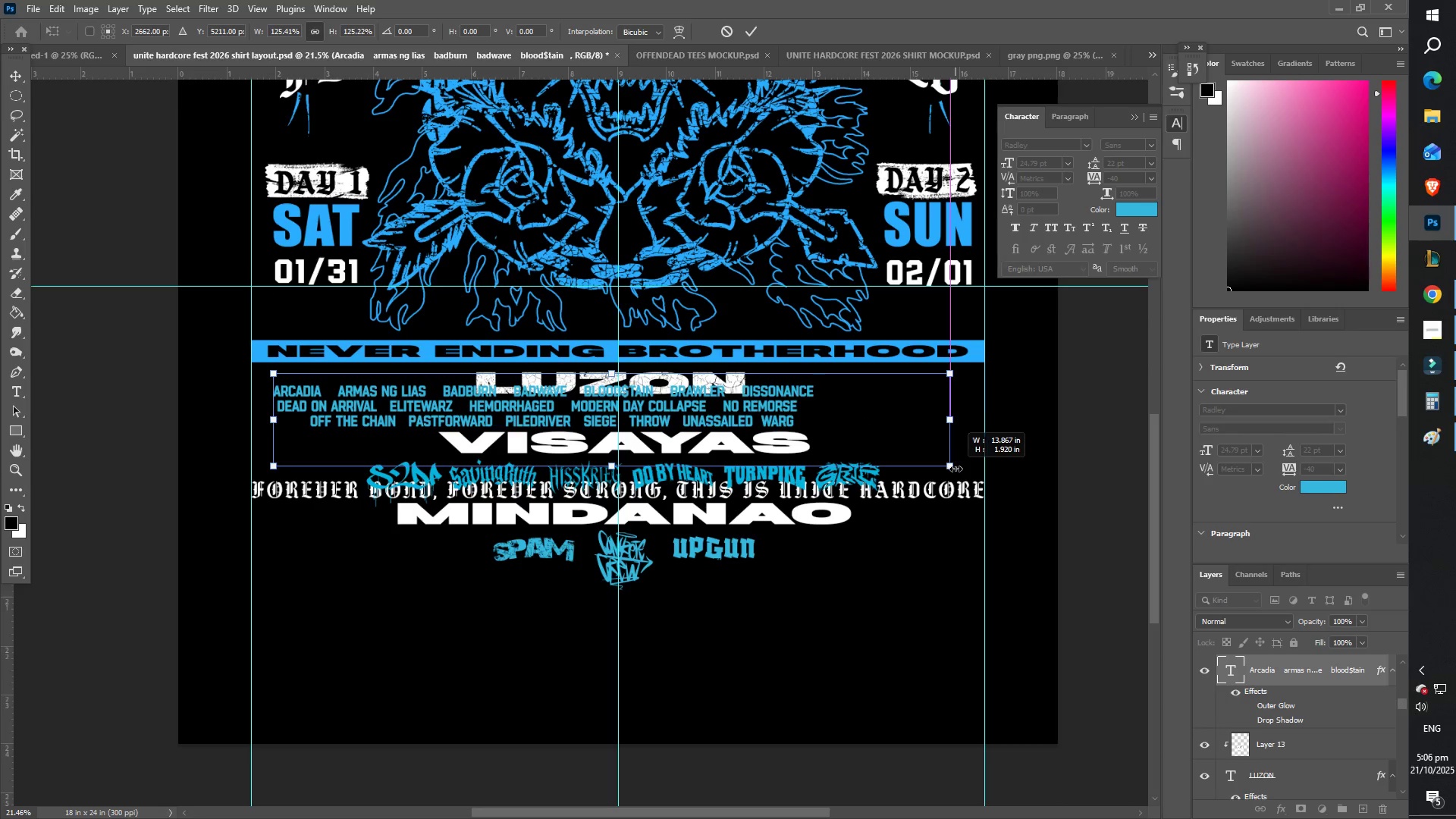 
left_click([962, 472])
 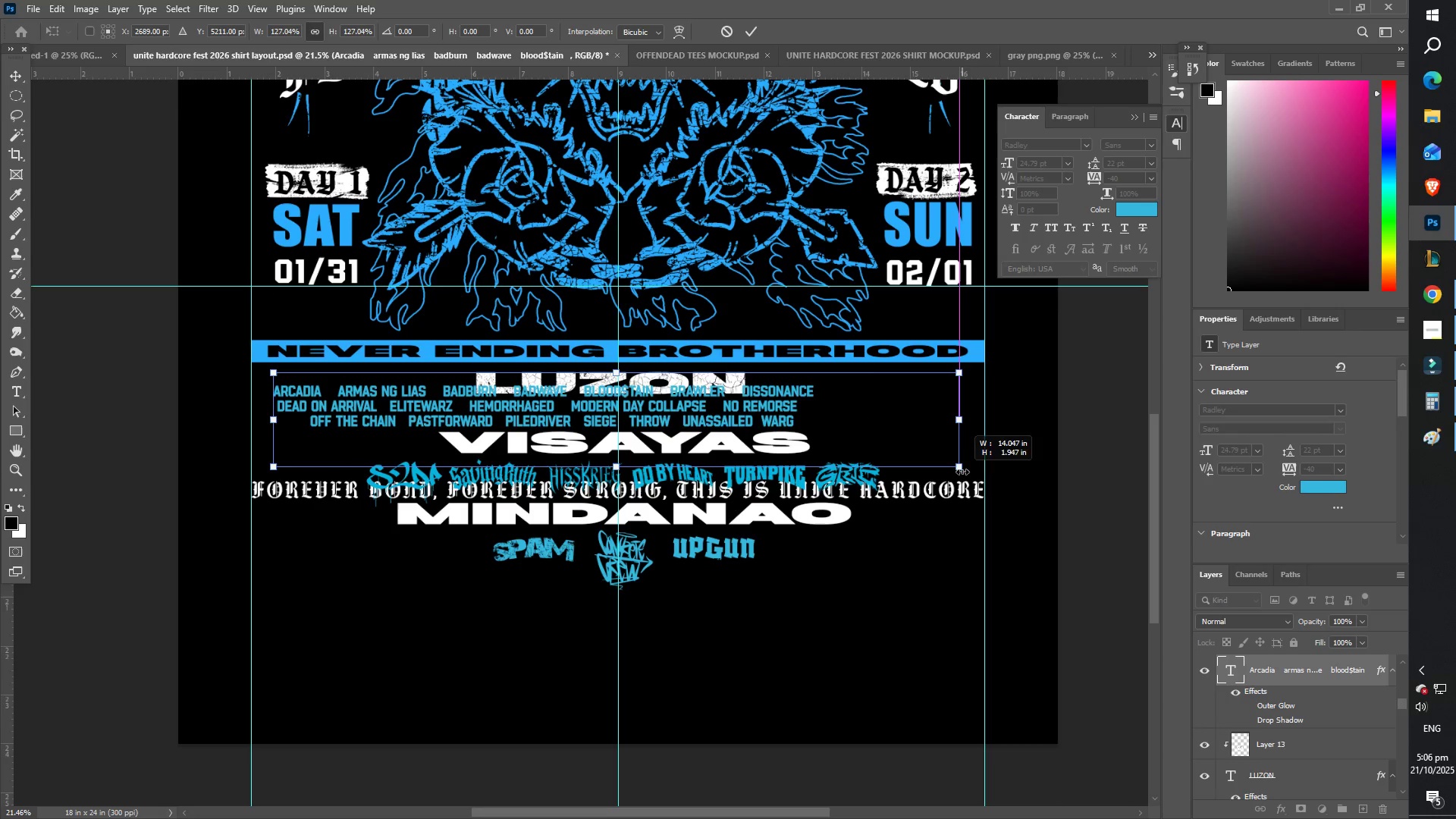 
key(Enter)
 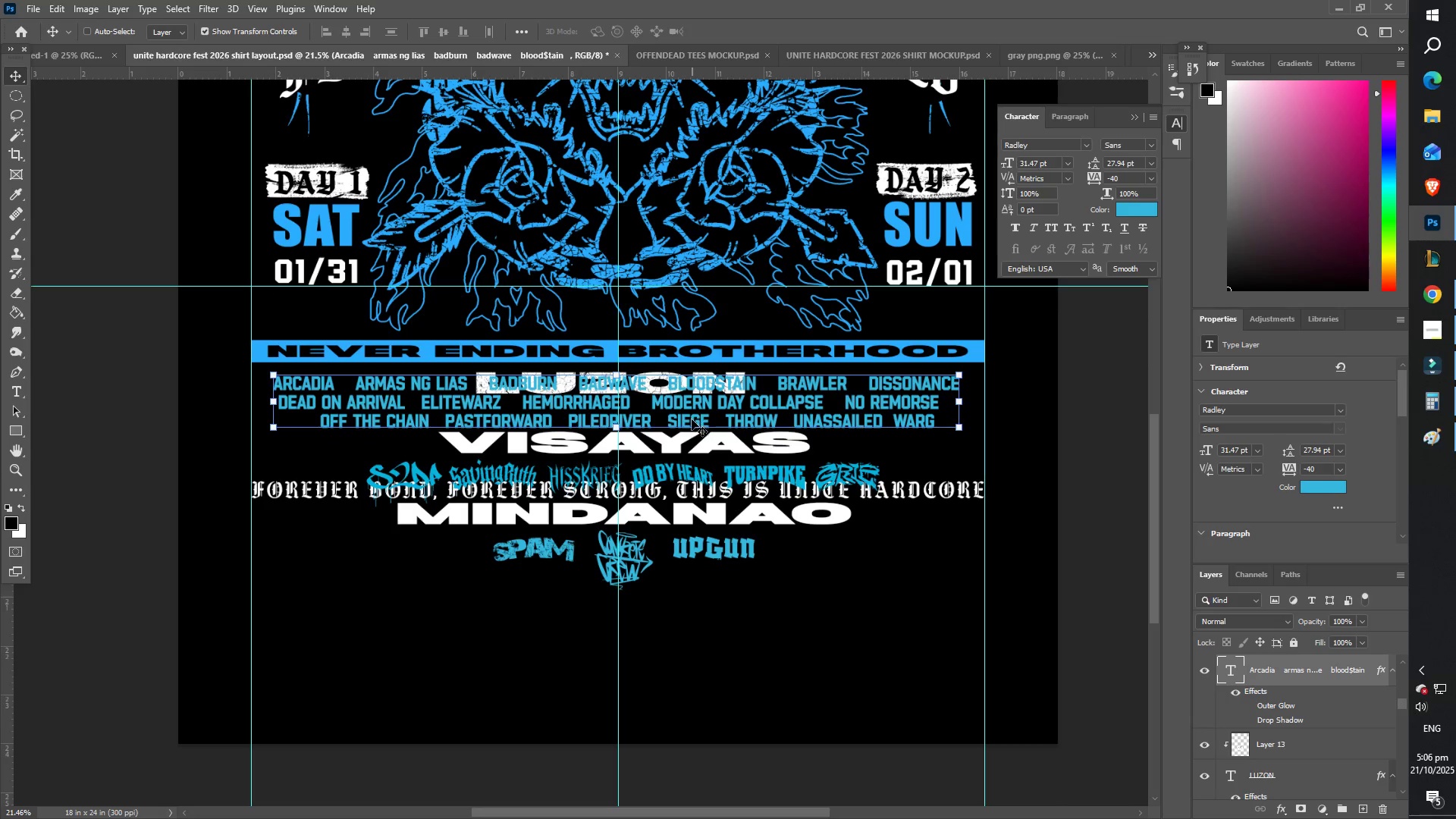 
left_click_drag(start_coordinate=[707, 391], to_coordinate=[698, 431])
 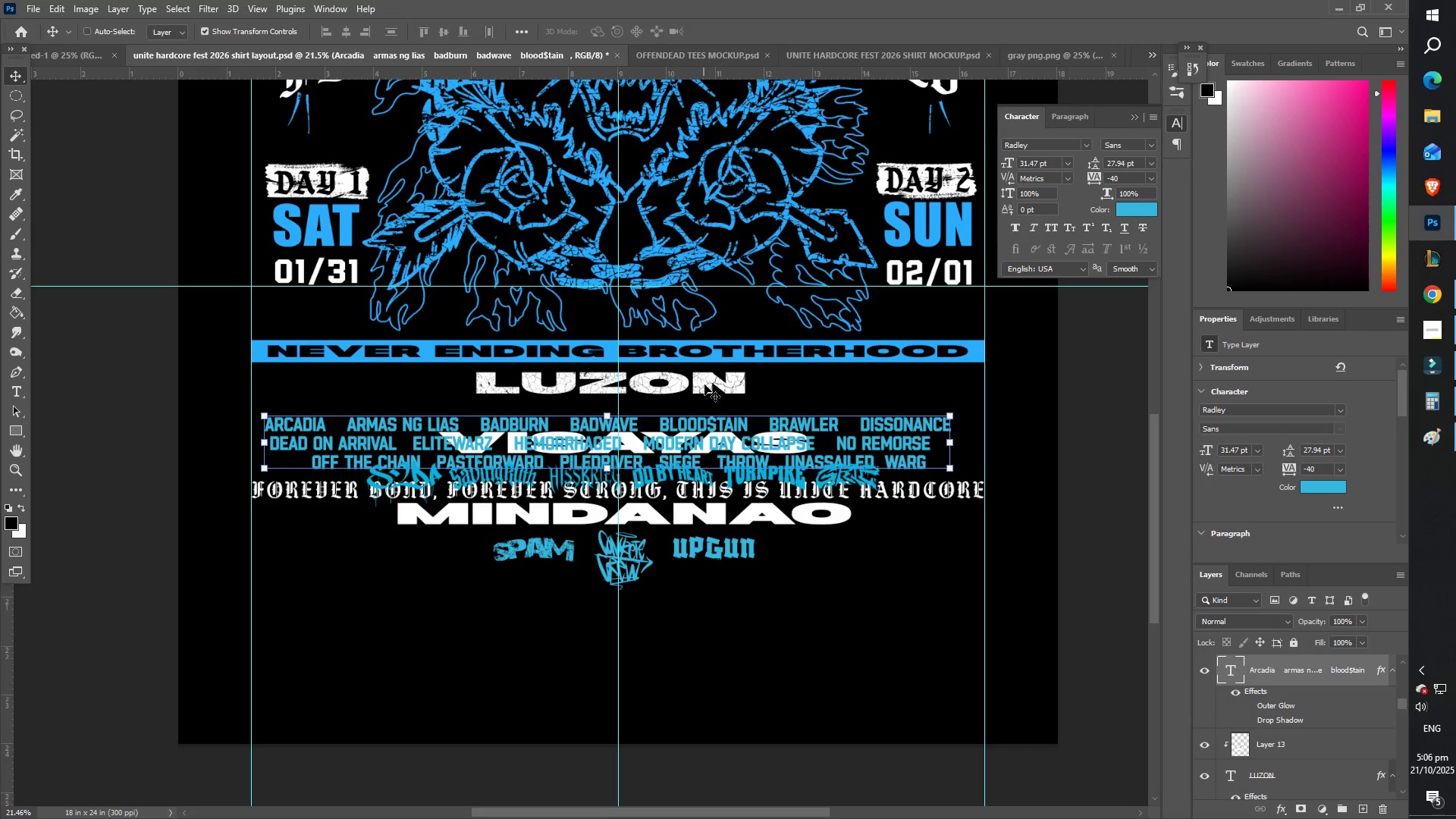 
right_click([708, 372])
 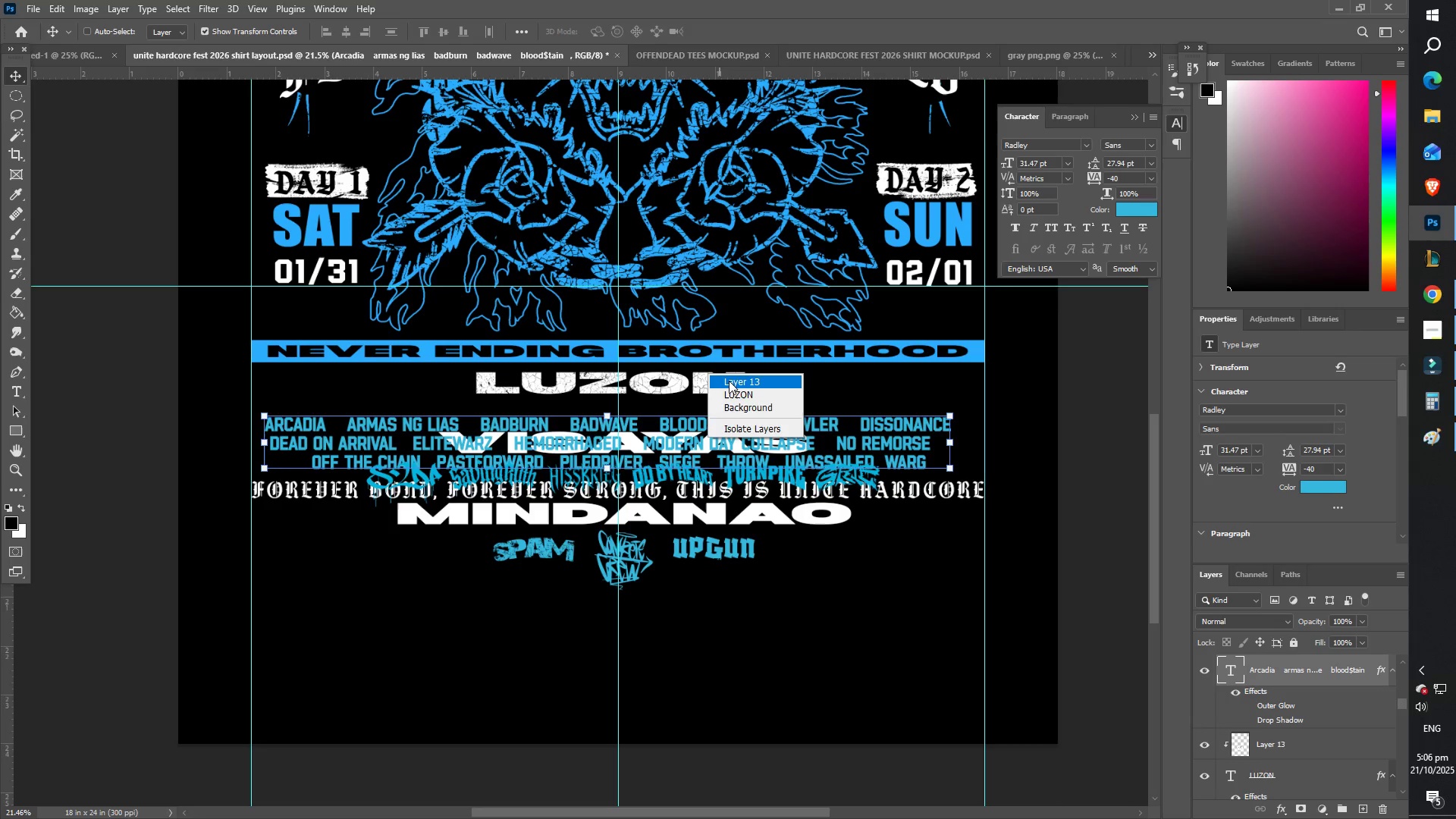 
left_click([730, 381])
 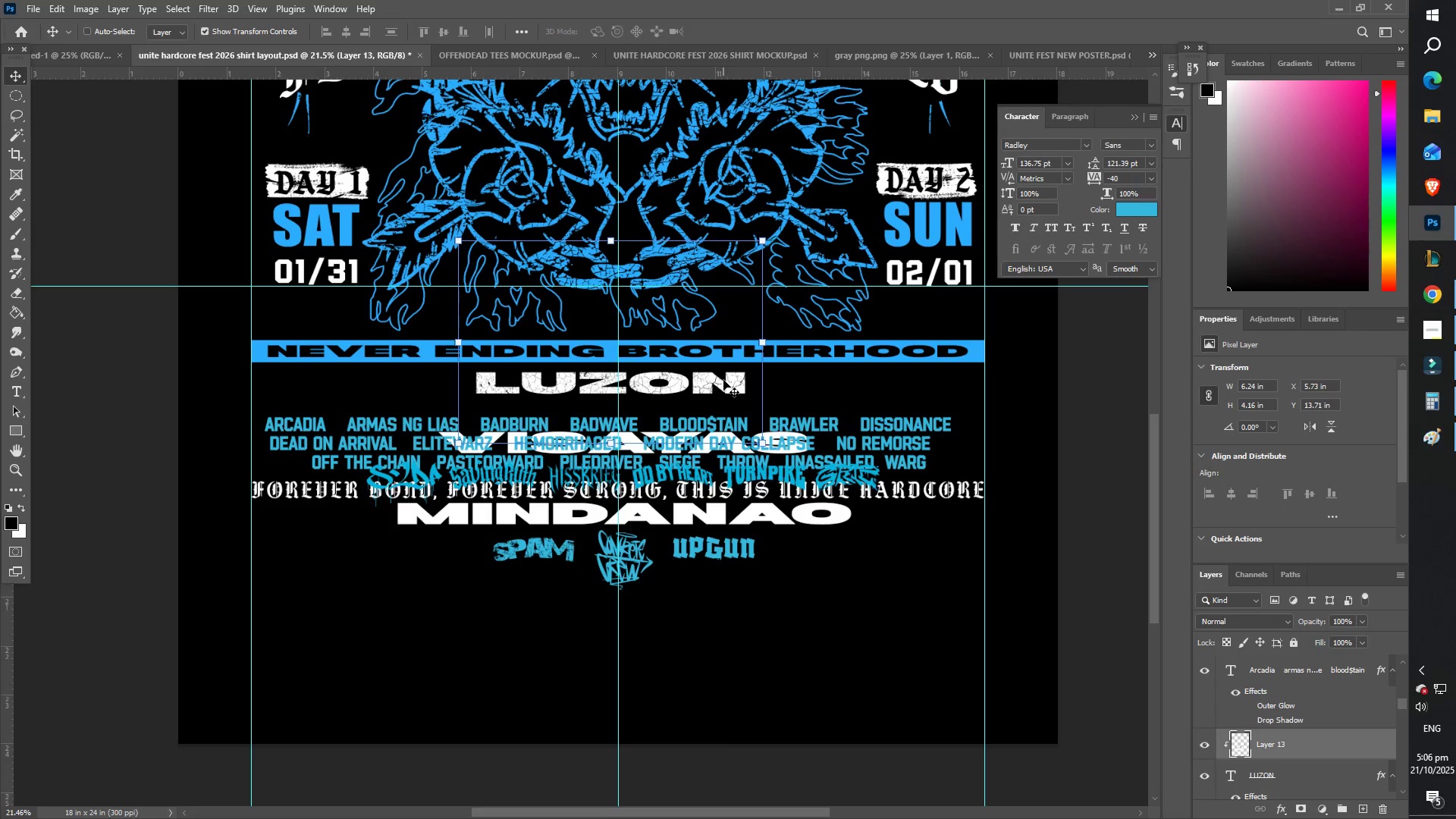 
key(Delete)
 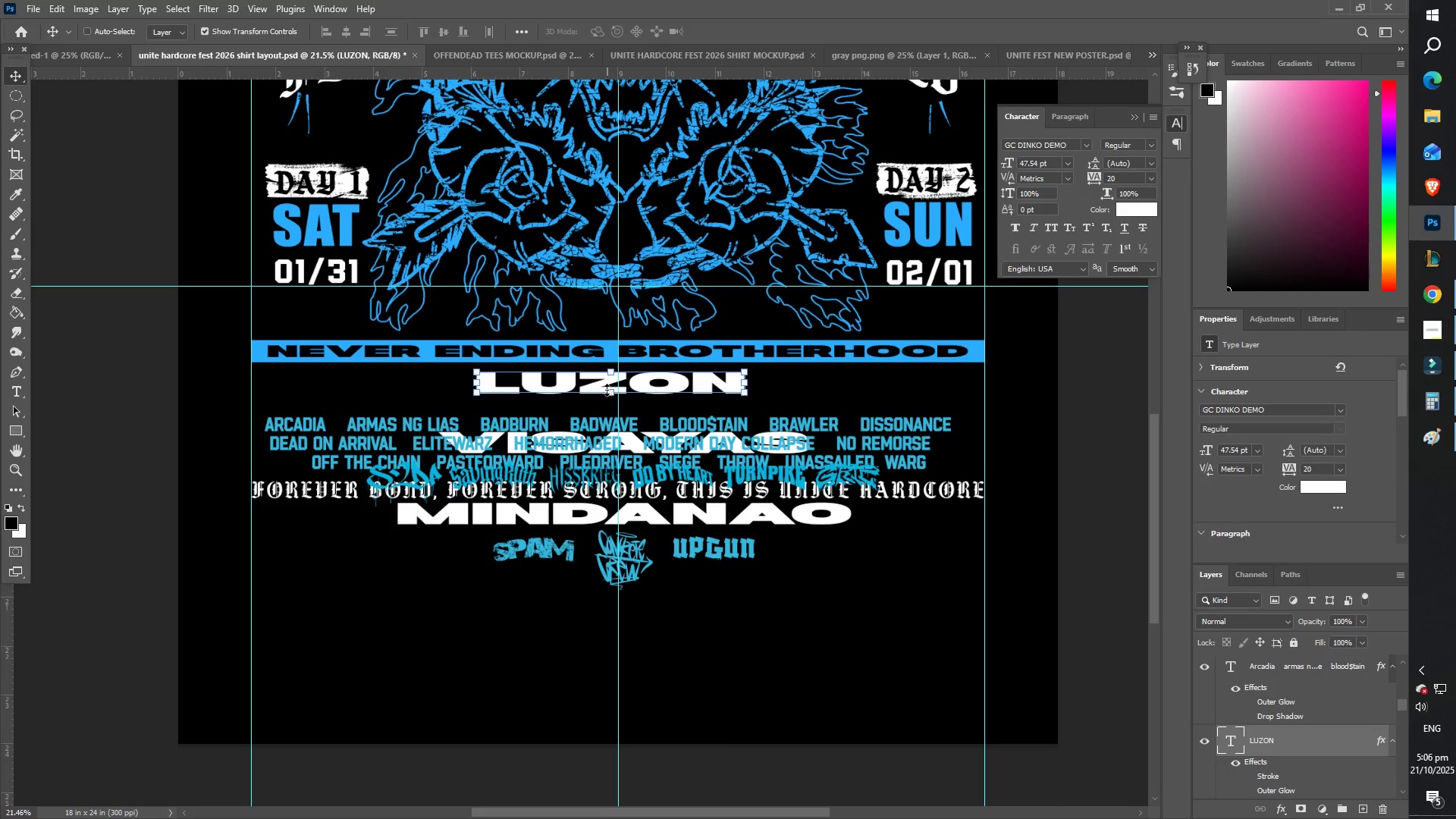 
left_click_drag(start_coordinate=[595, 385], to_coordinate=[601, 389])
 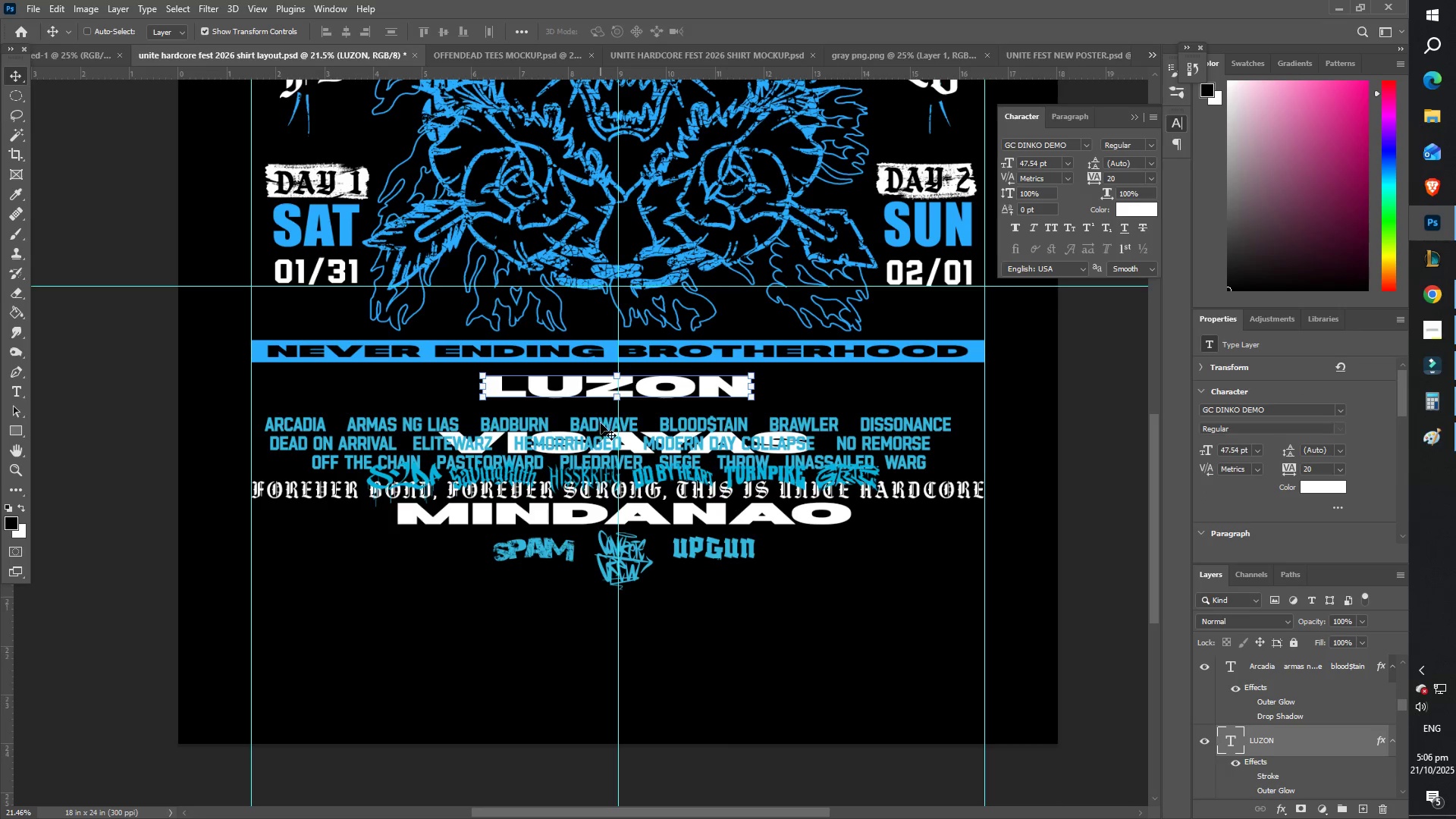 
right_click([601, 422])
 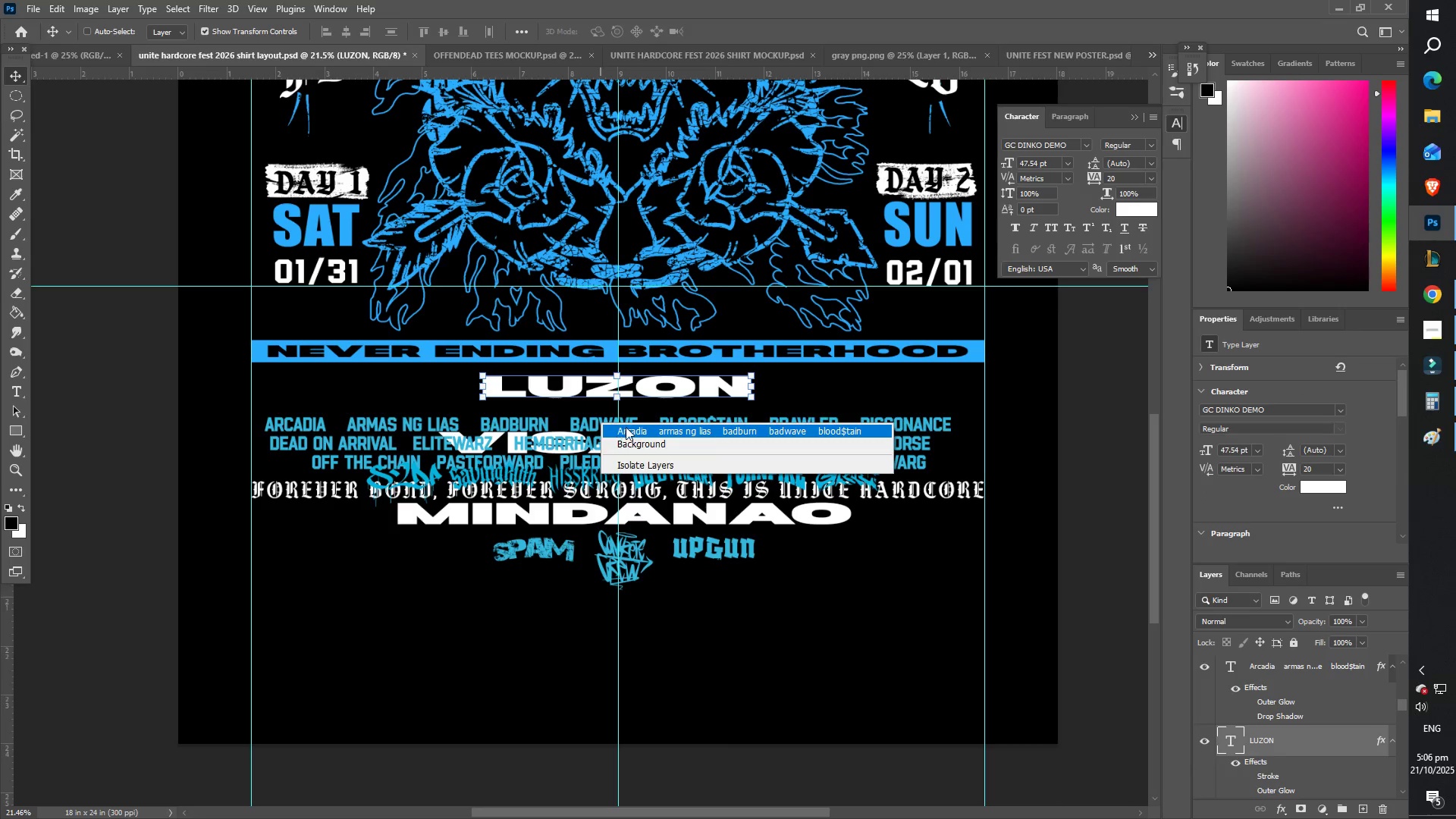 
left_click([626, 427])
 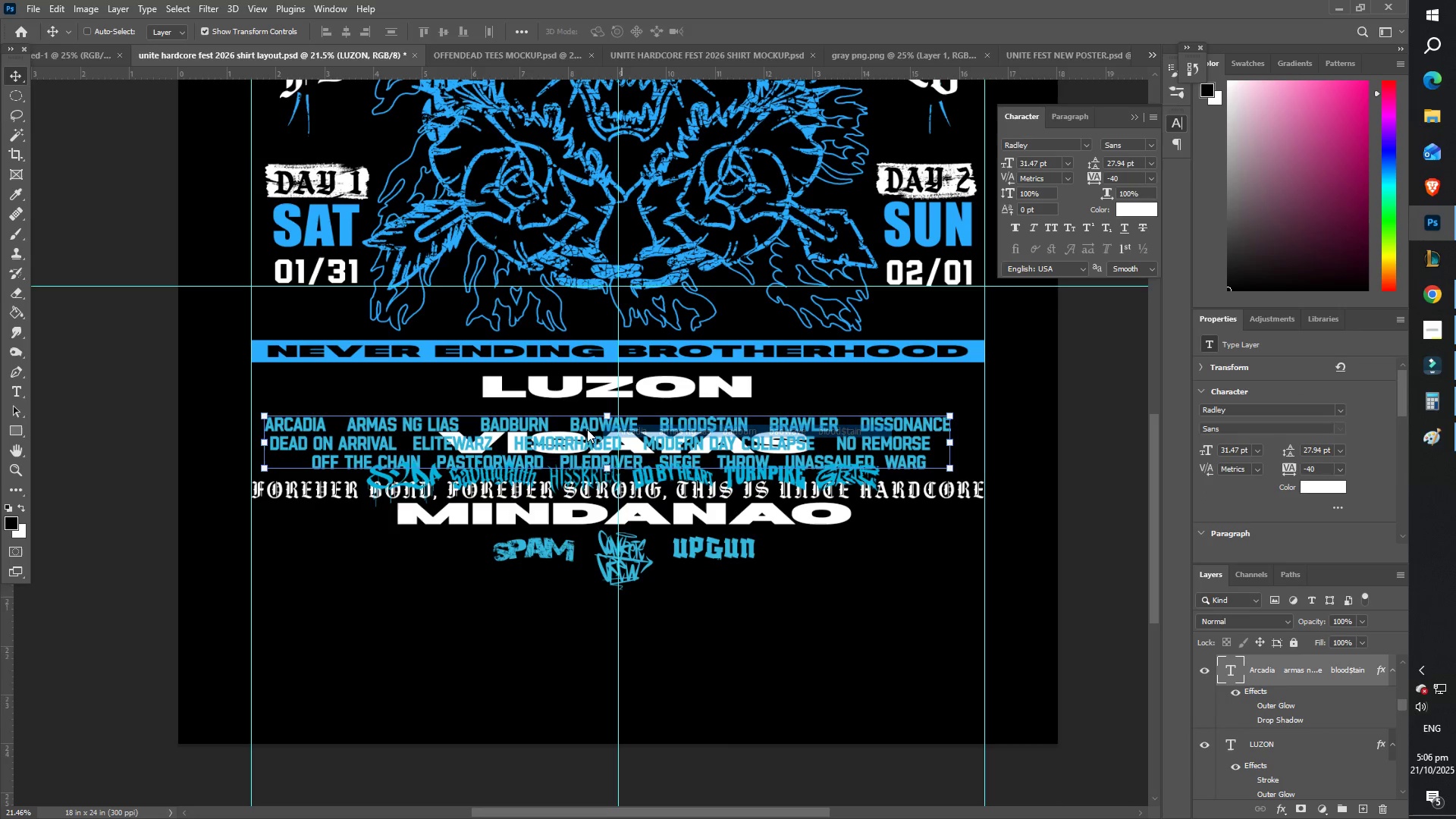 
left_click_drag(start_coordinate=[587, 428], to_coordinate=[594, 422])
 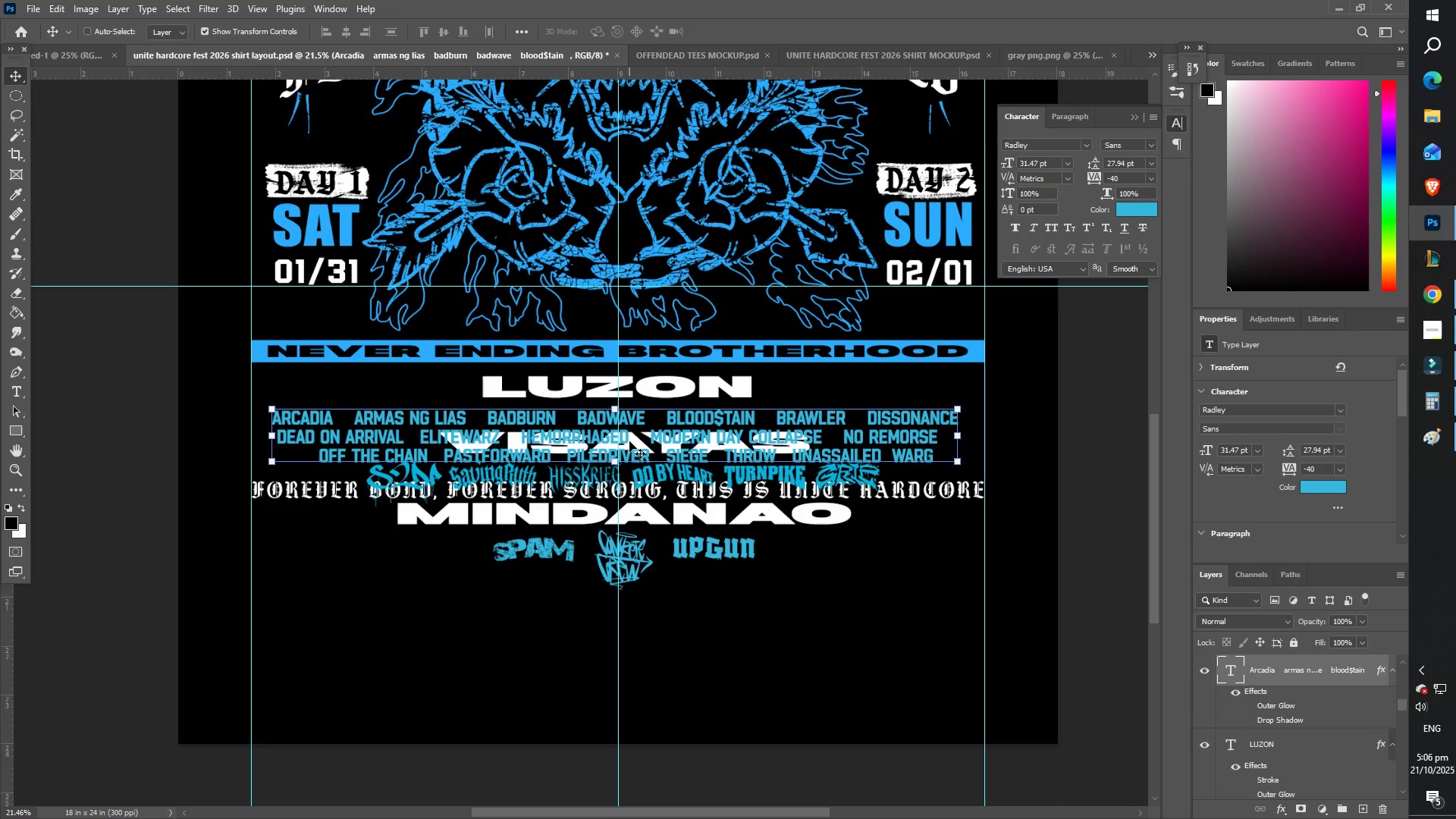 
right_click([631, 441])
 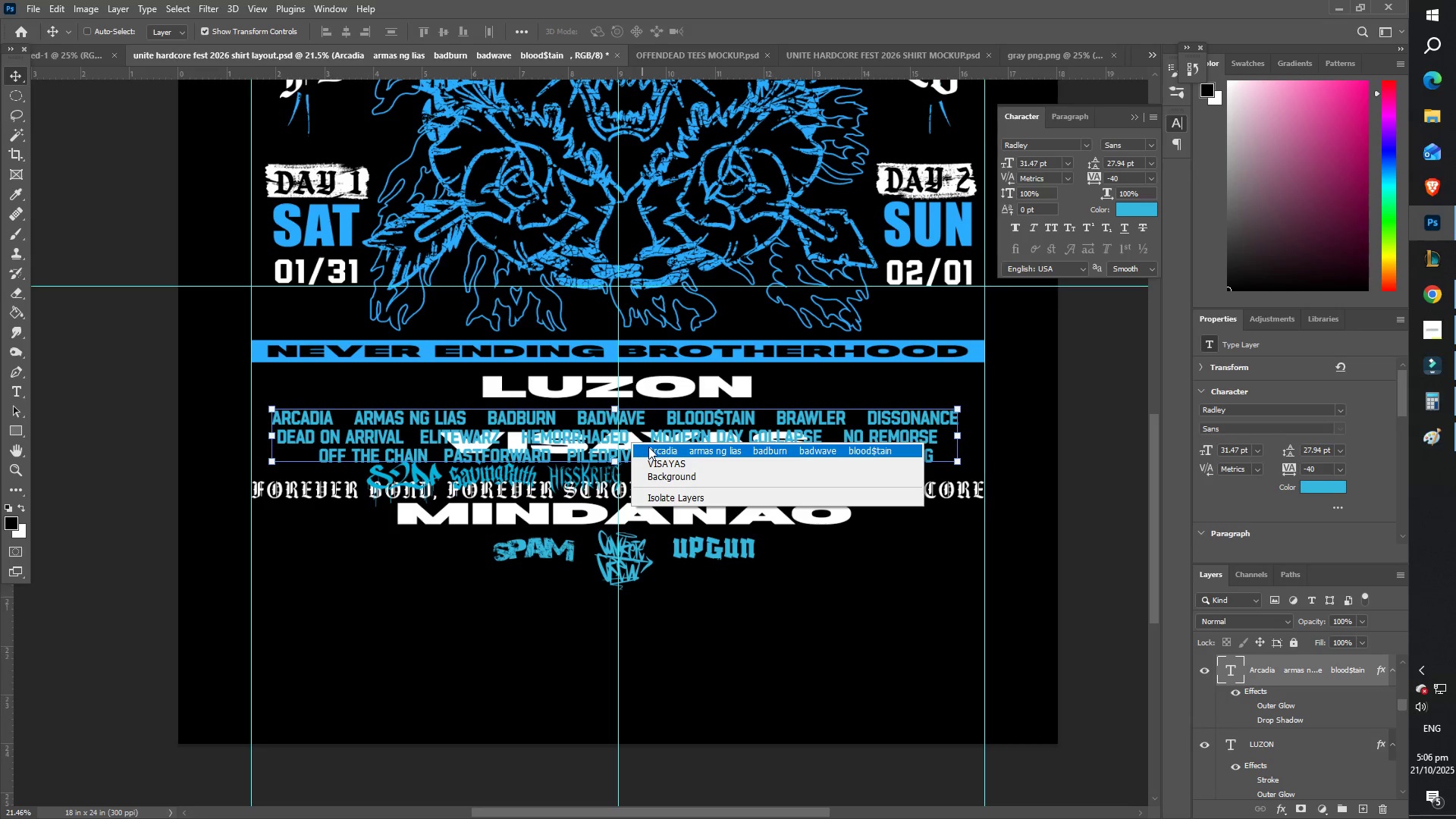 
left_click([659, 451])
 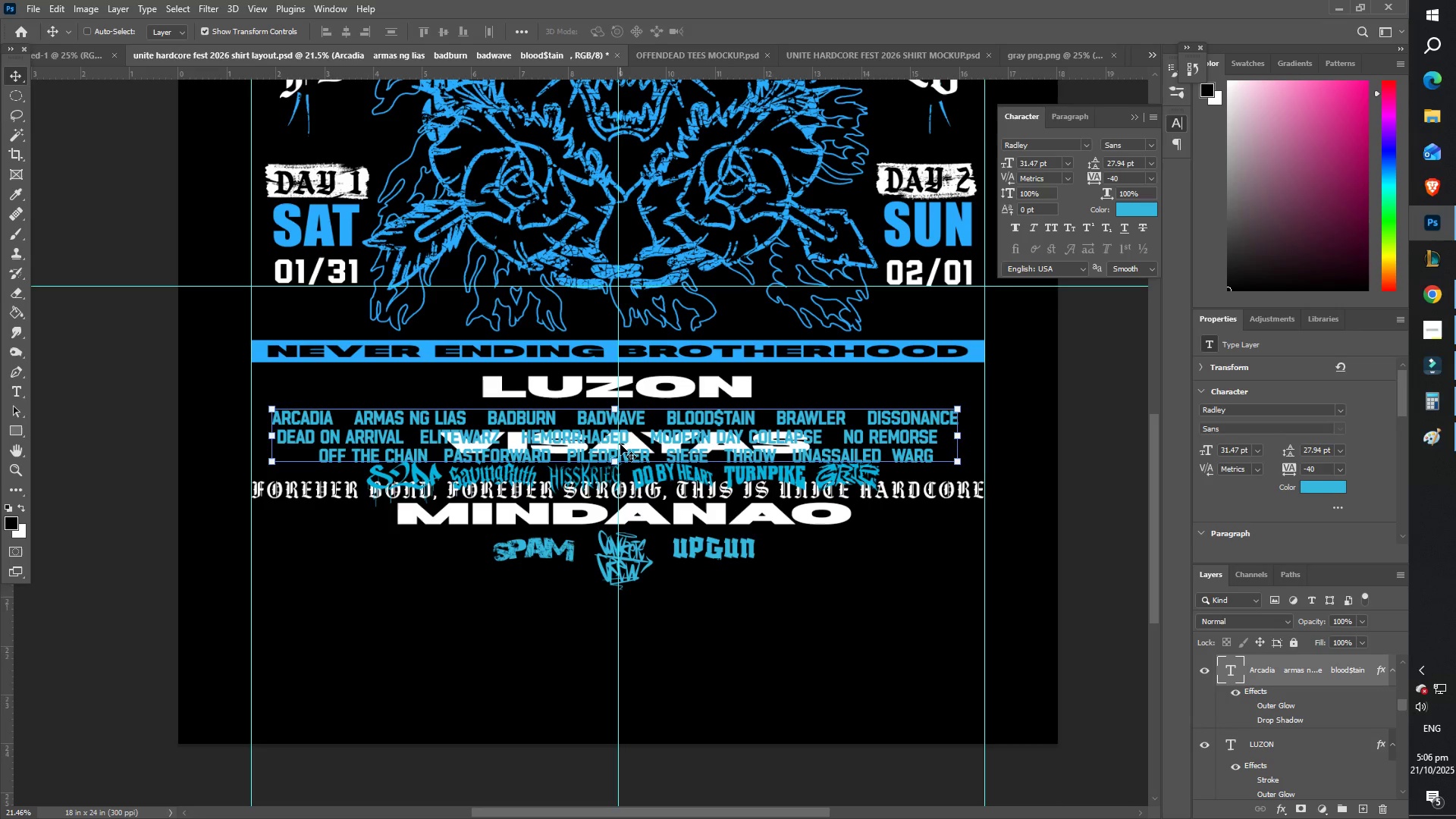 
left_click_drag(start_coordinate=[620, 444], to_coordinate=[618, 453])
 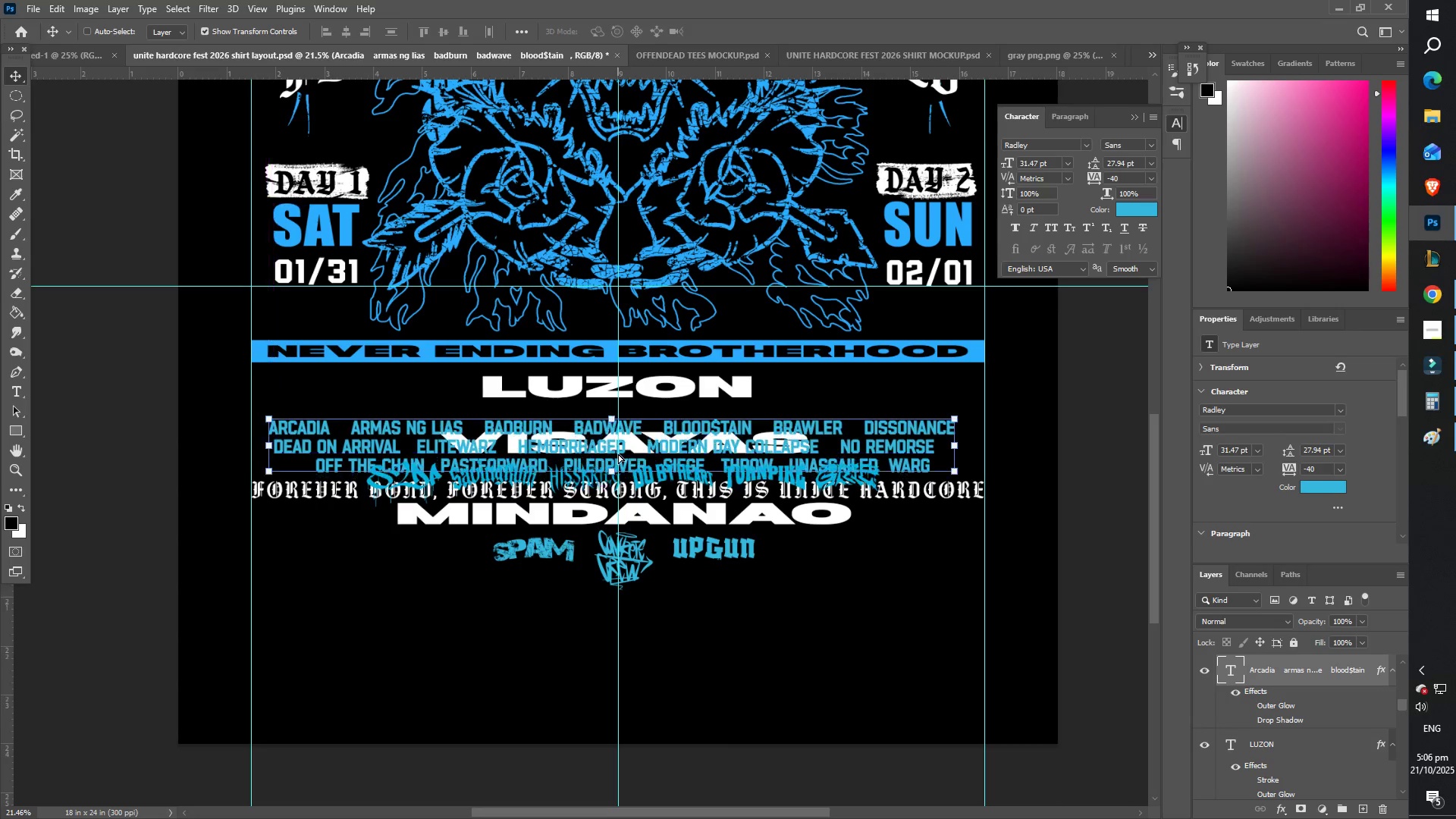 
key(Control+ControlLeft)
 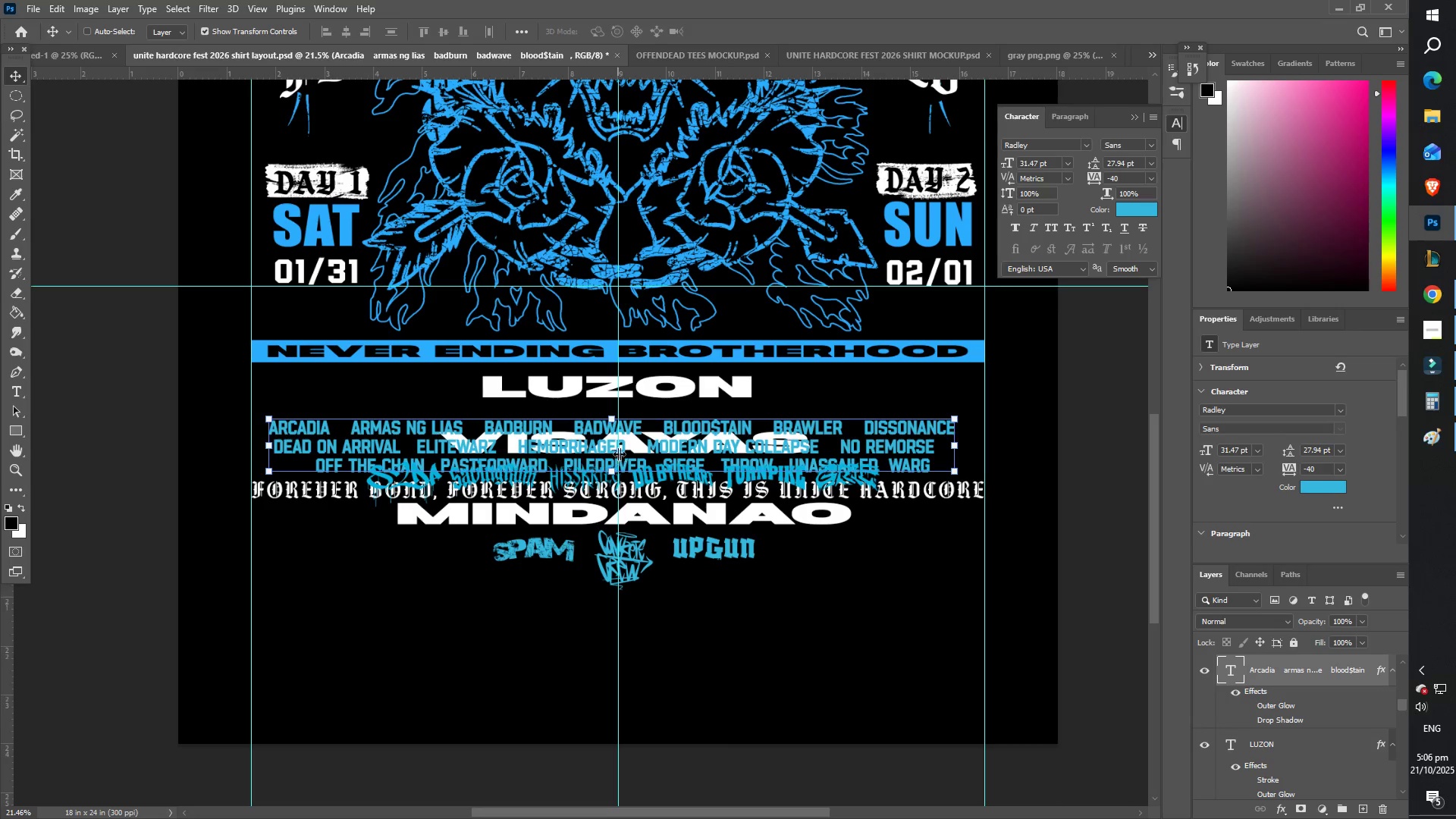 
key(Control+Z)
 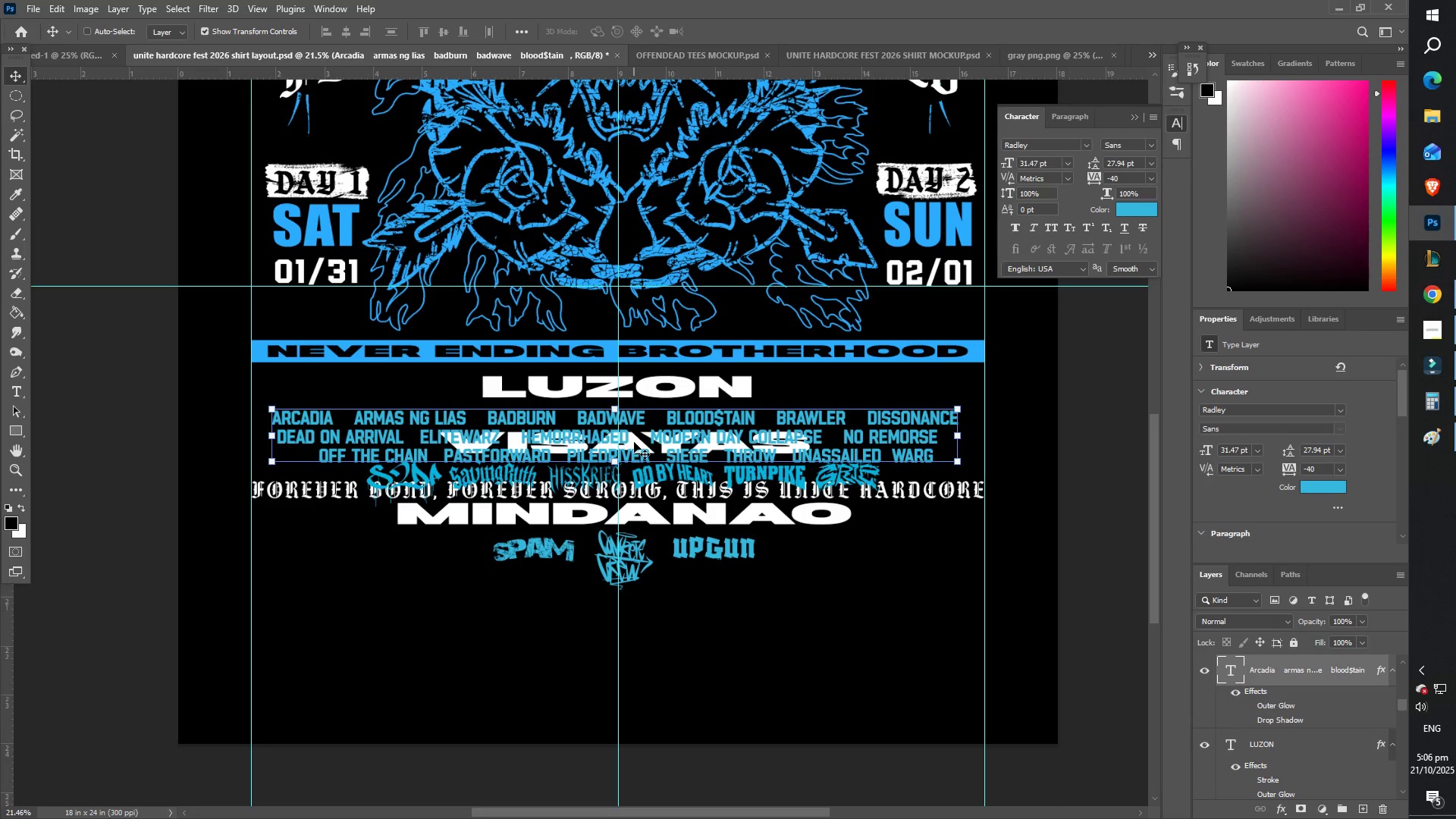 
right_click([632, 440])
 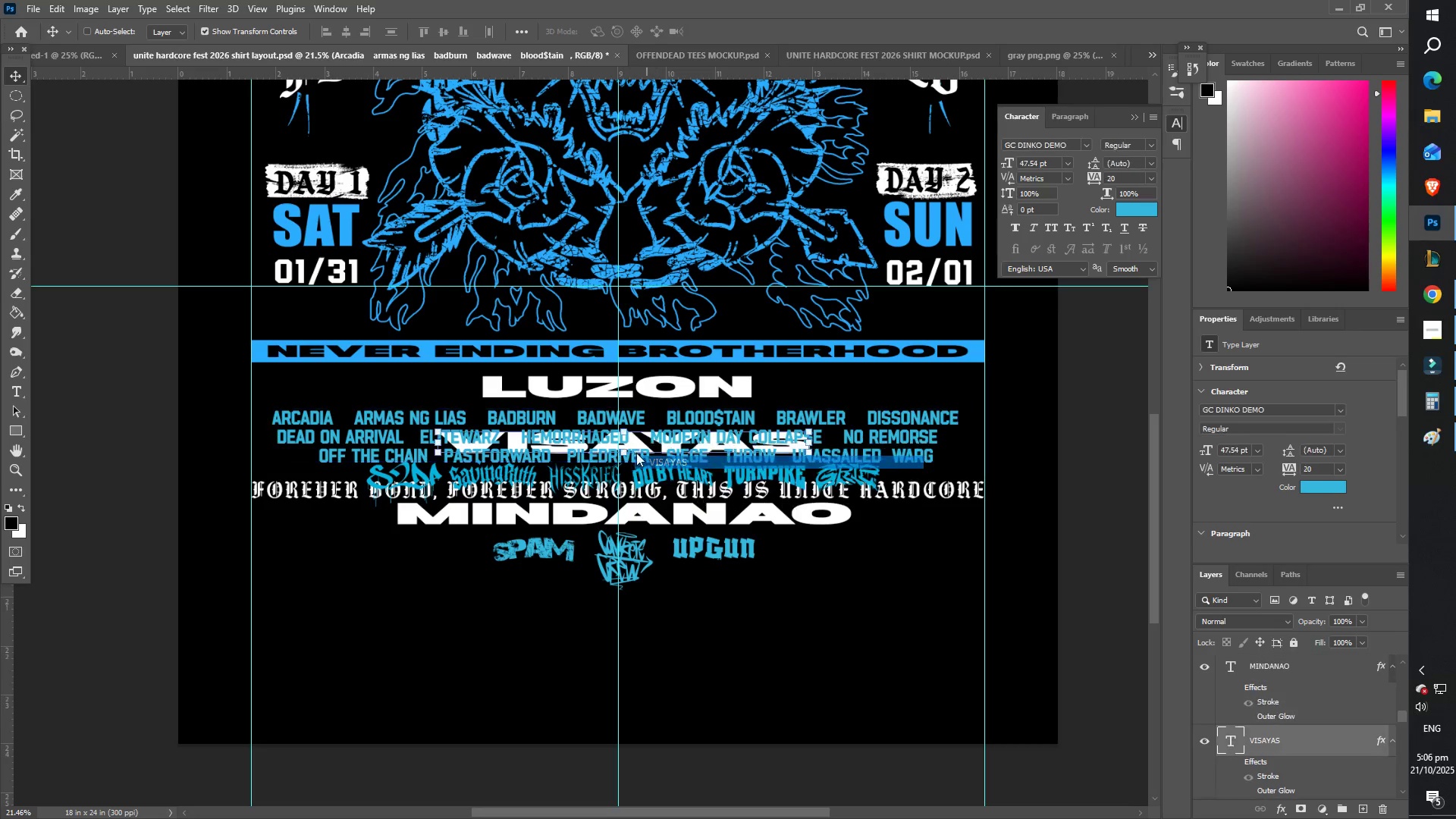 
left_click_drag(start_coordinate=[625, 448], to_coordinate=[598, 486])
 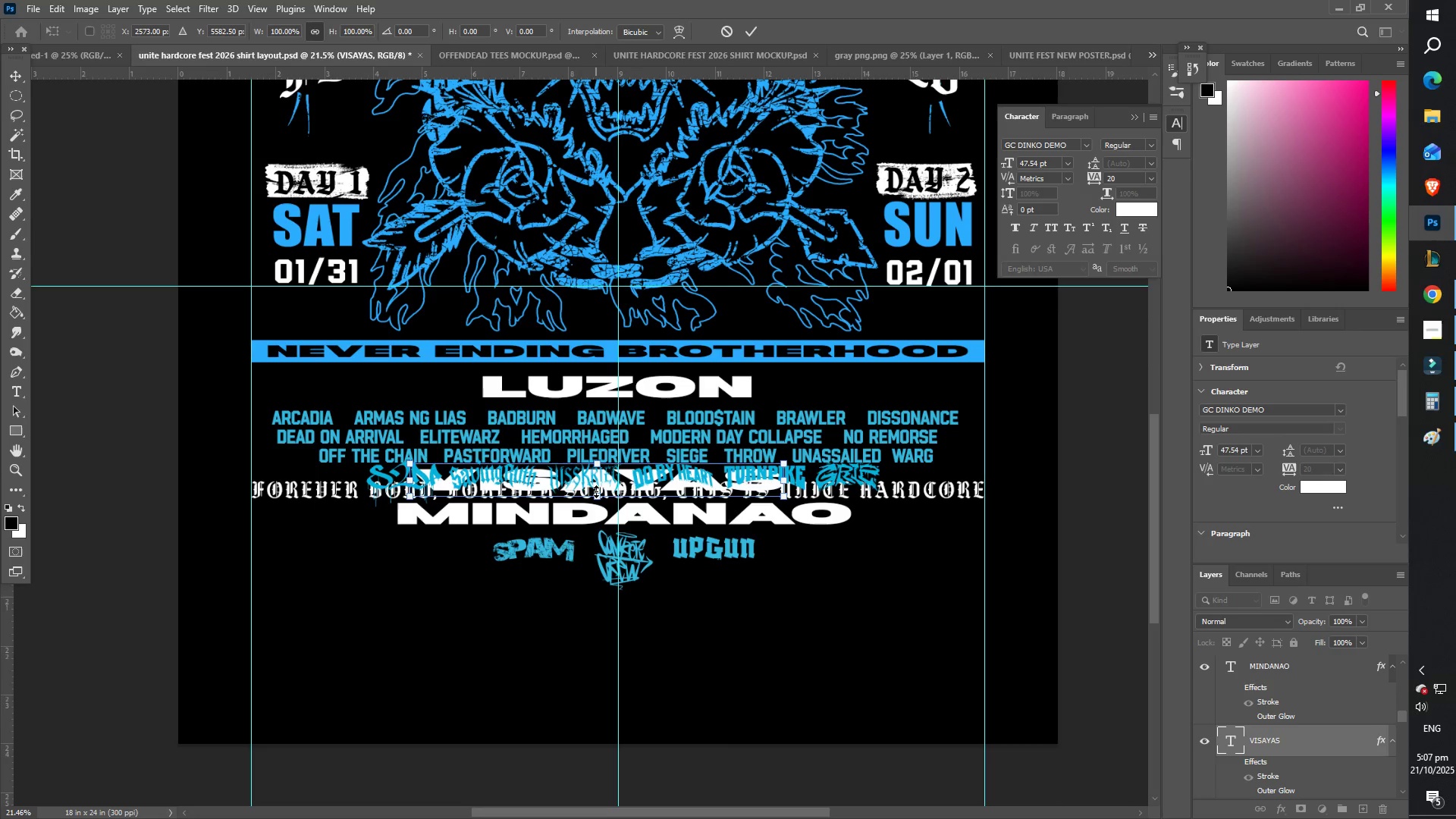 
left_click_drag(start_coordinate=[594, 480], to_coordinate=[596, 493])
 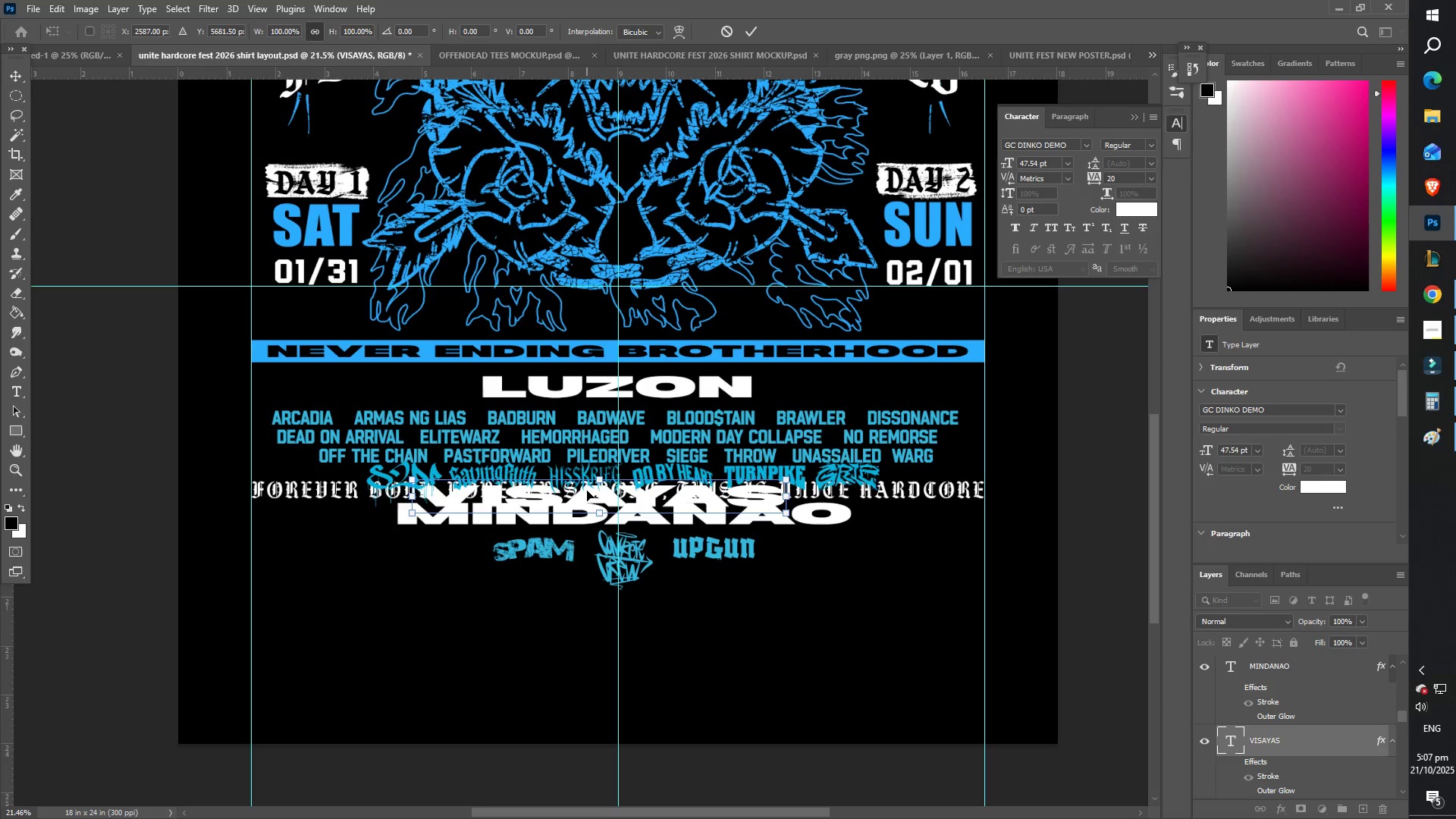 
key(Enter)
 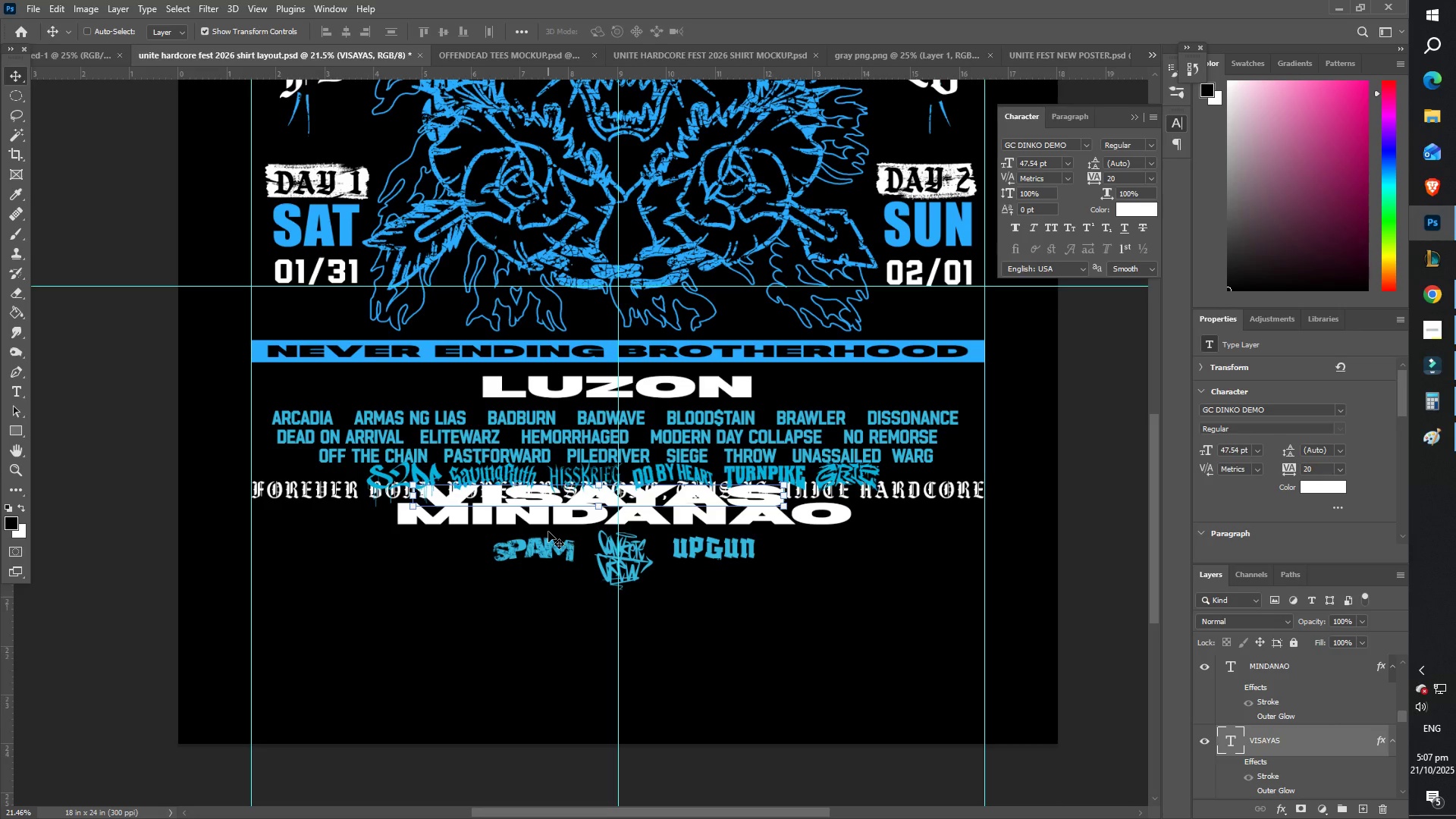 
wait(5.85)
 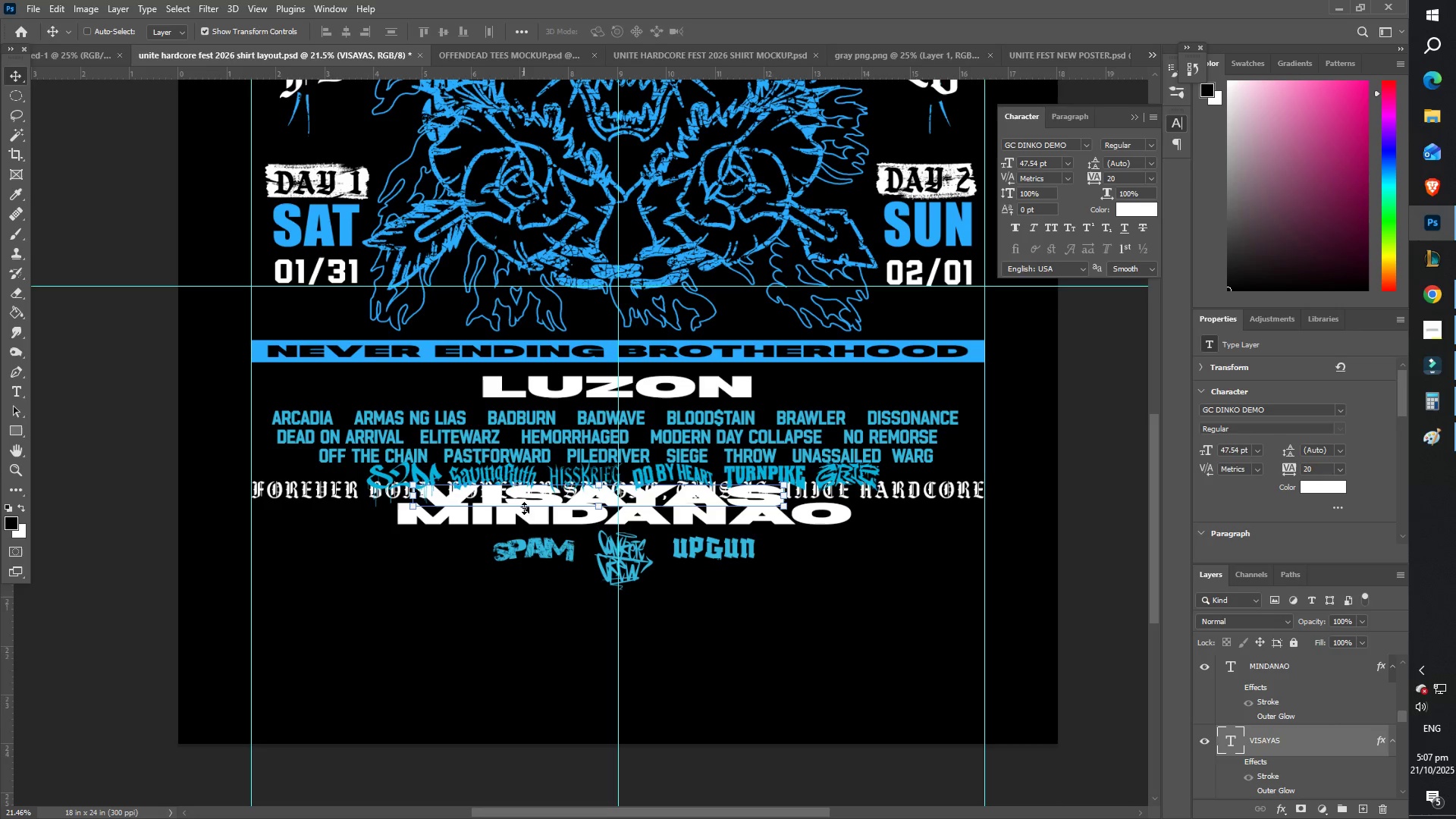 
scroll: coordinate [617, 553], scroll_direction: down, amount: 7.0
 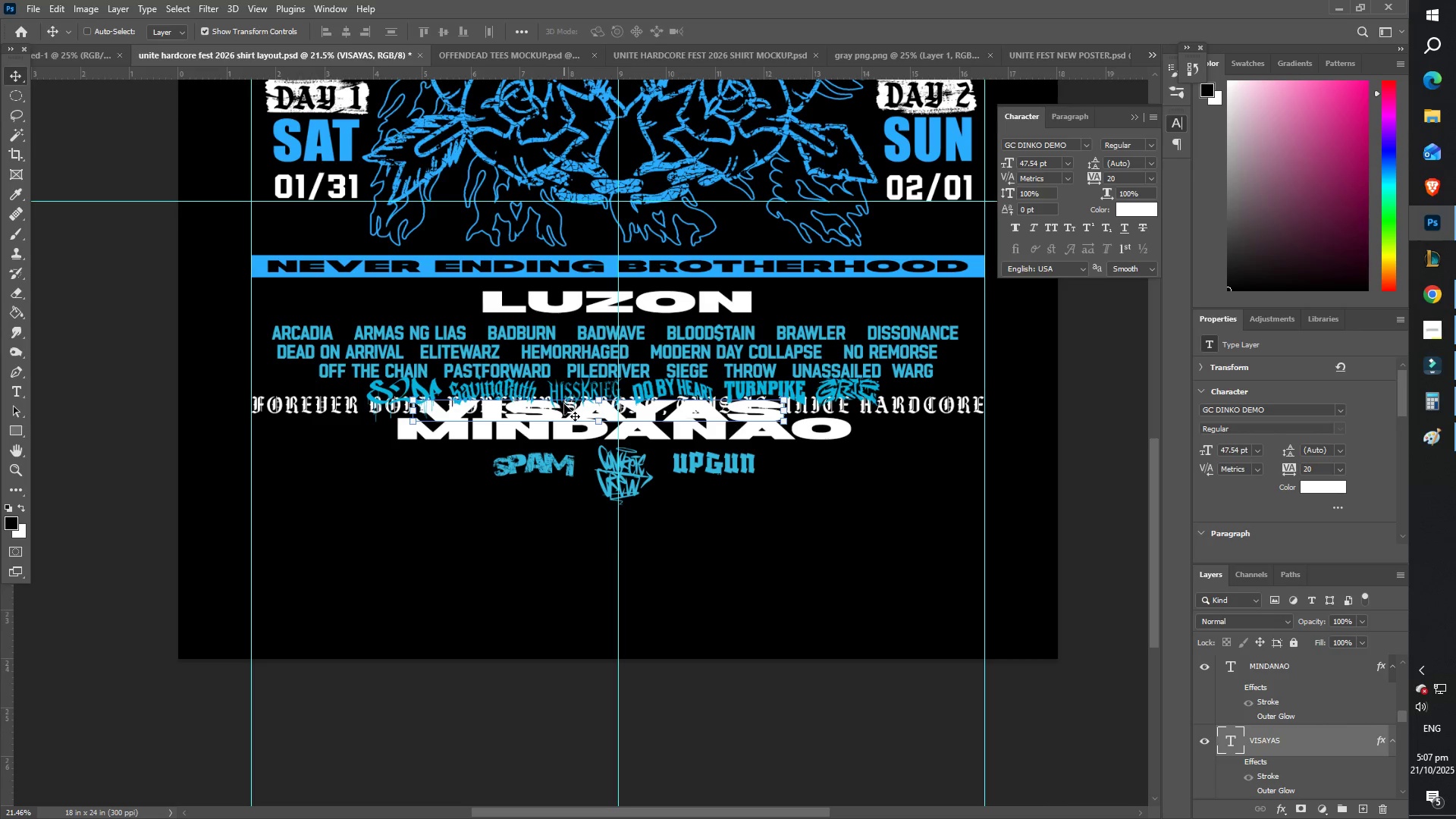 
right_click([572, 408])
 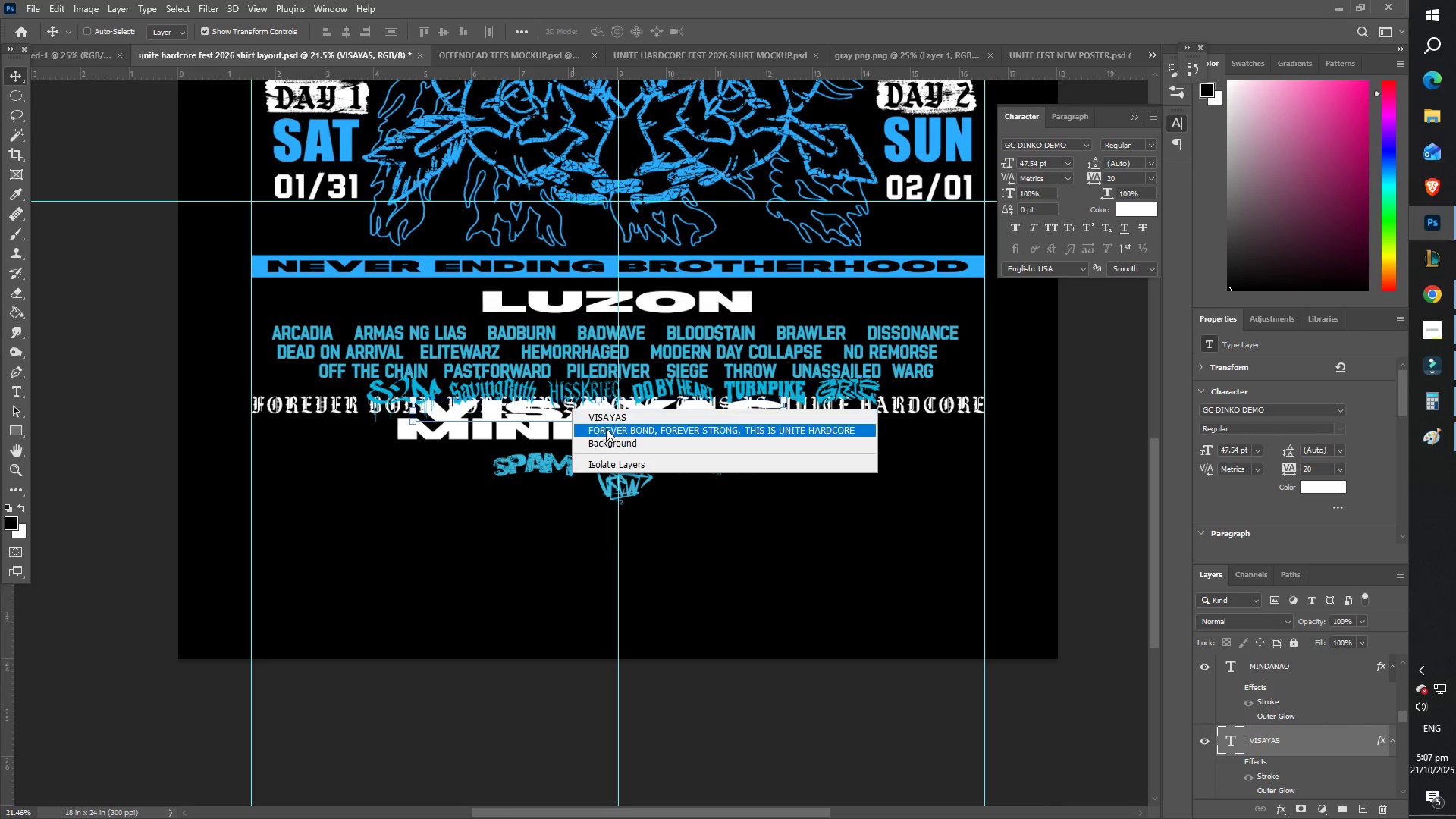 
left_click([606, 430])
 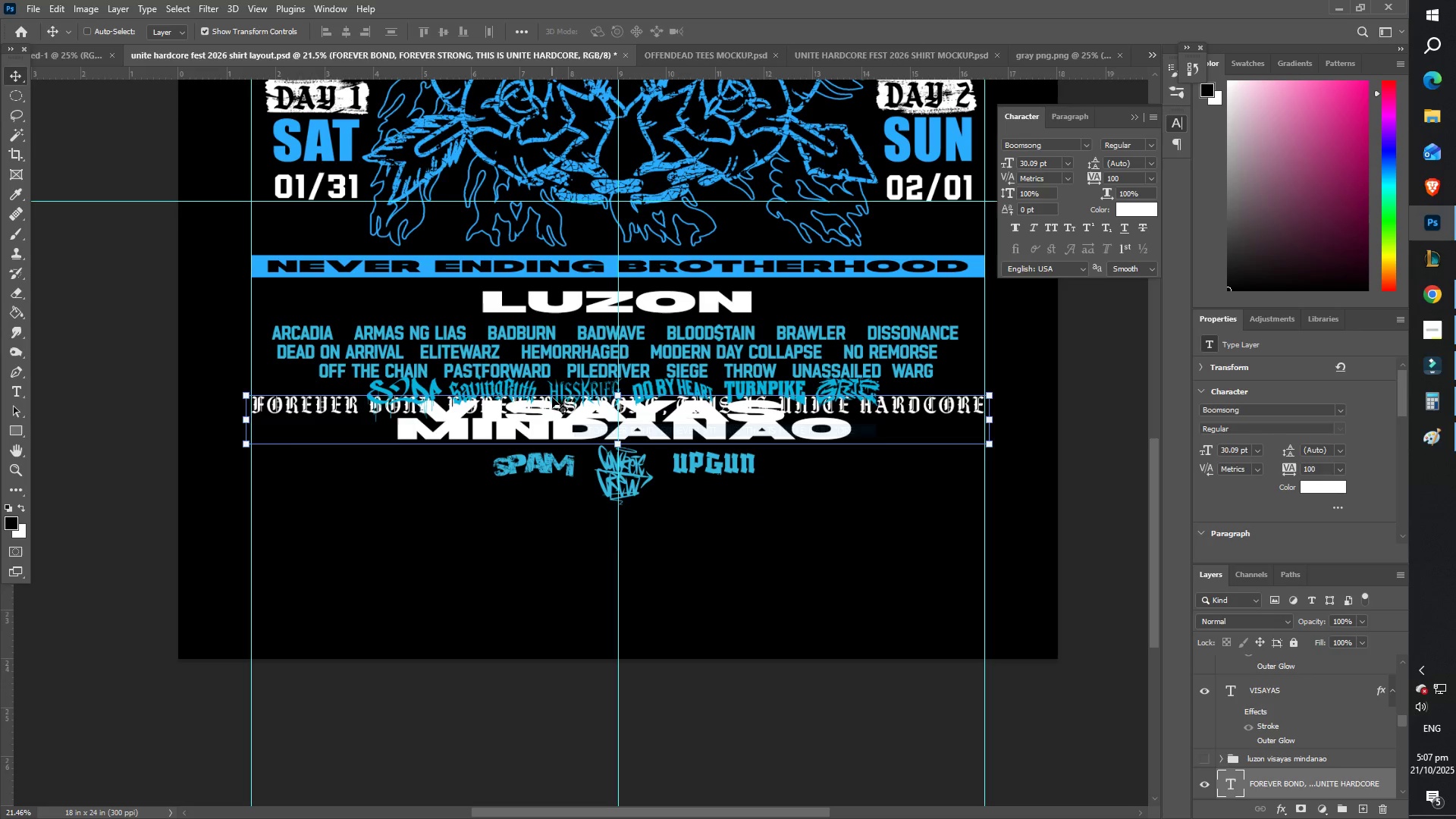 
left_click_drag(start_coordinate=[552, 397], to_coordinate=[552, 521])
 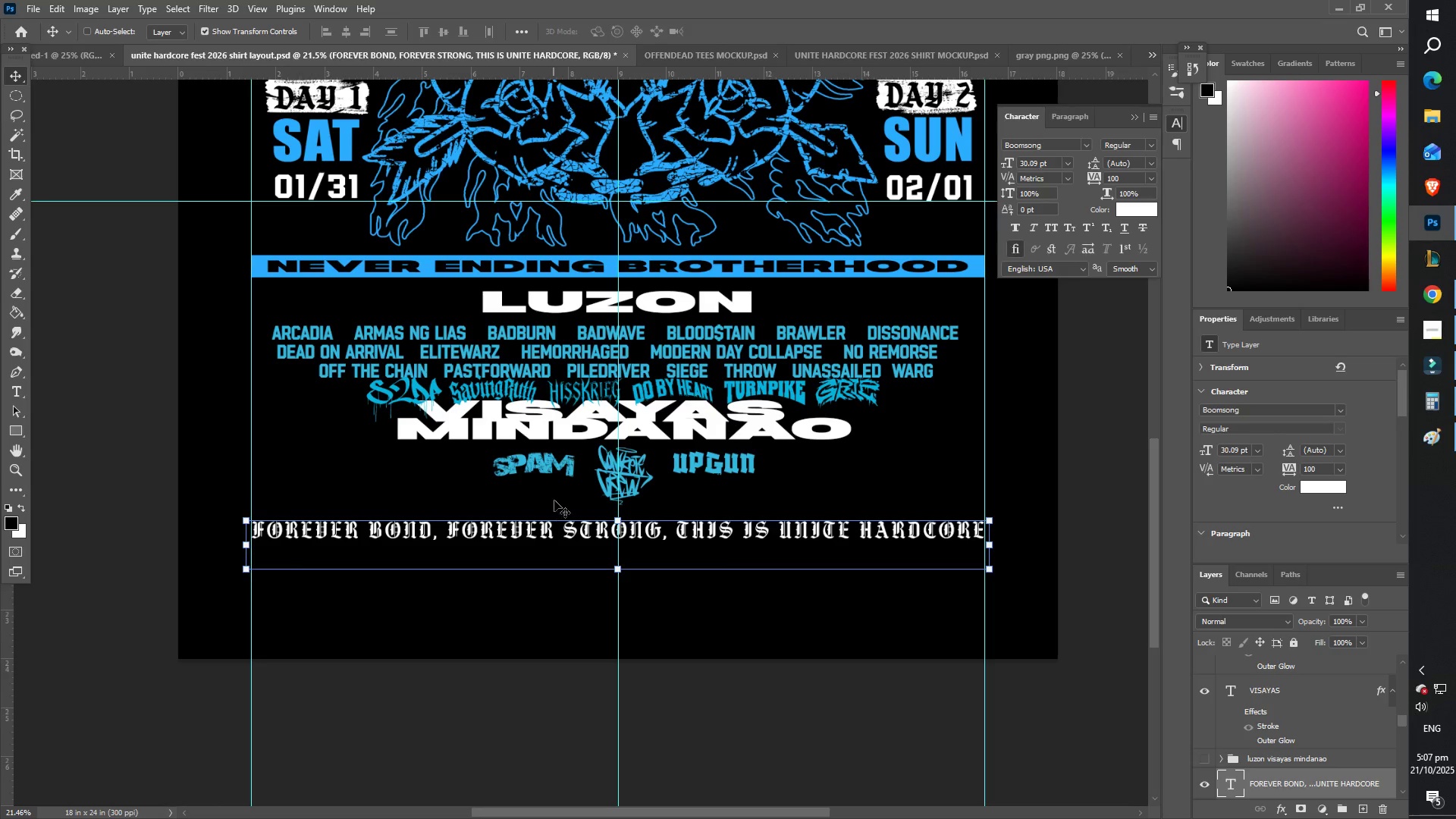 
scroll: coordinate [538, 484], scroll_direction: up, amount: 6.0
 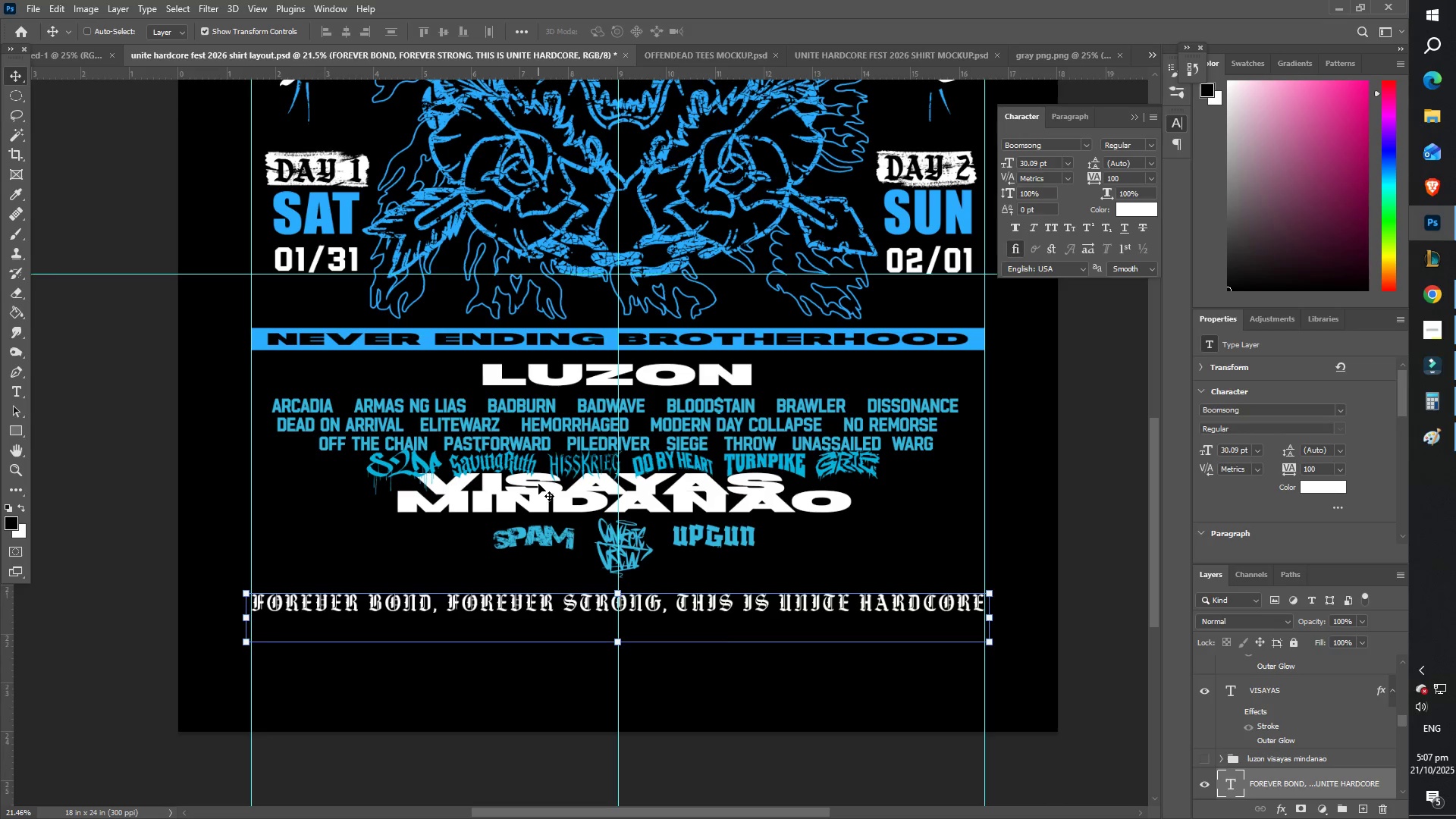 
key(Enter)
 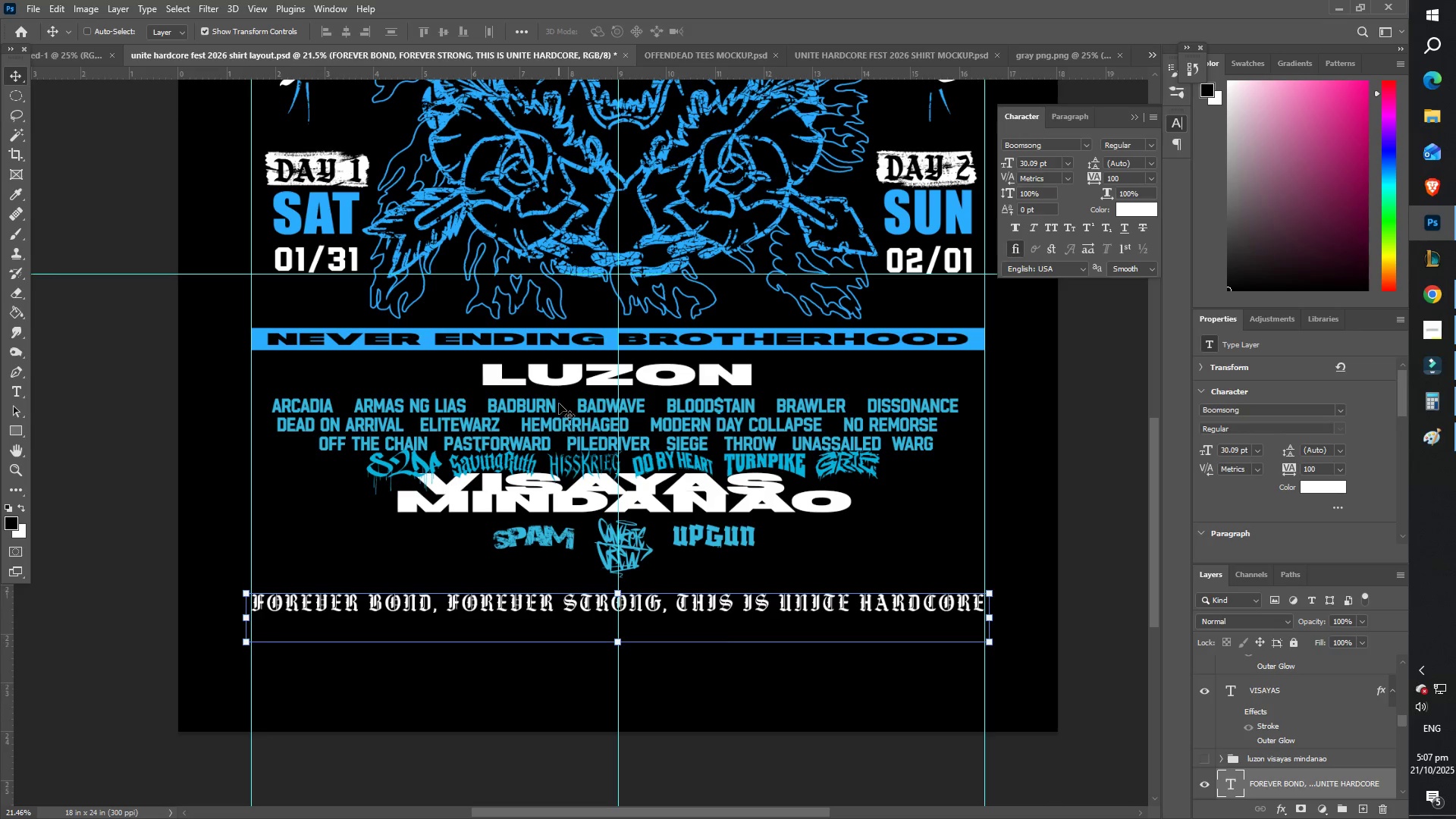 
type(zz)
 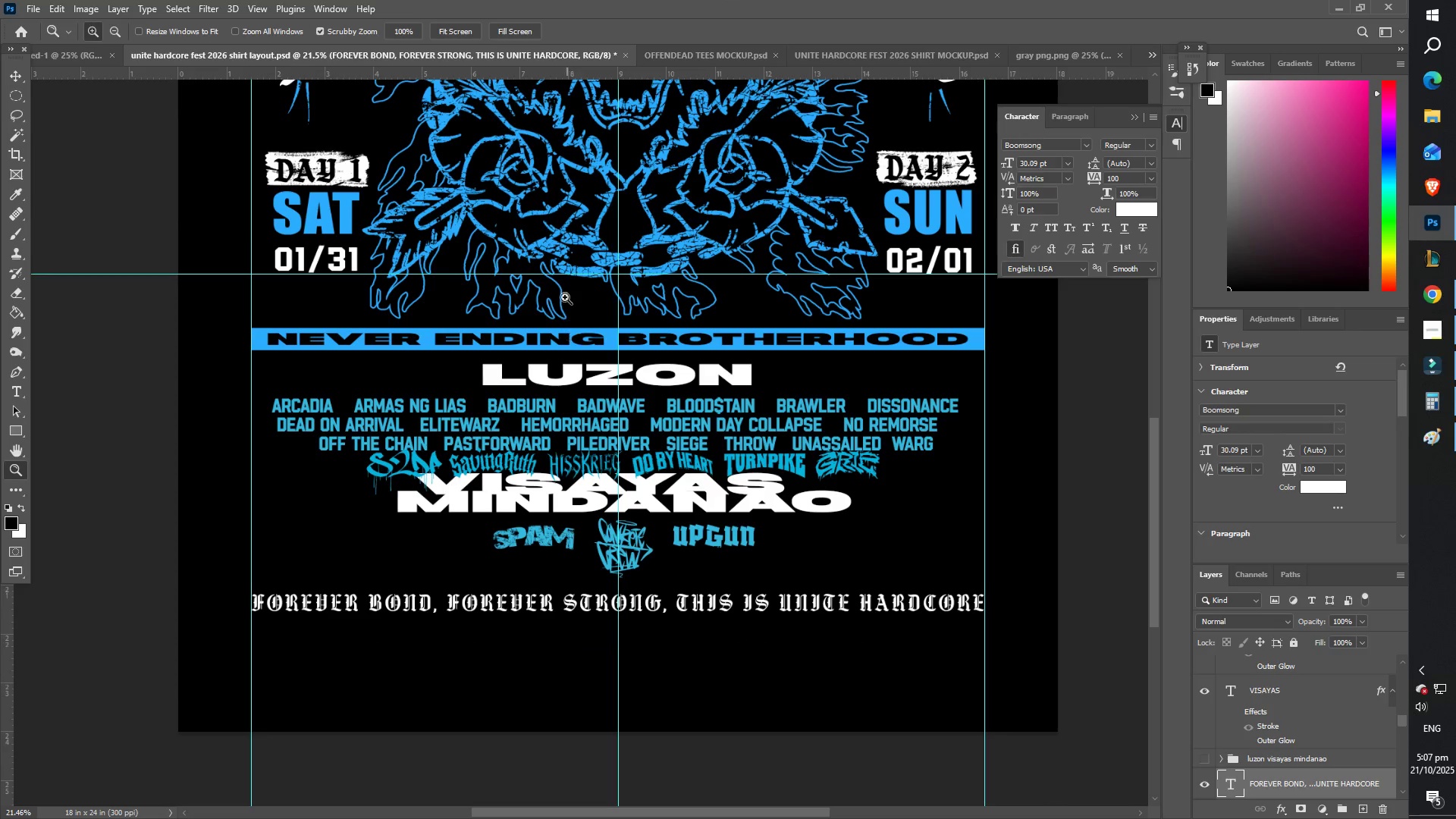 
left_click_drag(start_coordinate=[557, 291], to_coordinate=[475, 268])
 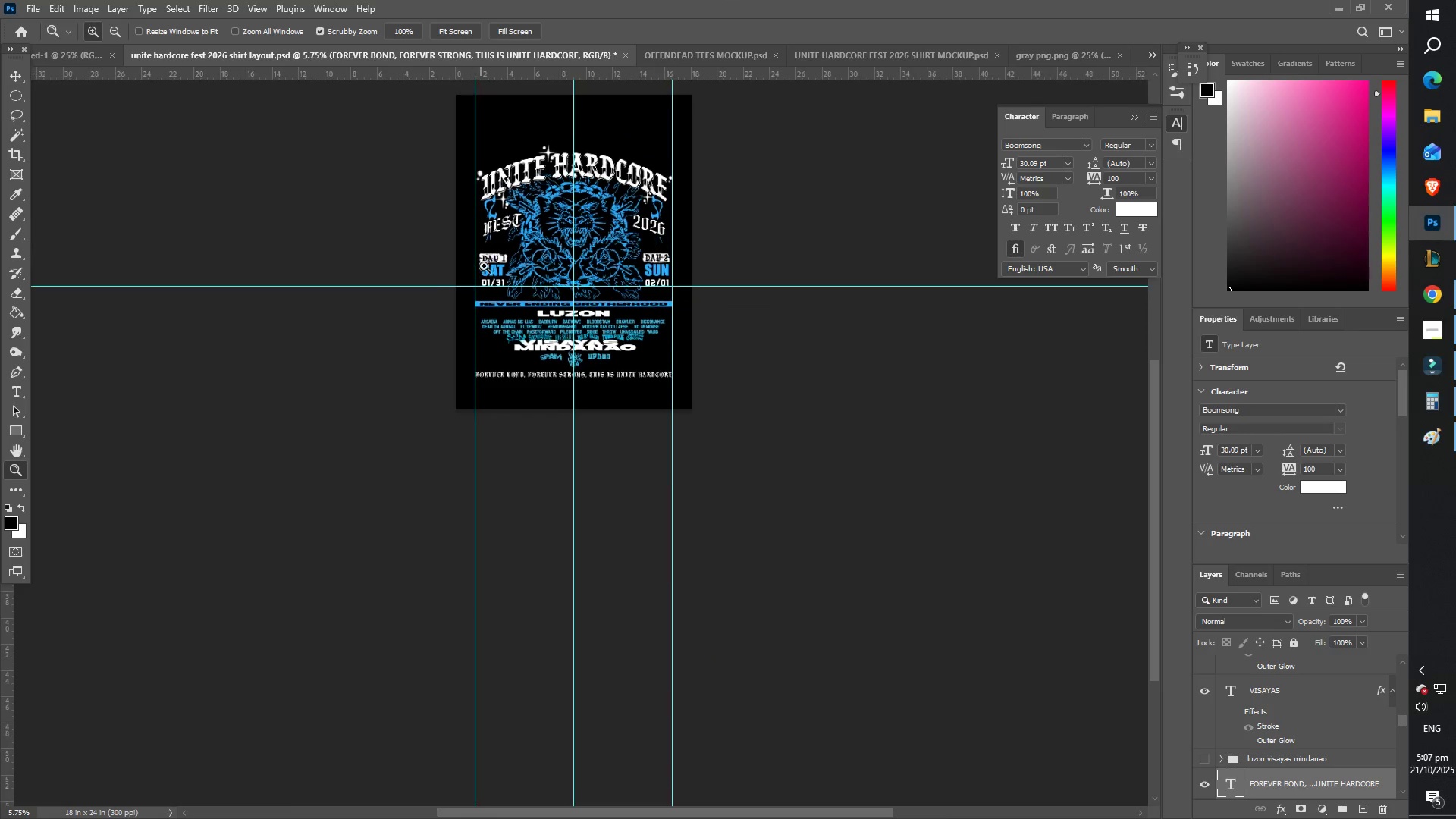 
scroll: coordinate [522, 251], scroll_direction: up, amount: 4.0
 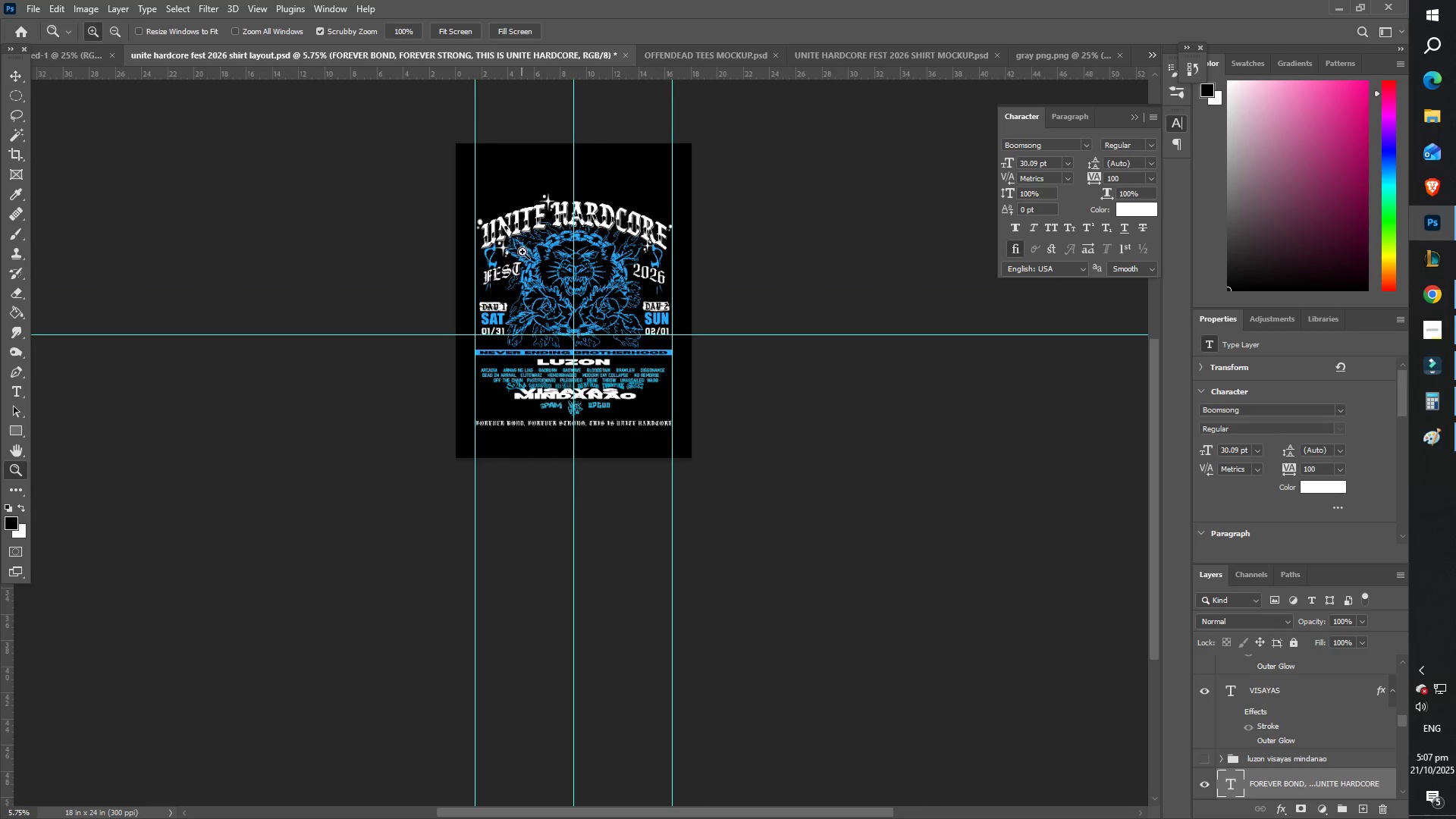 
left_click_drag(start_coordinate=[529, 262], to_coordinate=[592, 268])
 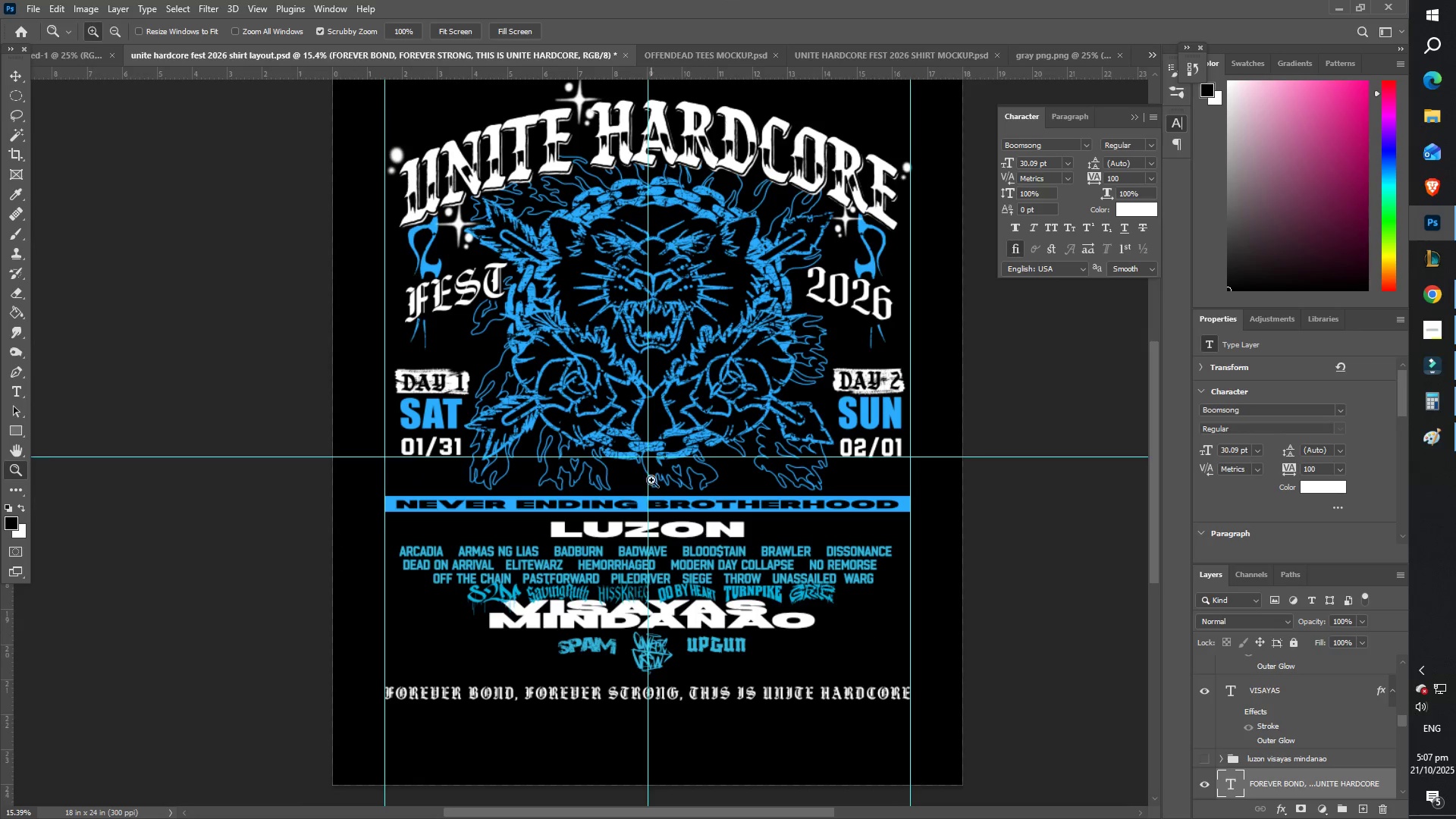 
scroll: coordinate [754, 588], scroll_direction: down, amount: 9.0
 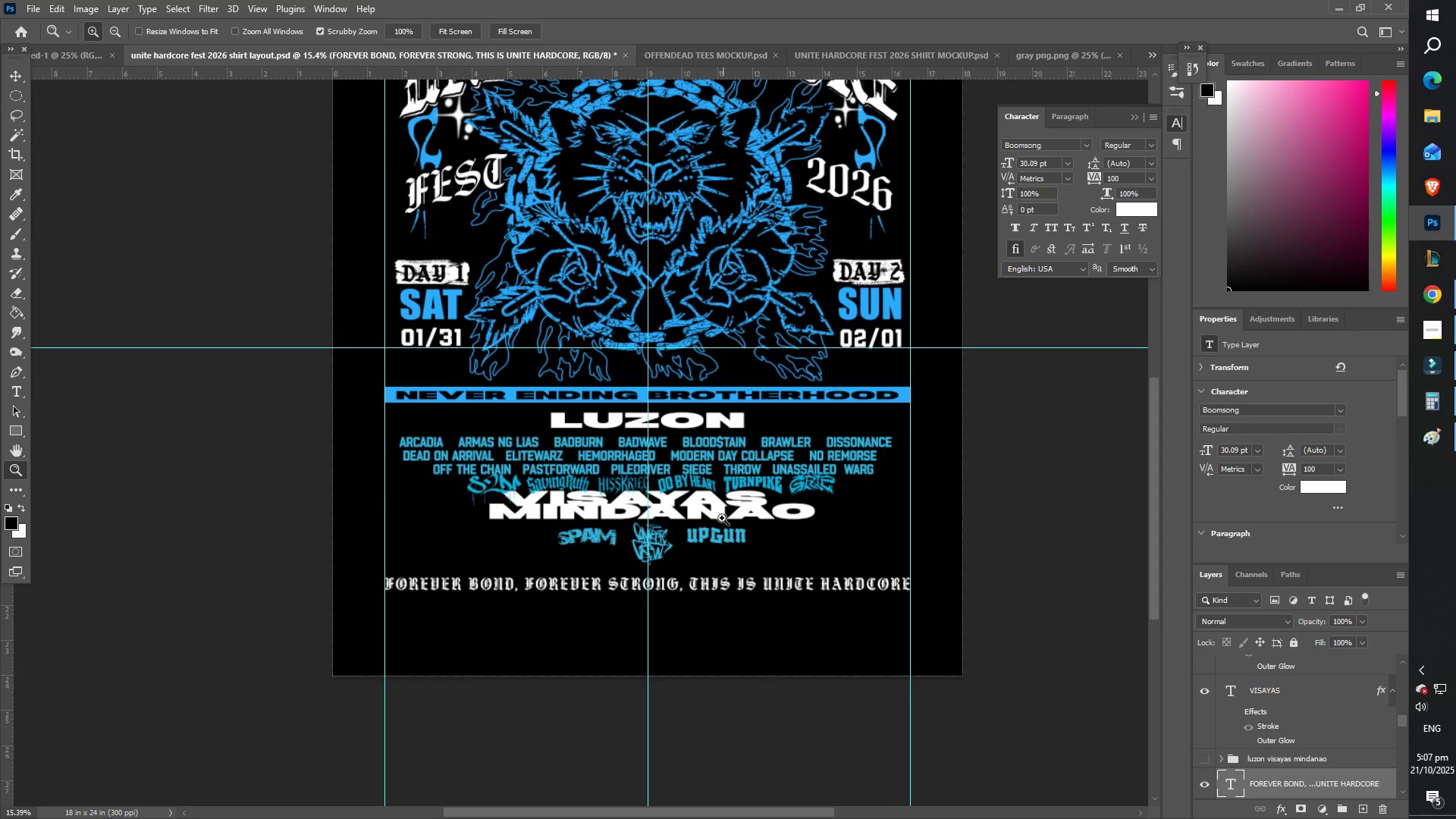 
left_click_drag(start_coordinate=[721, 504], to_coordinate=[763, 489])
 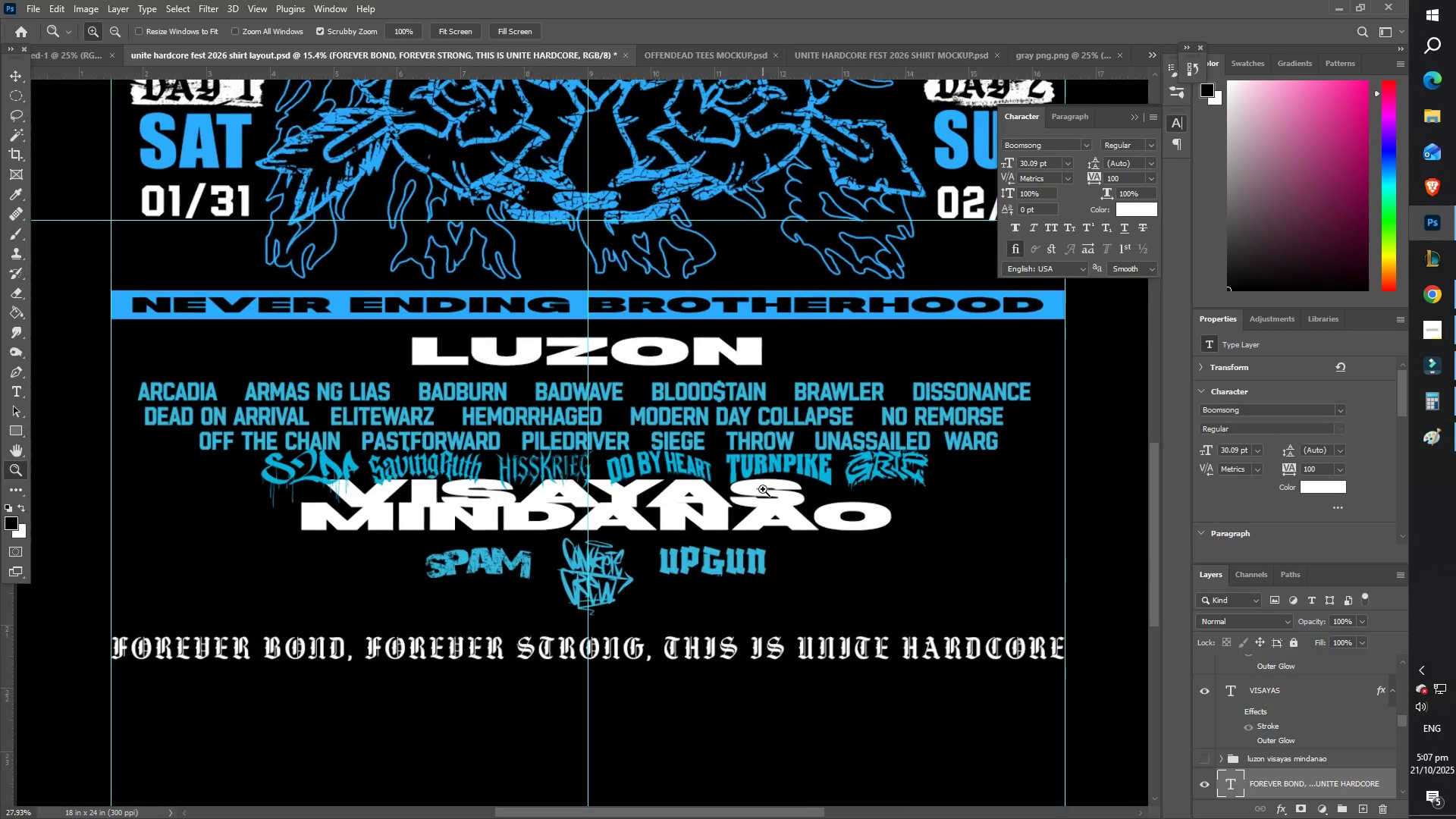 
key(T)
 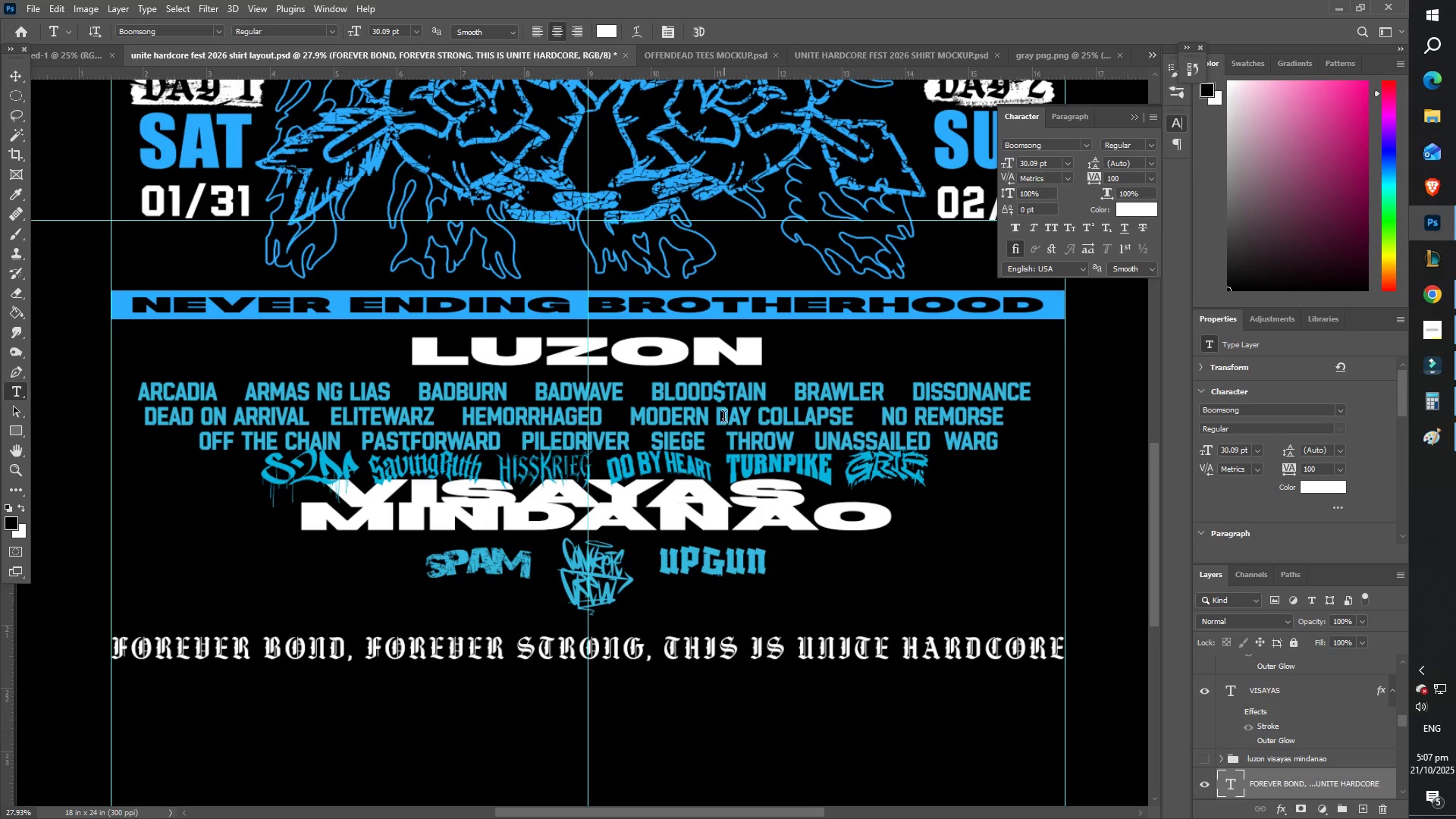 
left_click([723, 418])
 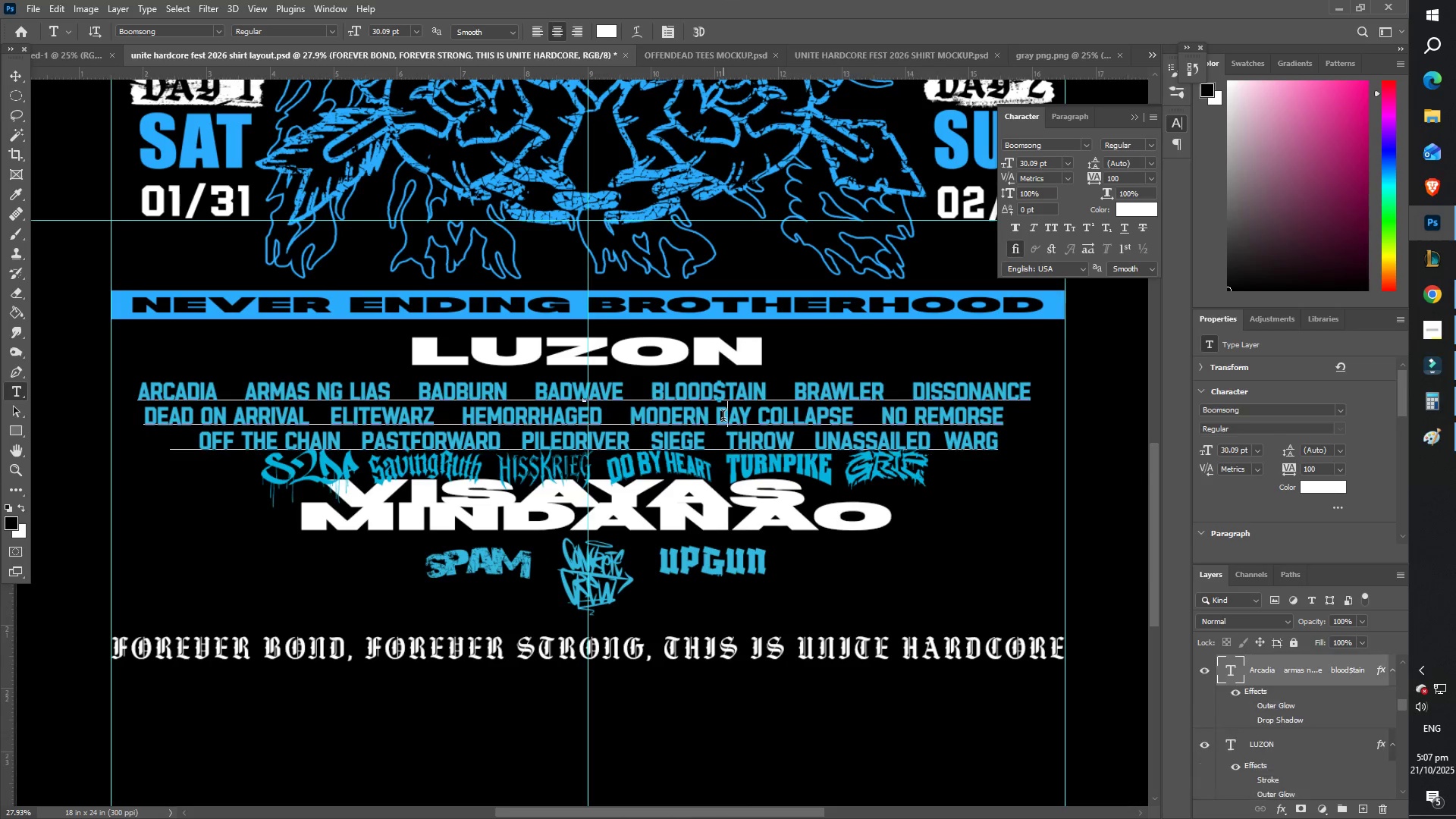 
key(Control+ControlLeft)
 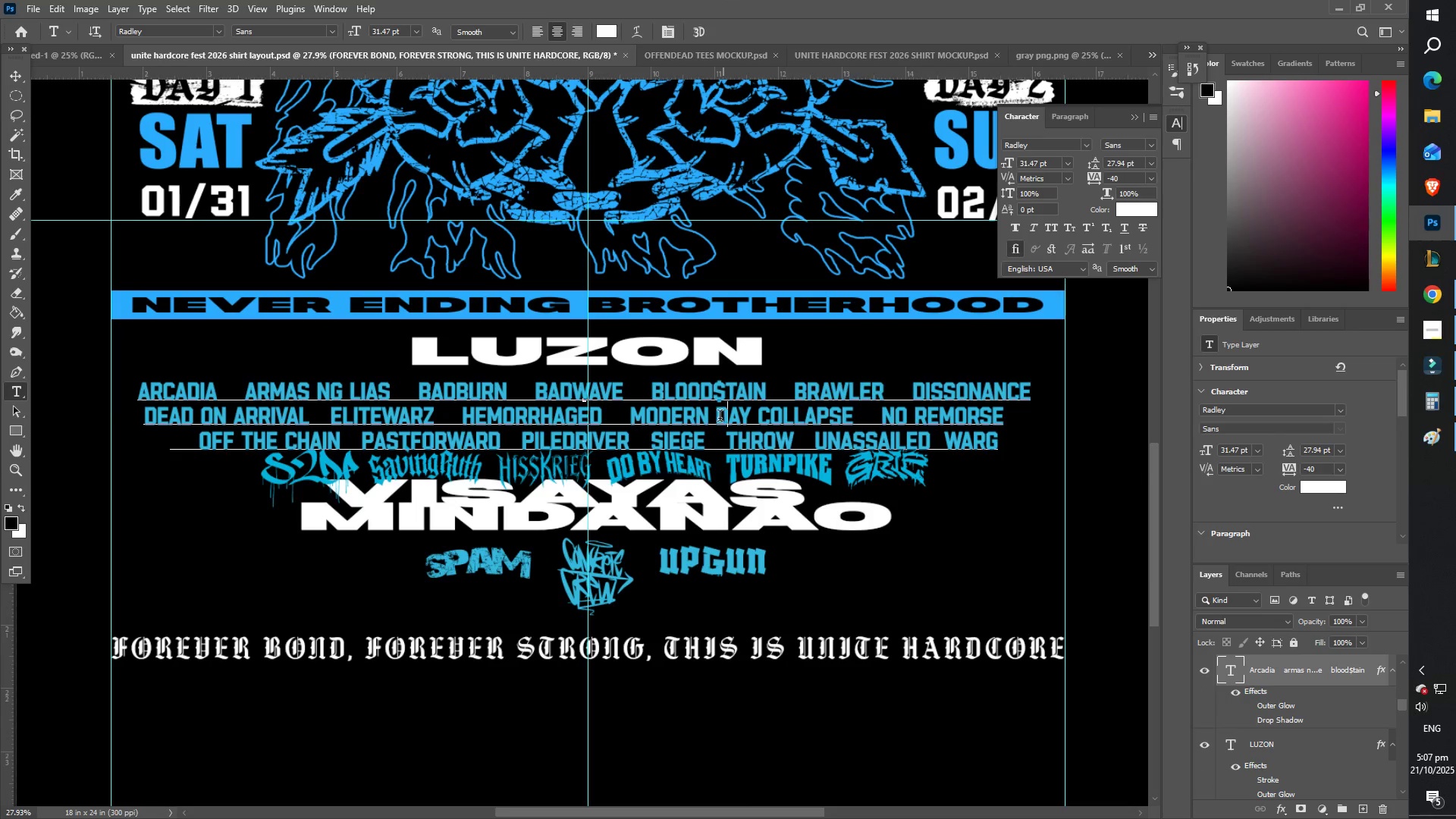 
key(Control+A)
 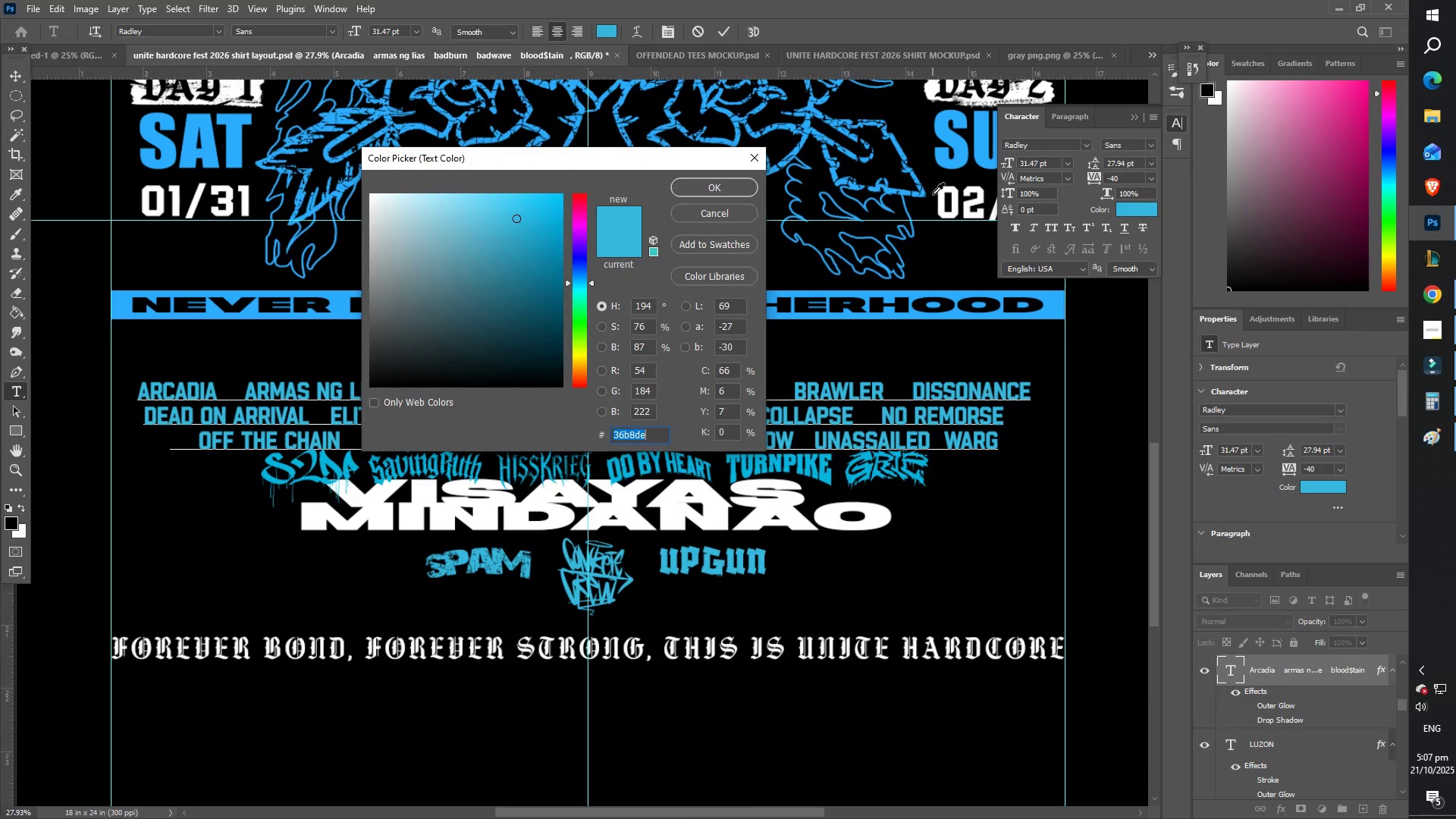 
left_click([959, 164])
 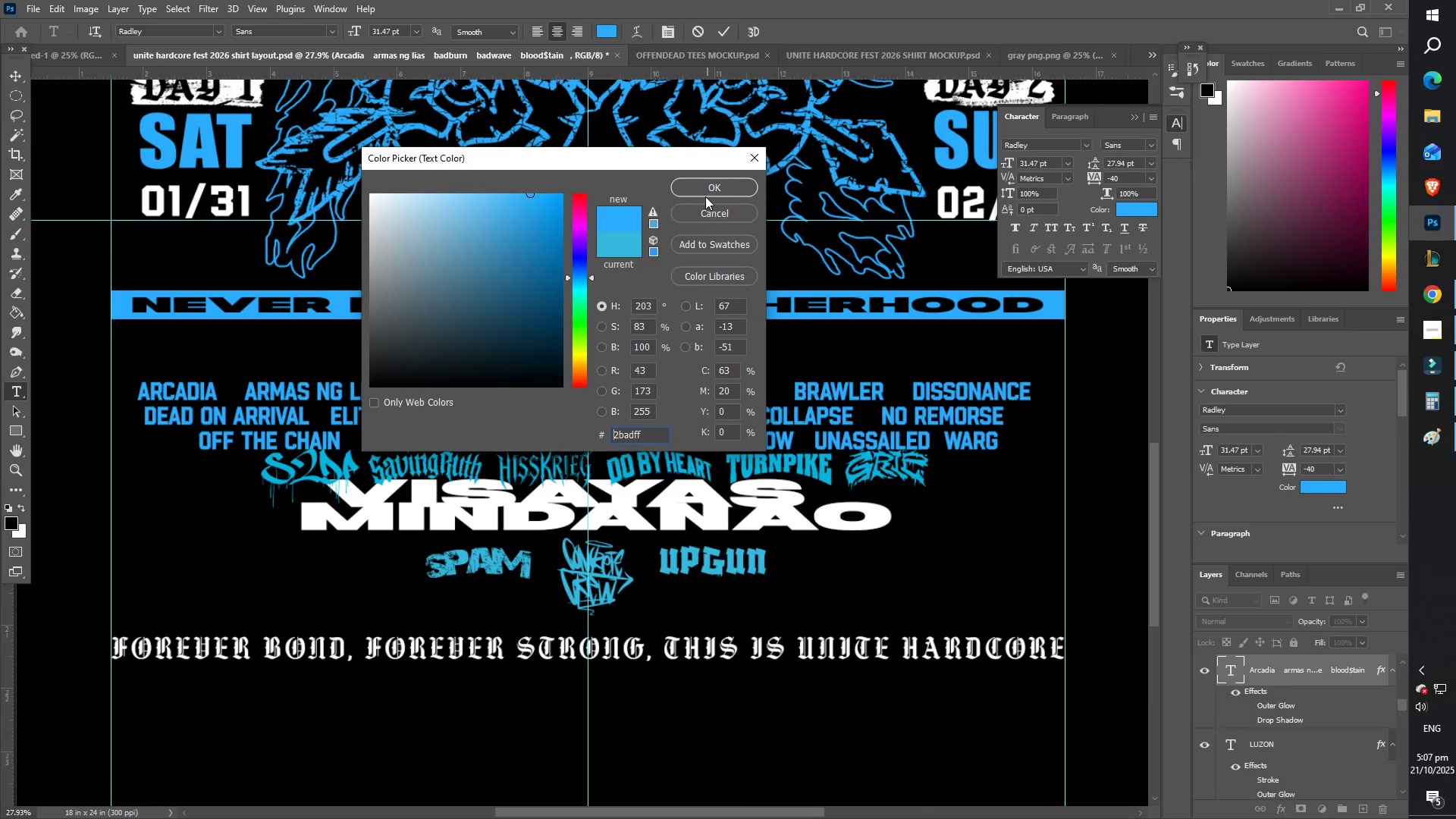 
left_click([706, 193])
 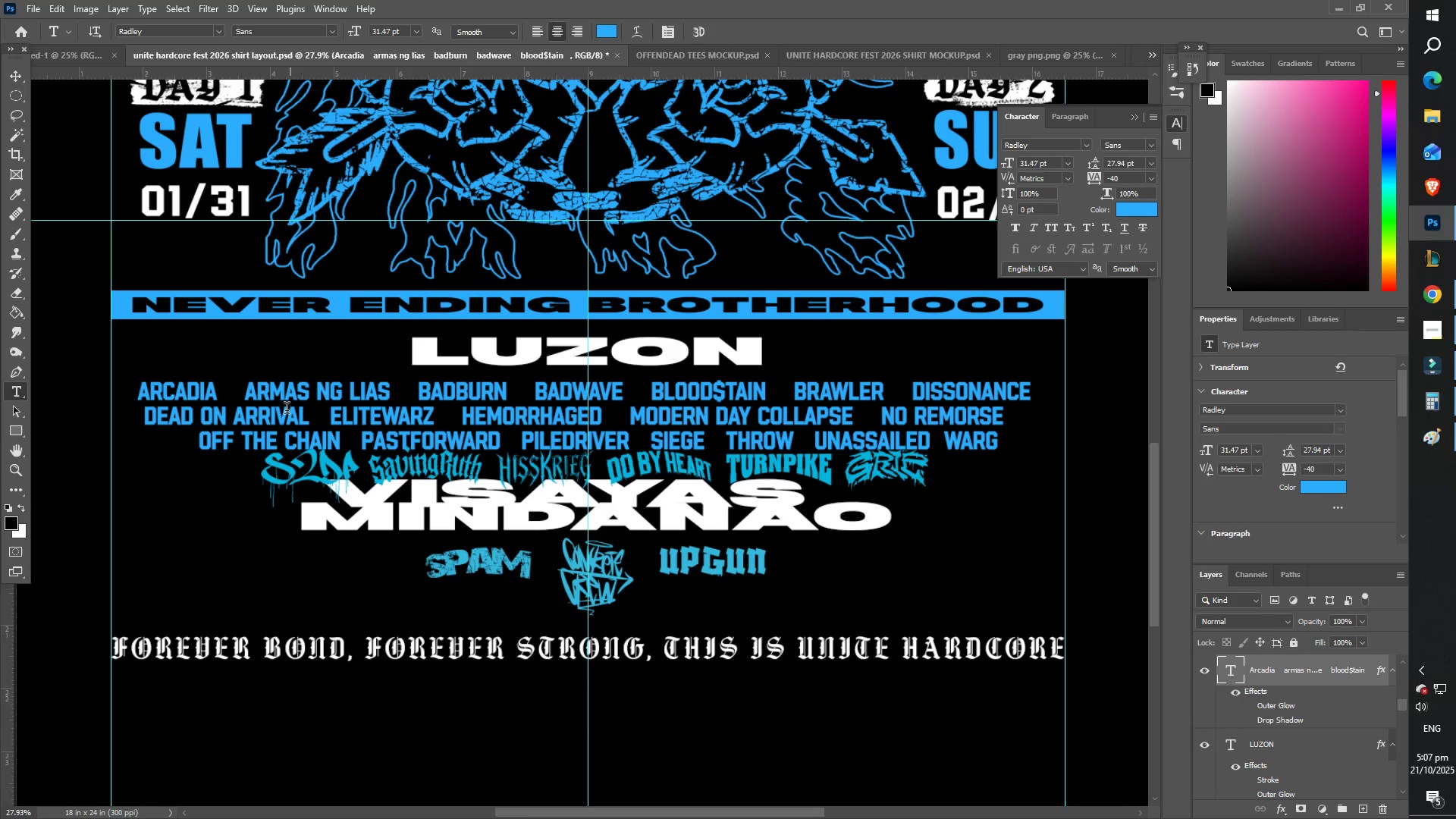 
scroll: coordinate [366, 445], scroll_direction: down, amount: 7.0
 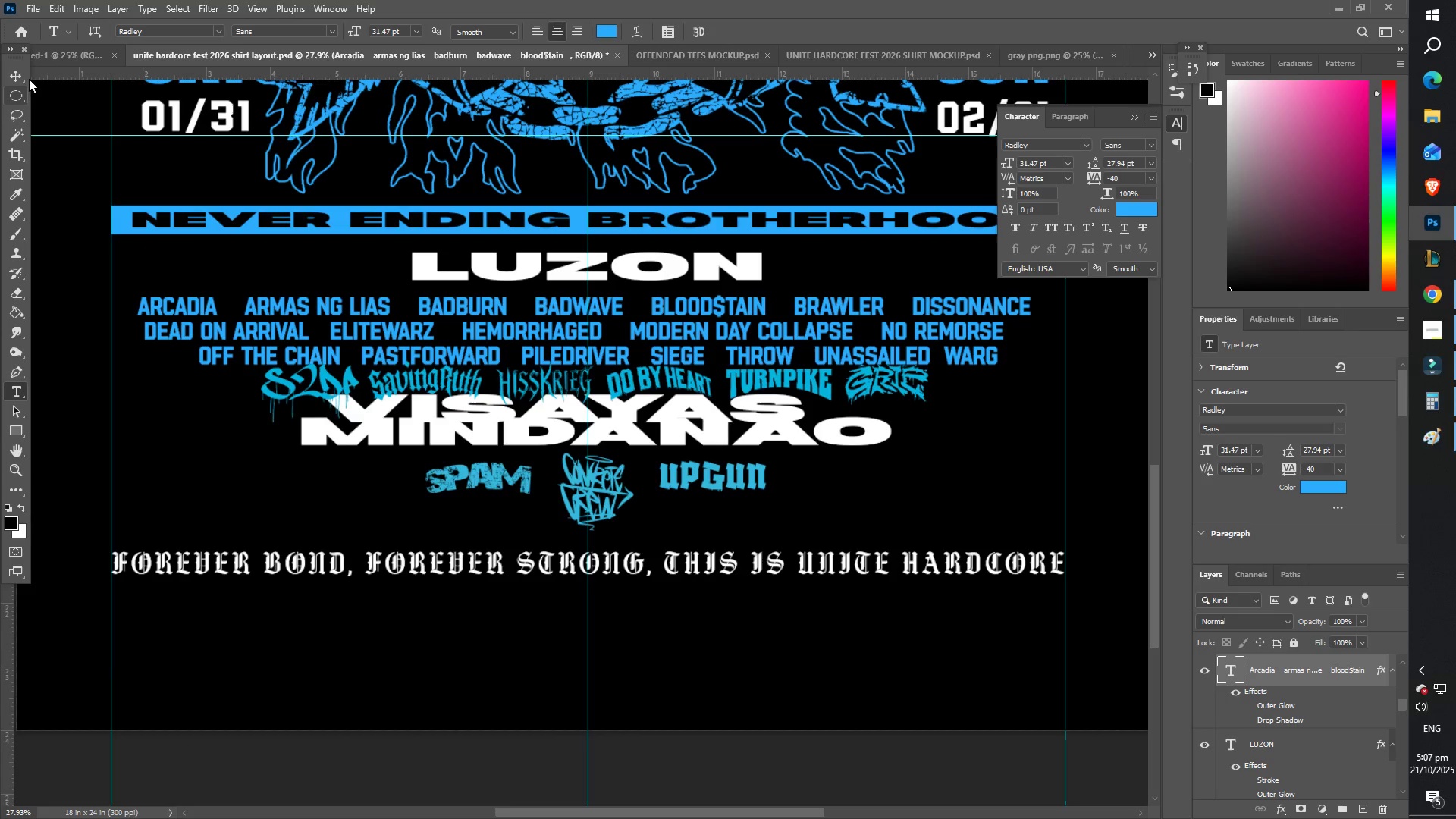 
left_click([18, 71])
 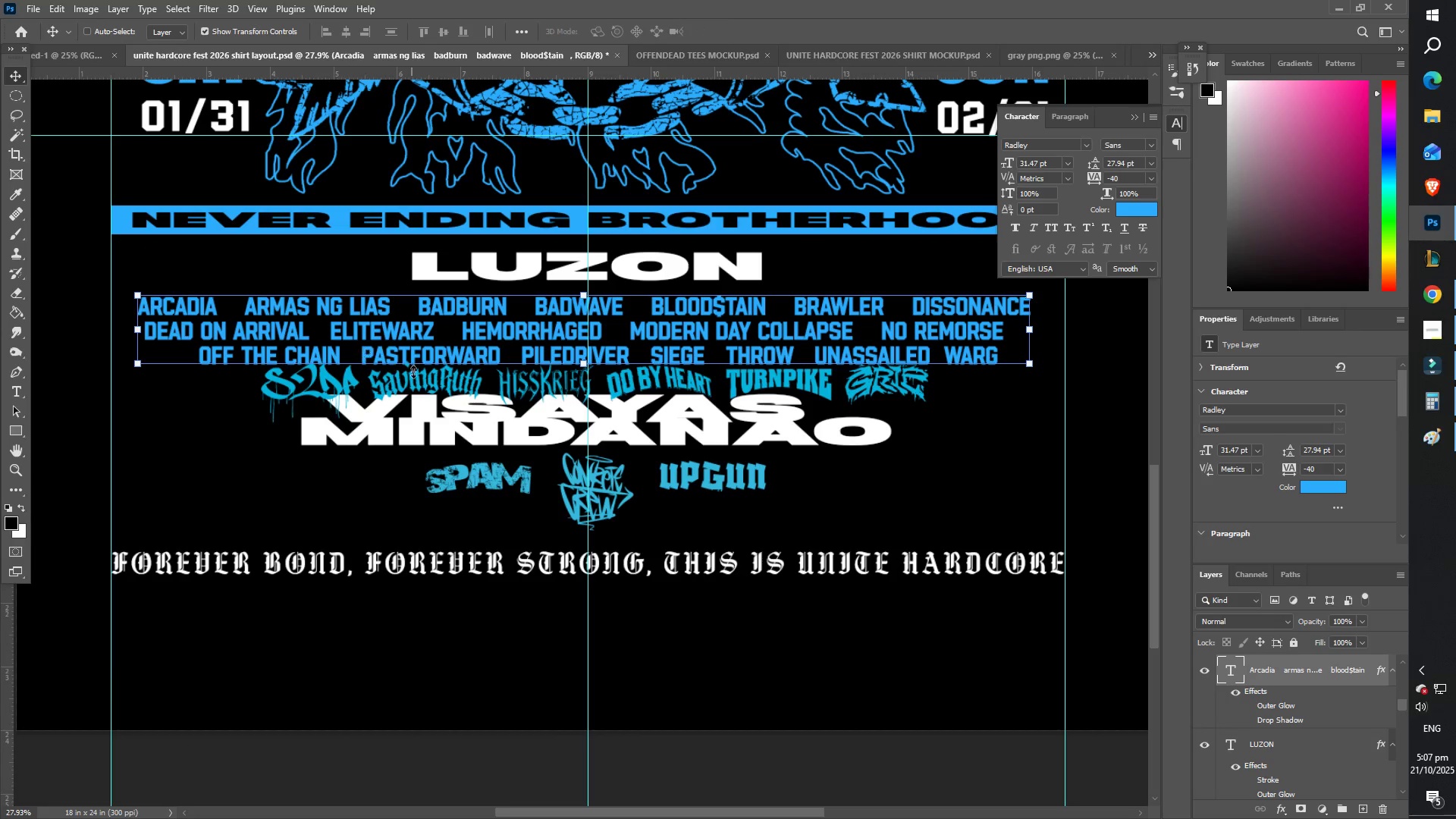 
left_click_drag(start_coordinate=[422, 339], to_coordinate=[417, 331])
 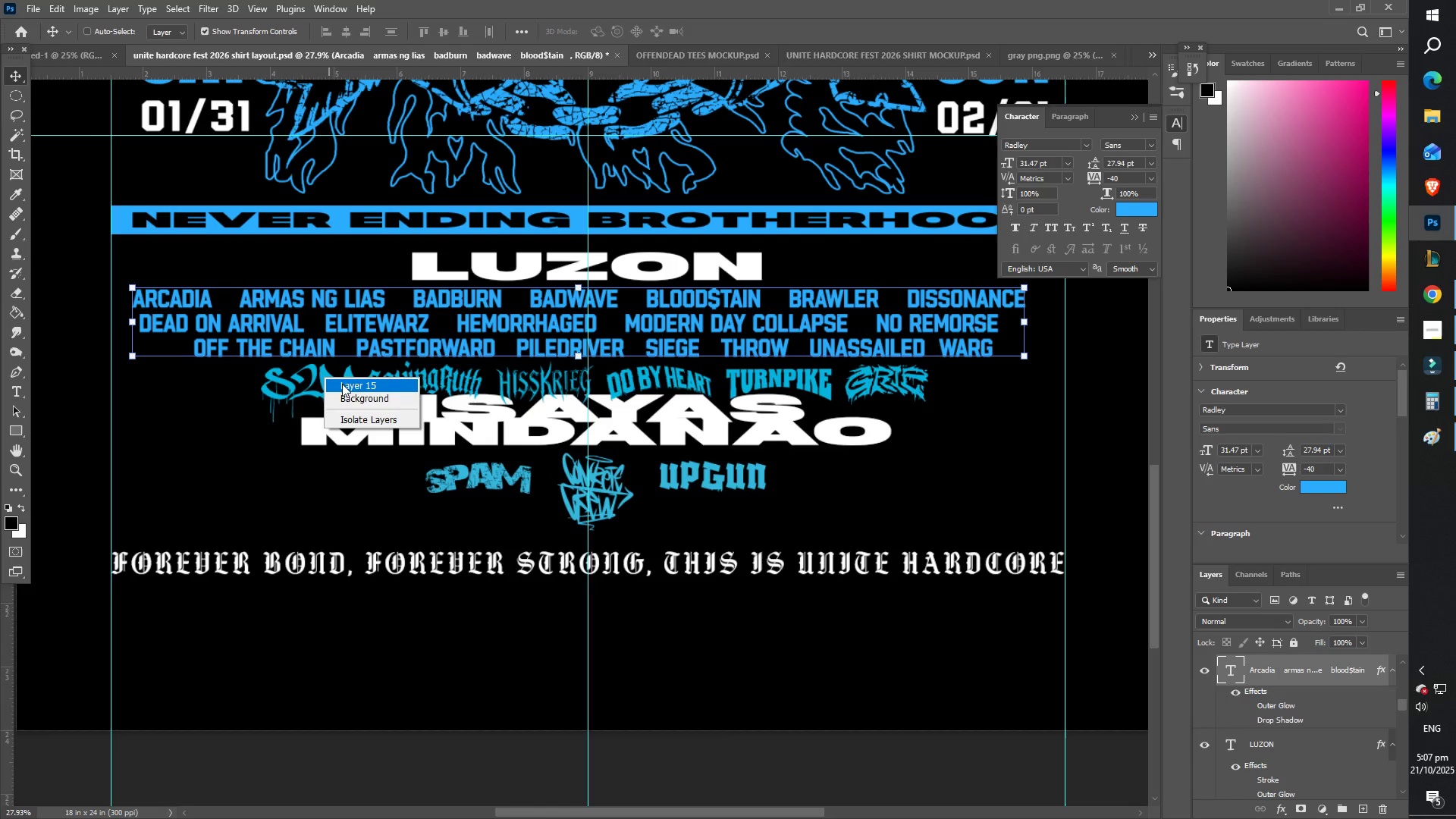 
left_click_drag(start_coordinate=[328, 381], to_coordinate=[294, 526])
 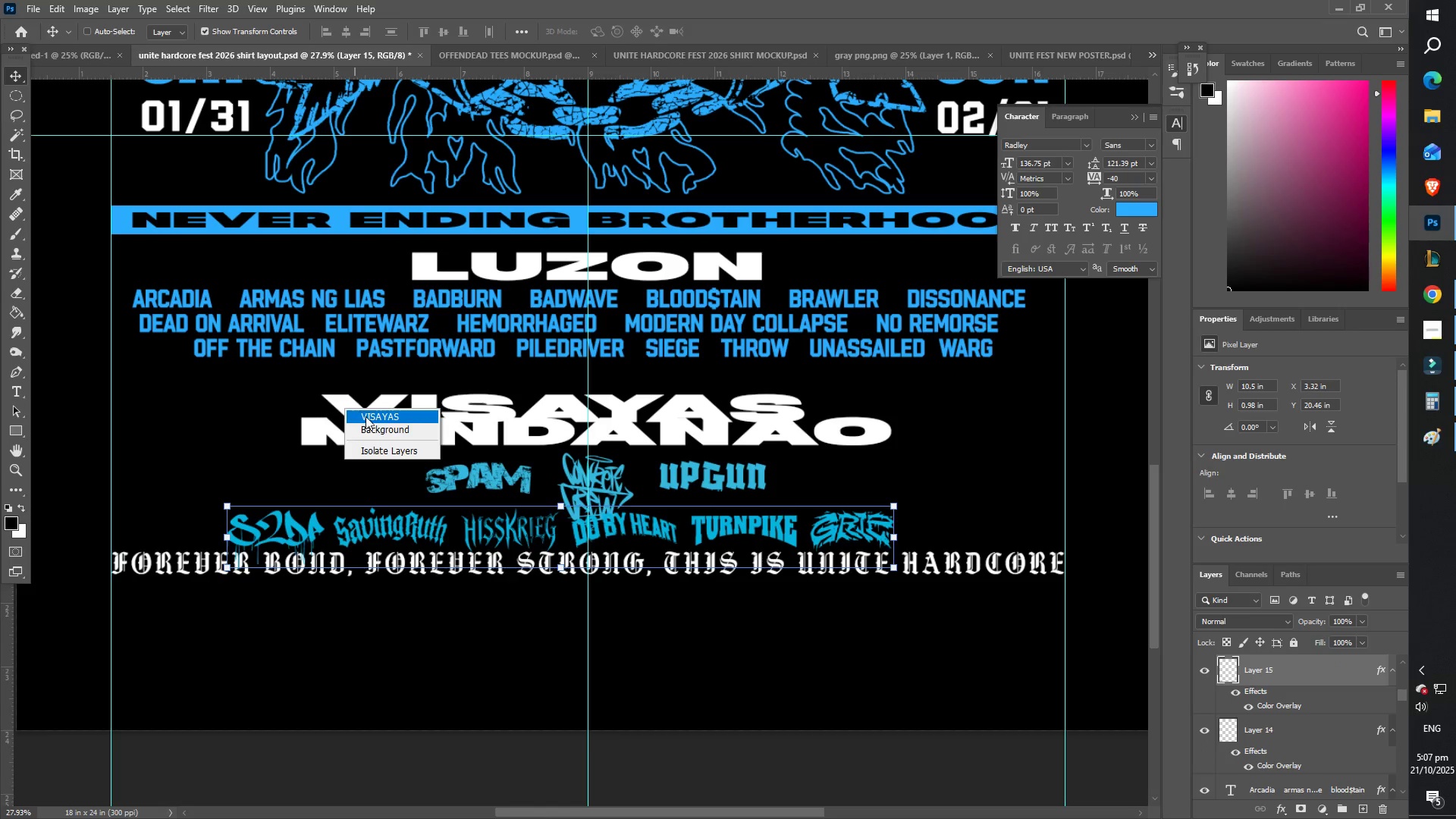 
left_click_drag(start_coordinate=[343, 408], to_coordinate=[366, 378])
 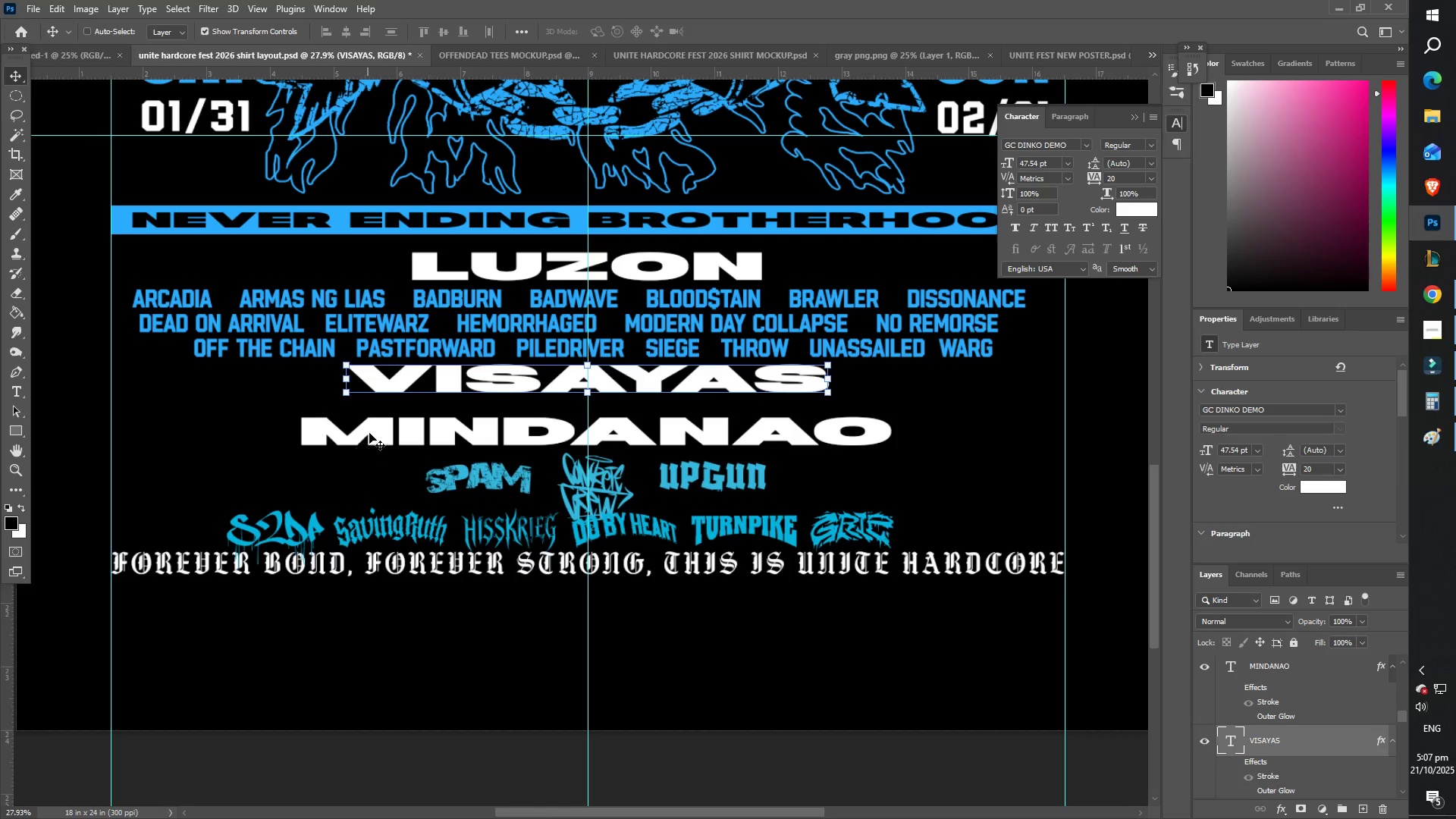 
right_click([371, 423])
 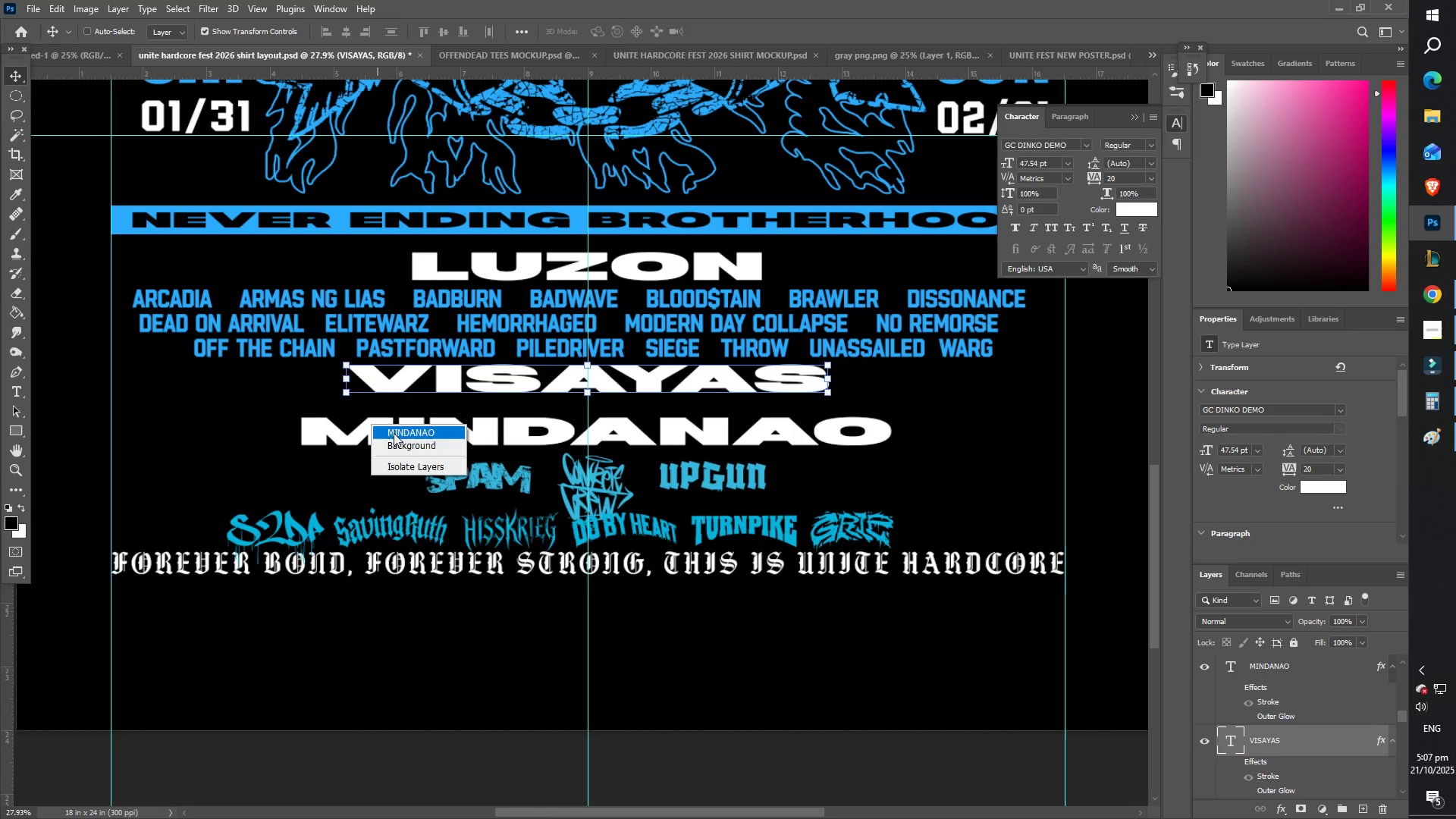 
left_click([394, 433])
 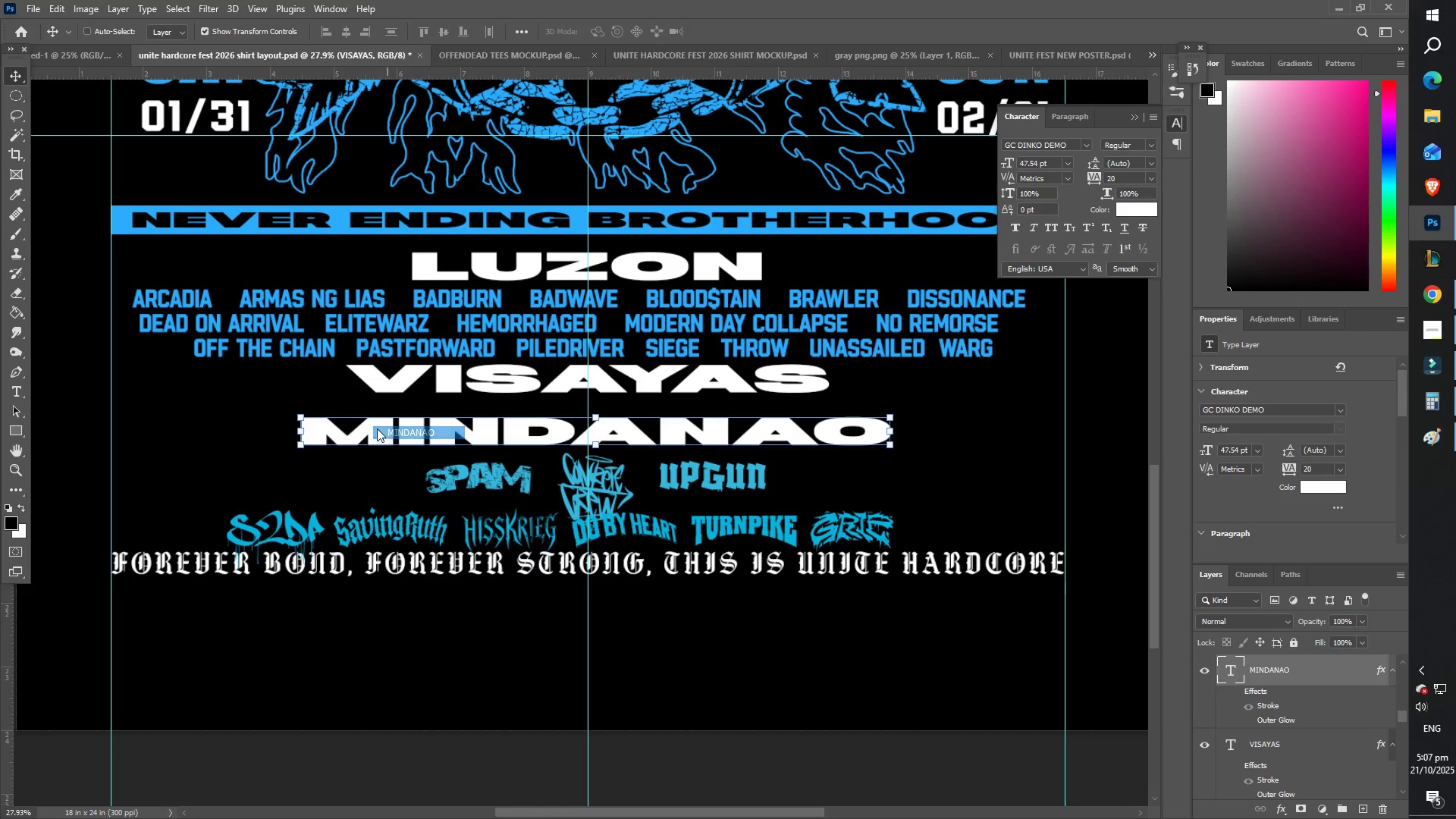 
left_click_drag(start_coordinate=[371, 426], to_coordinate=[303, 682])
 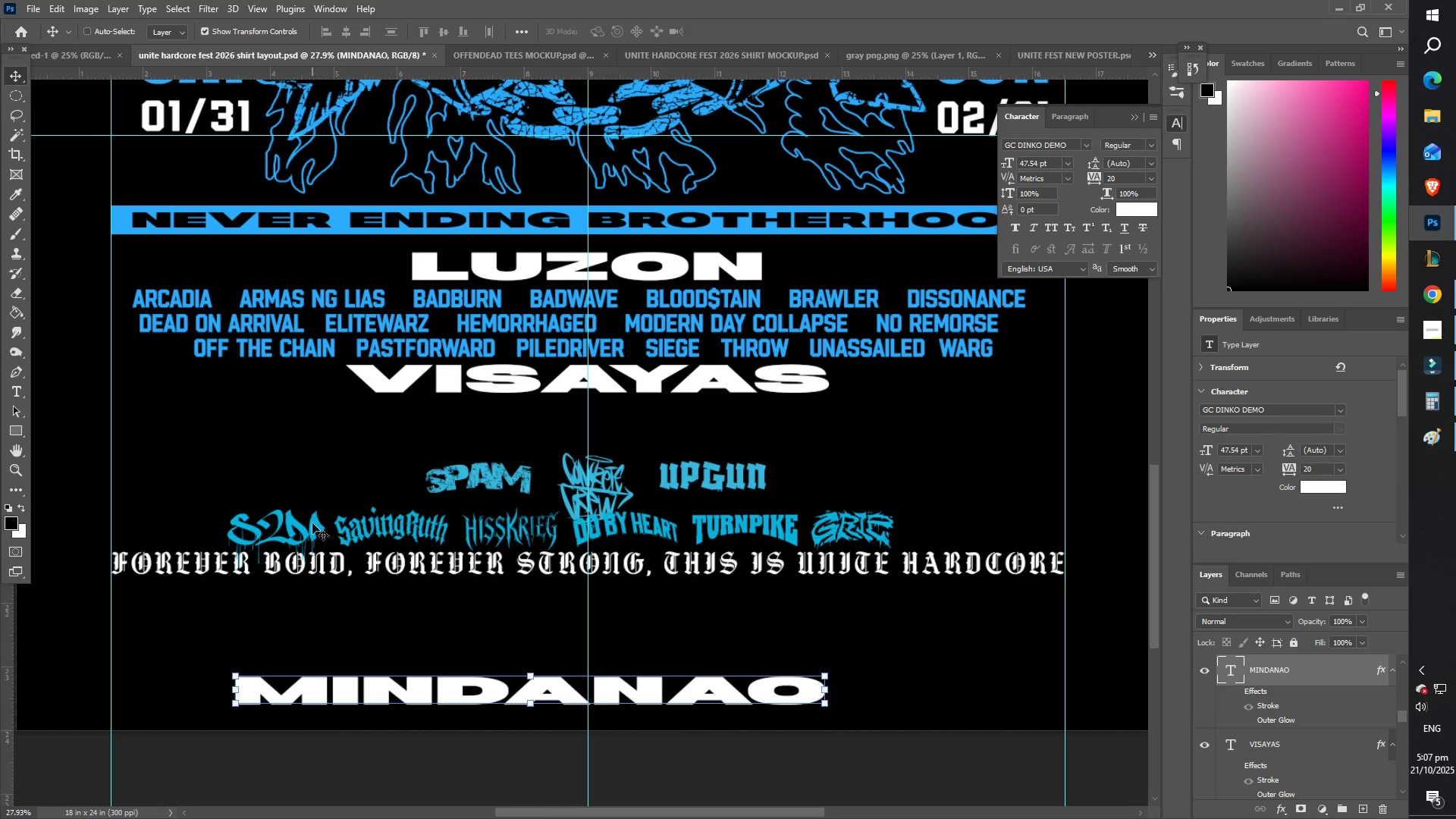 
right_click([312, 522])
 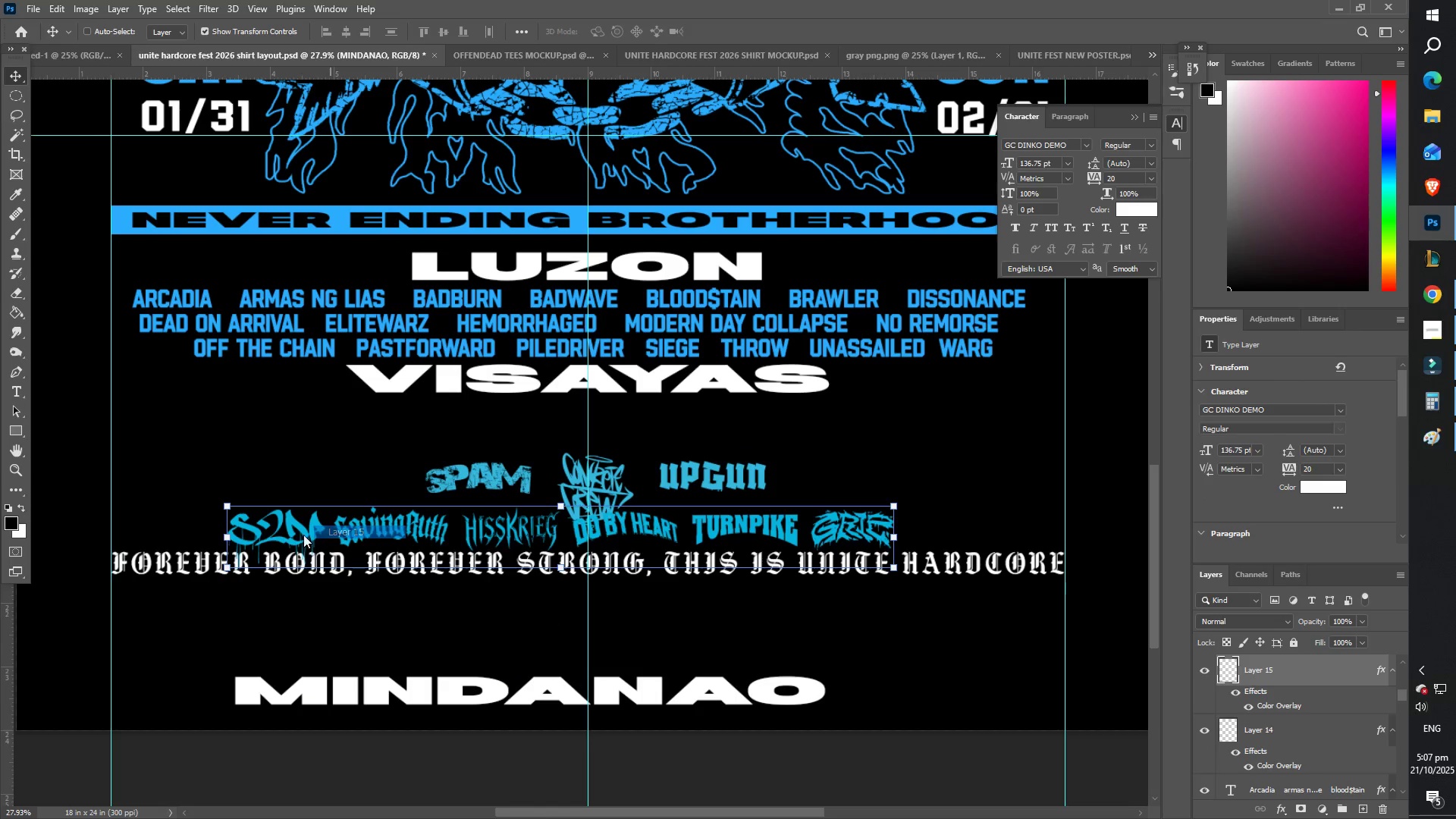 
left_click_drag(start_coordinate=[294, 530], to_coordinate=[325, 428])
 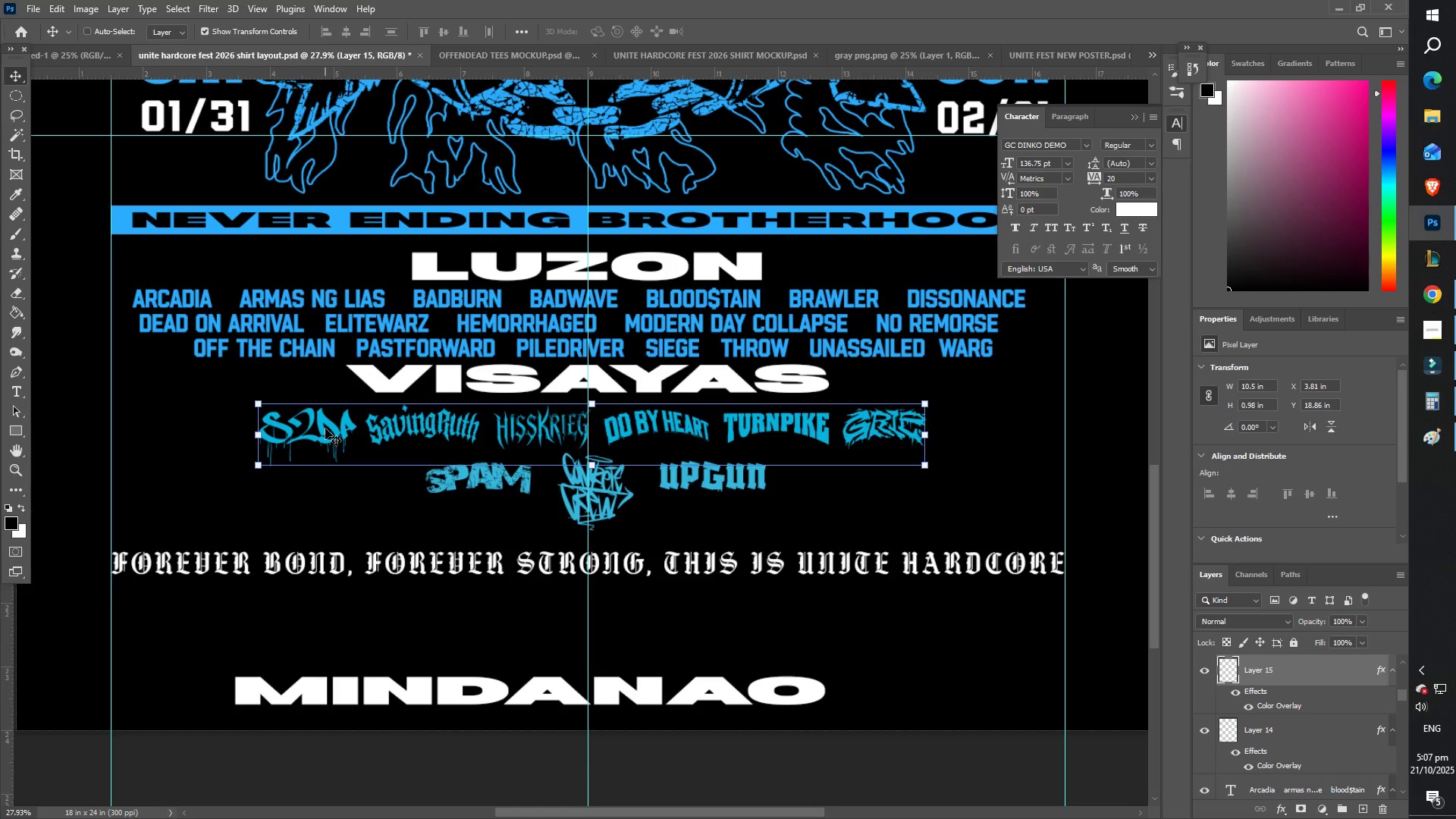 
left_click_drag(start_coordinate=[325, 428], to_coordinate=[322, 428])
 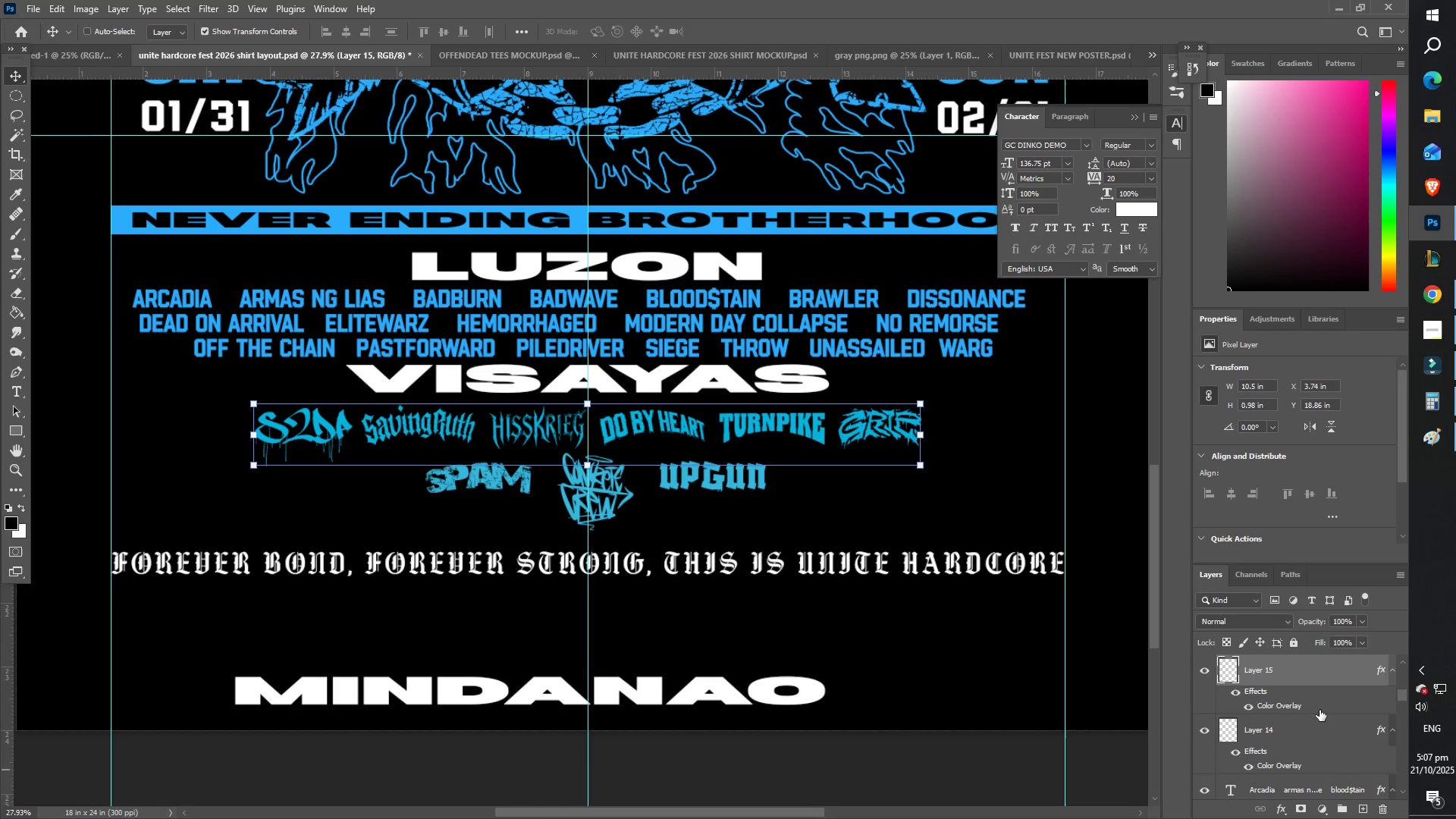 
double_click([1304, 708])
 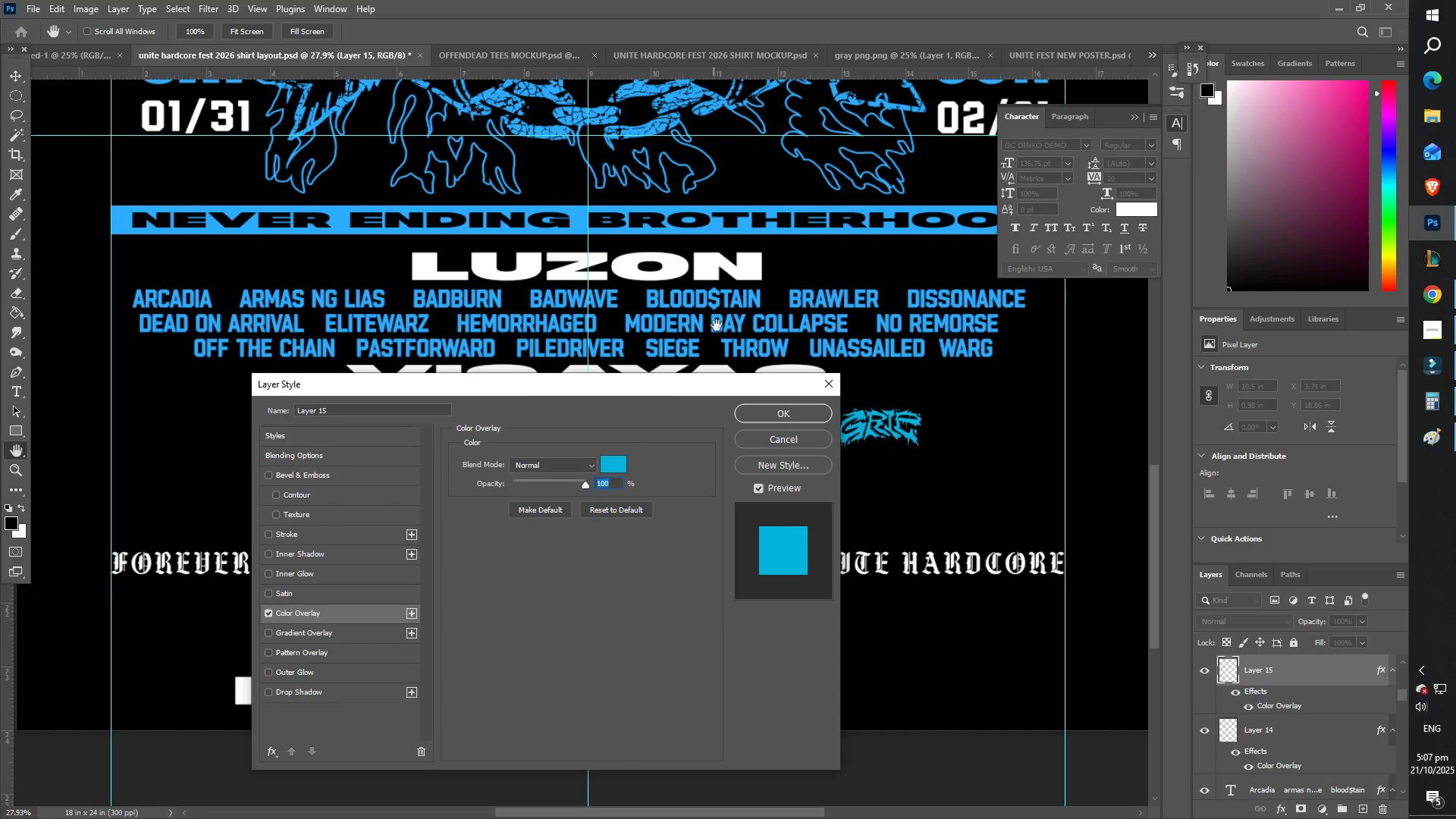 
left_click([620, 463])
 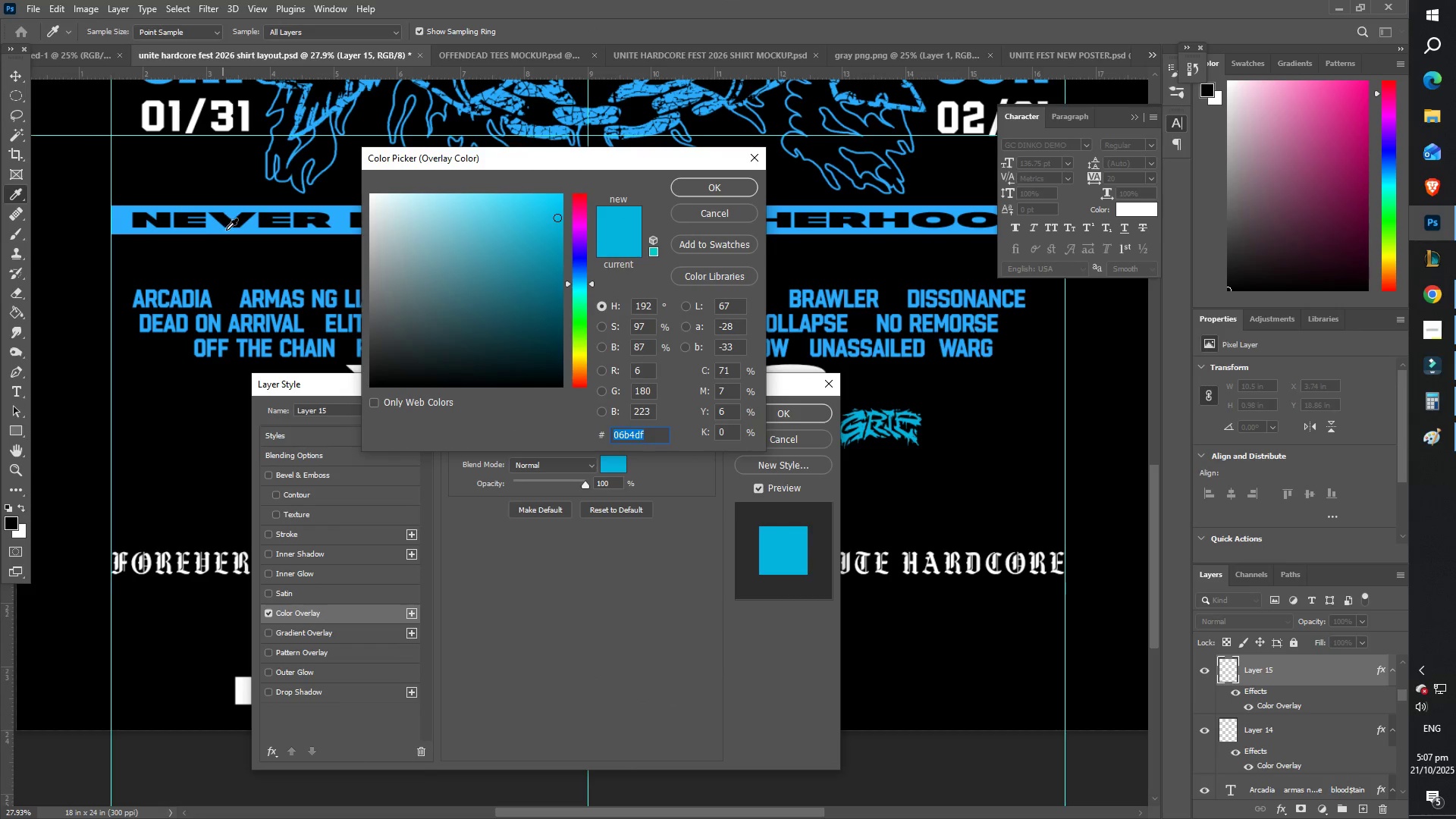 
left_click([238, 230])
 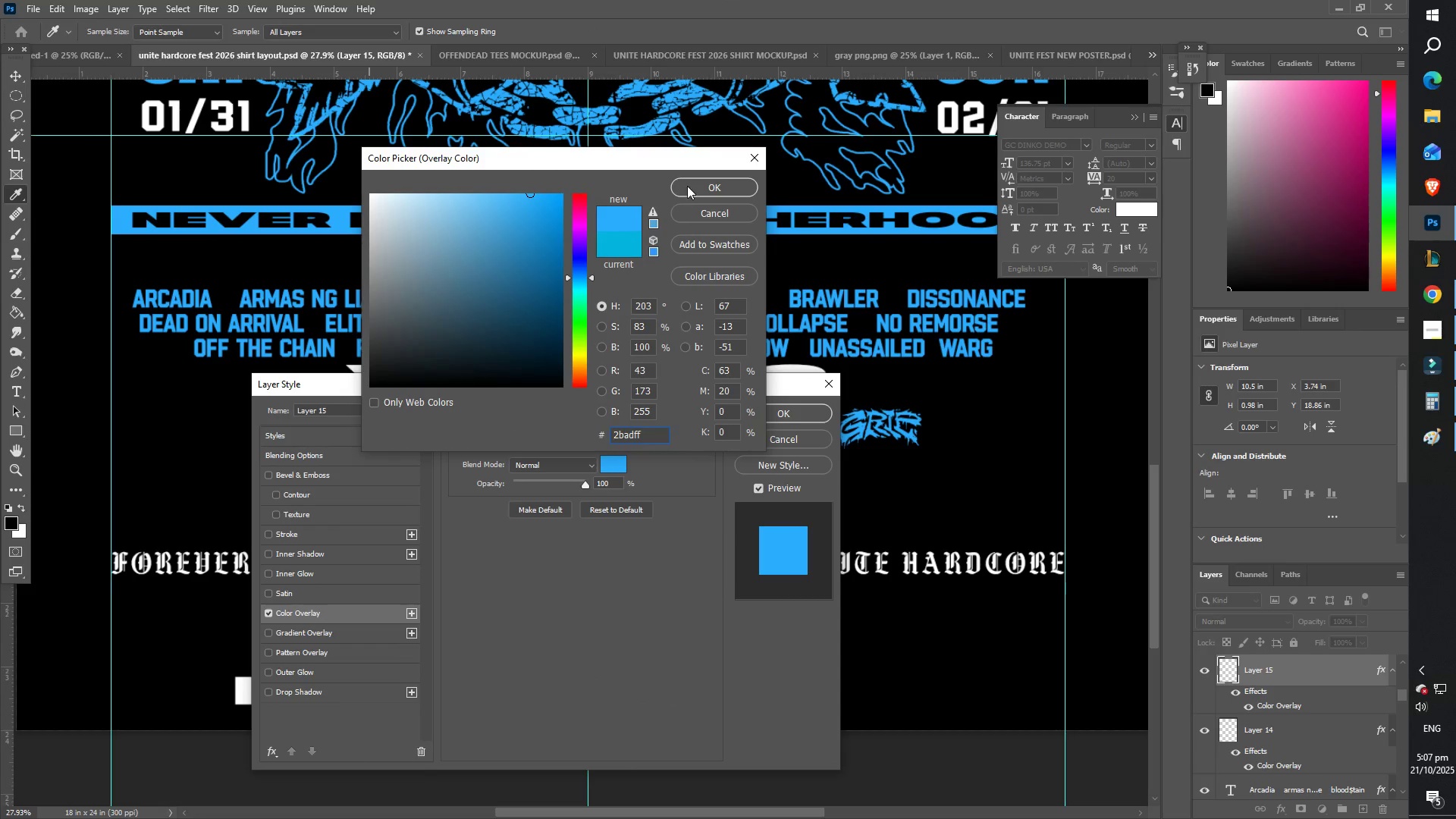 
left_click([690, 186])
 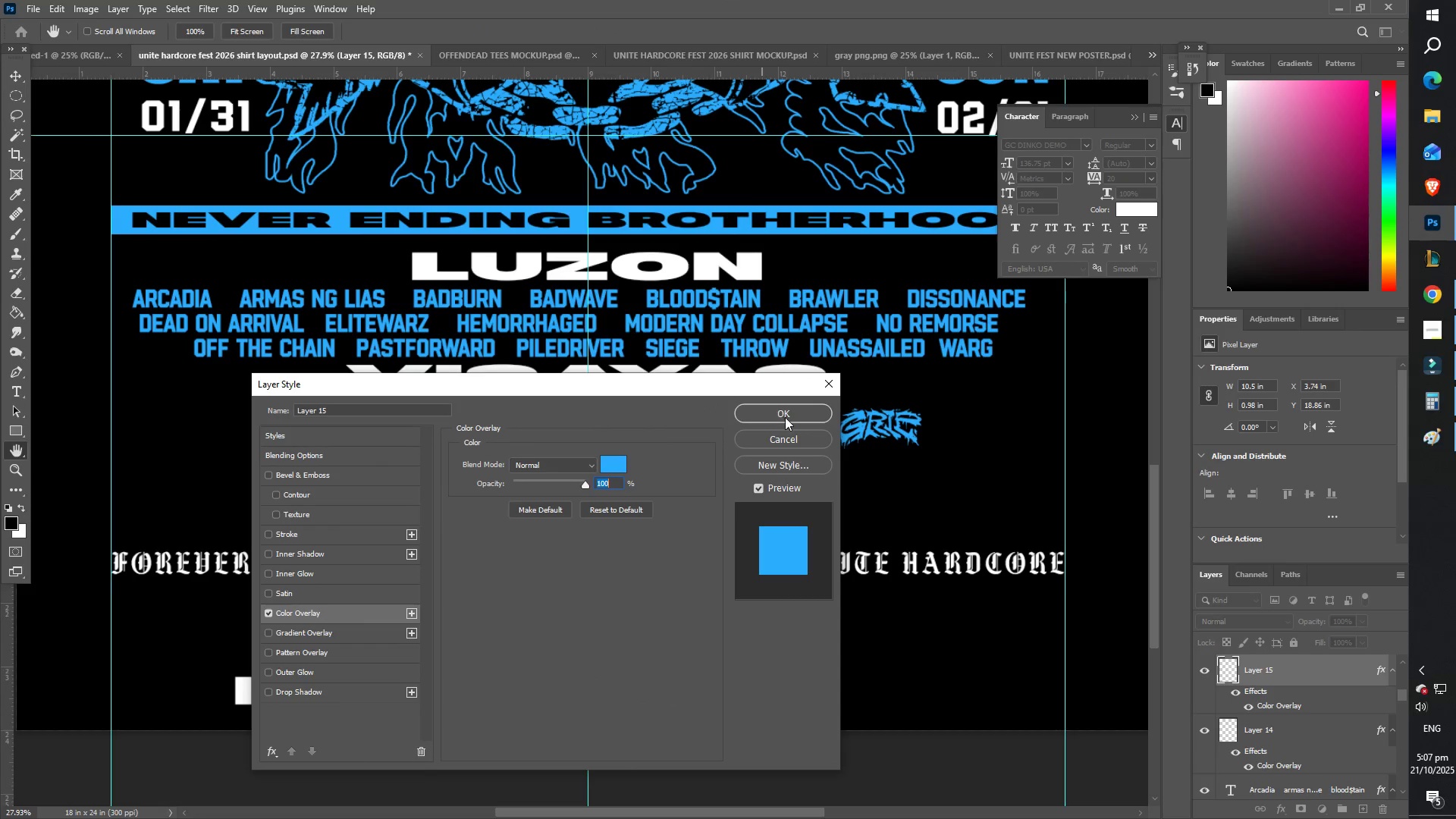 
left_click([786, 417])
 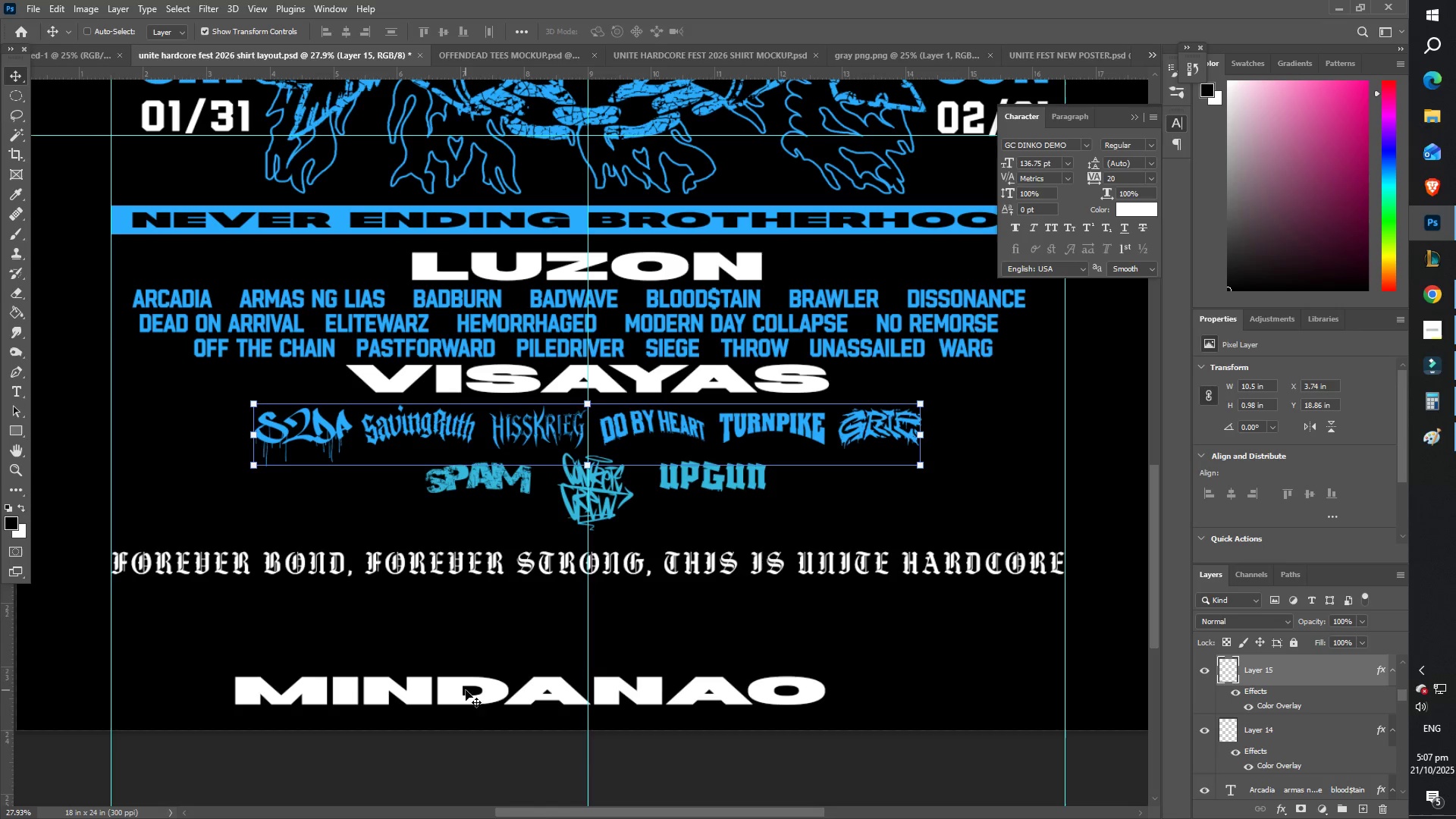 
left_click_drag(start_coordinate=[486, 697], to_coordinate=[482, 694])
 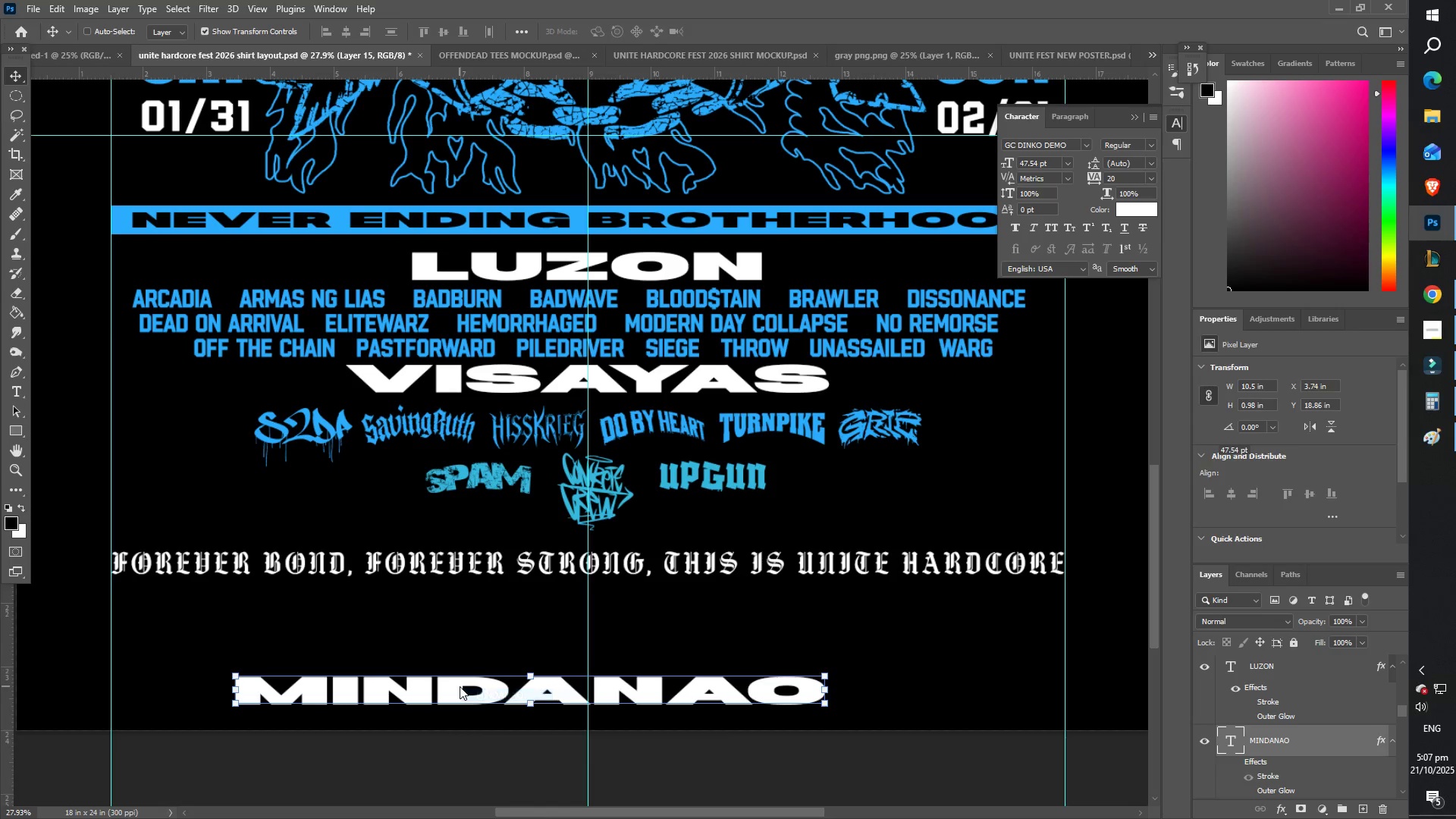 
left_click_drag(start_coordinate=[460, 686], to_coordinate=[521, 466])
 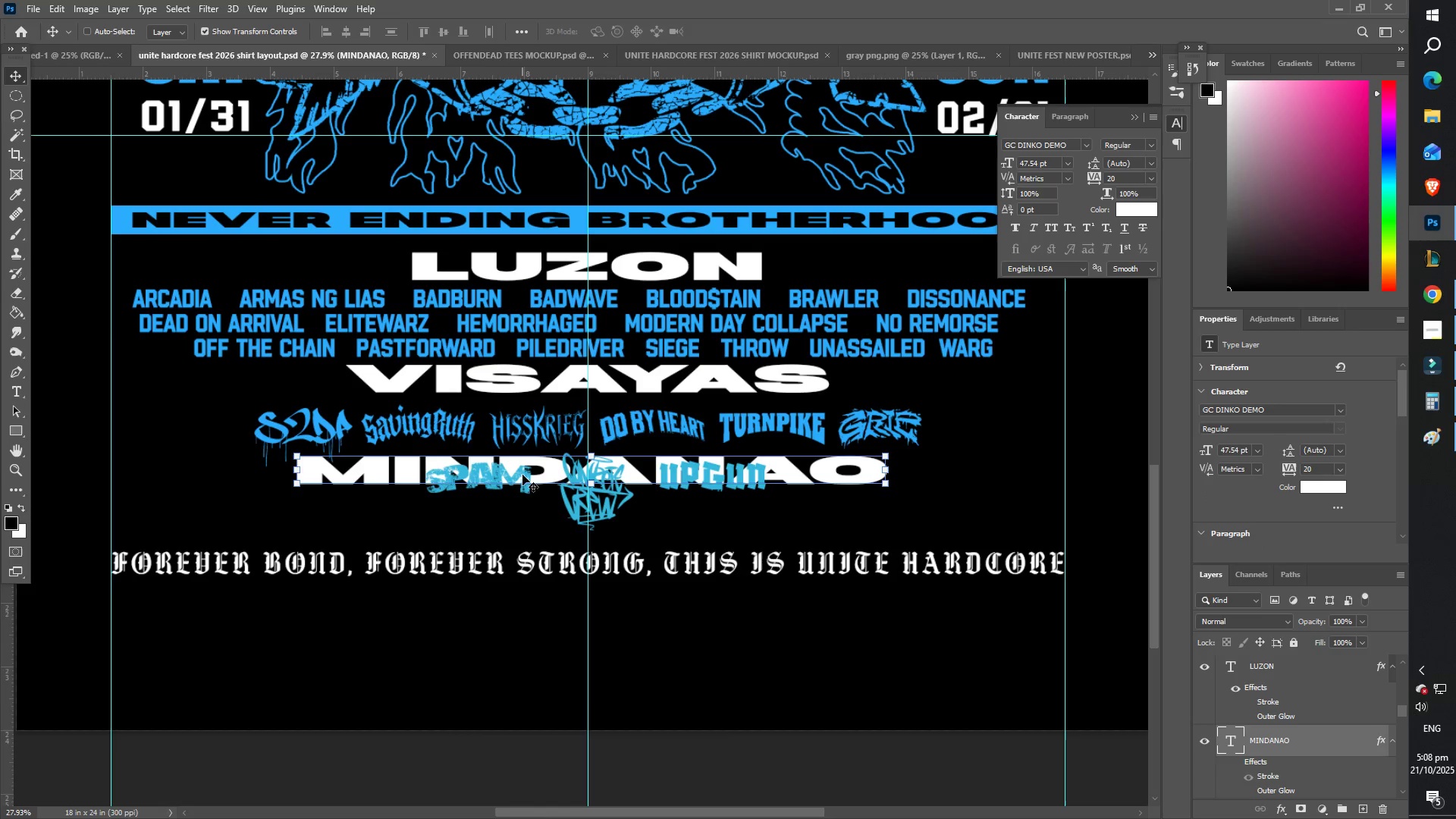 
right_click([522, 471])
 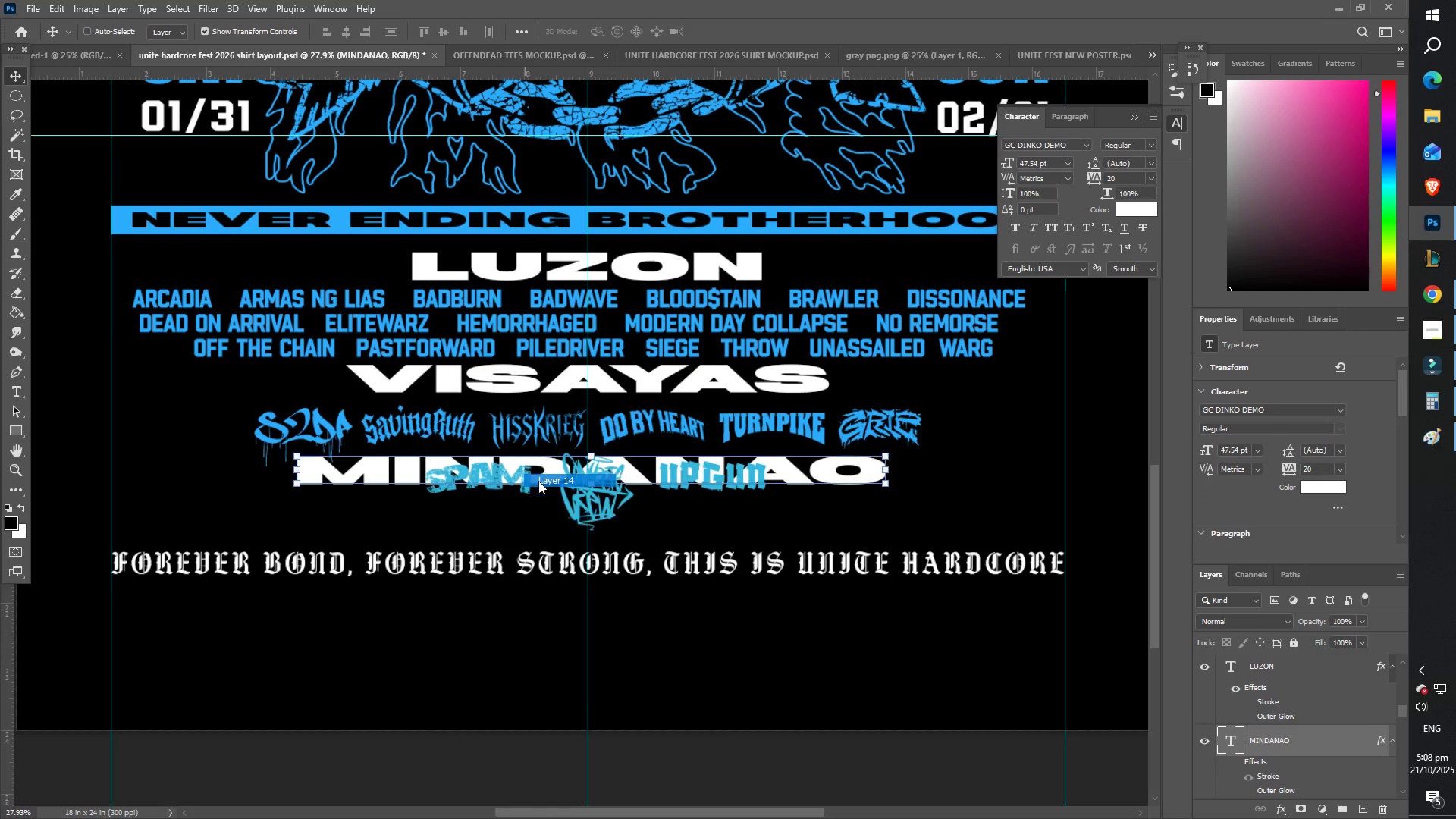 
left_click_drag(start_coordinate=[521, 479], to_coordinate=[510, 519])
 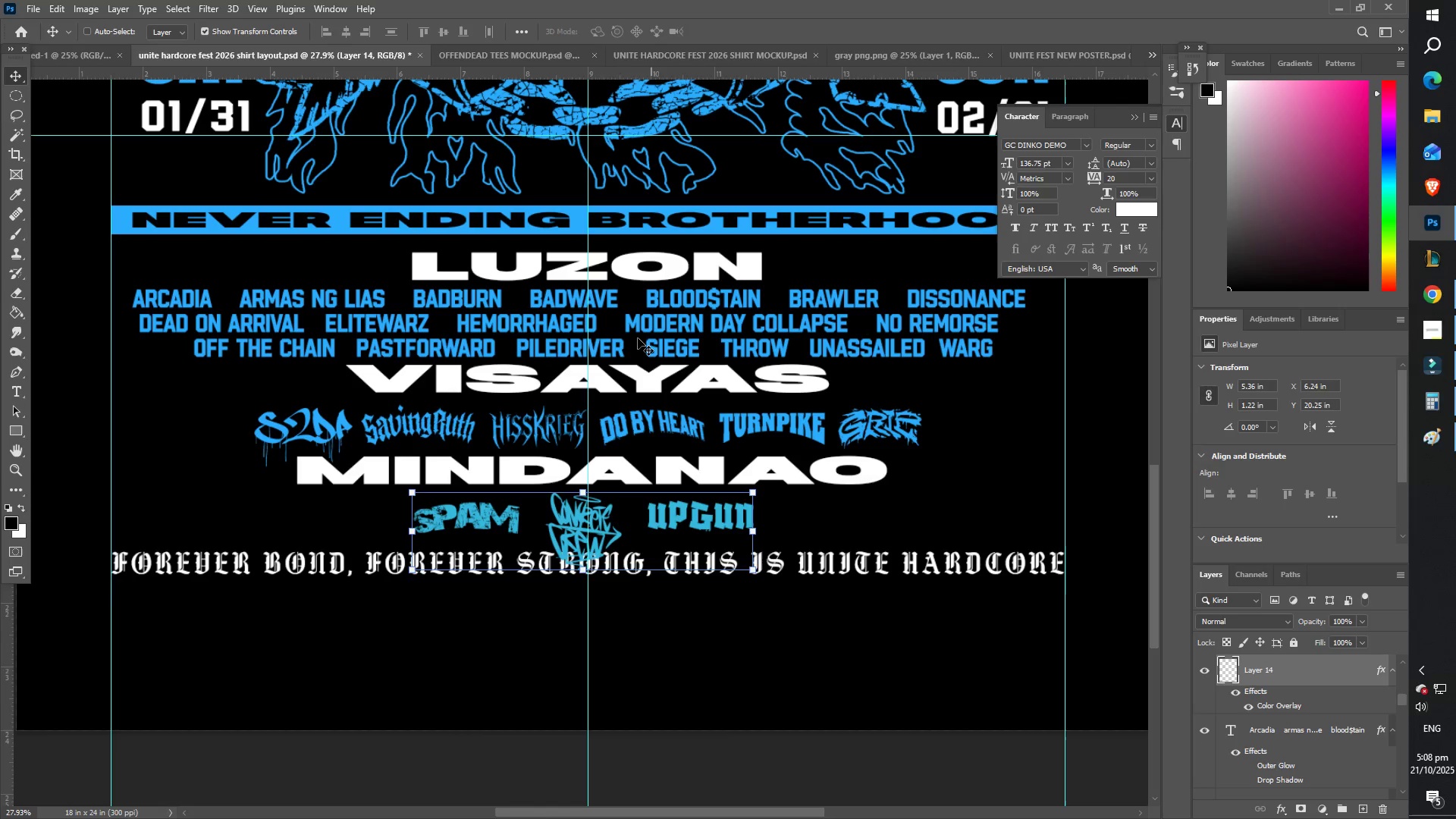 
scroll: coordinate [536, 459], scroll_direction: up, amount: 7.0
 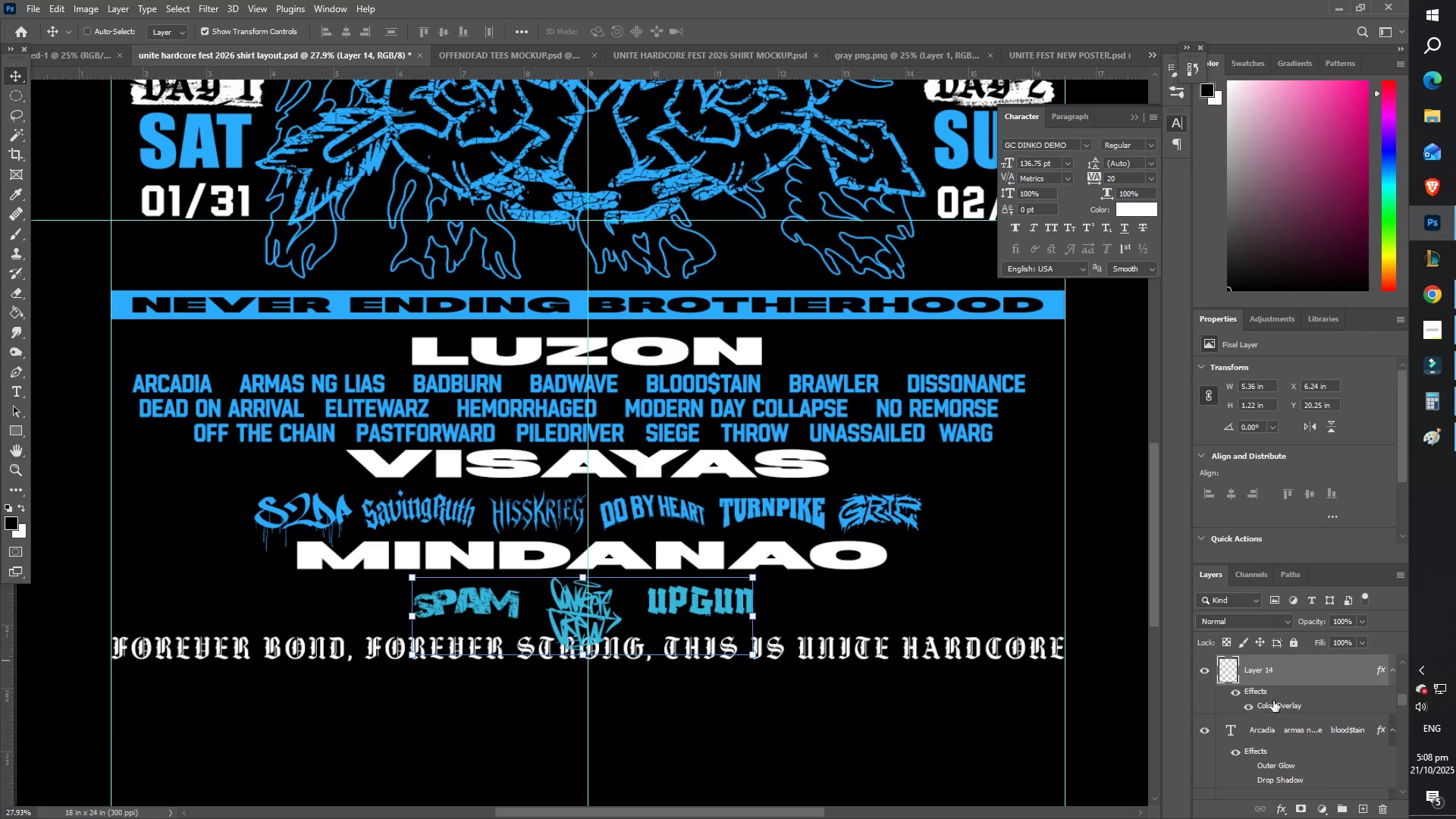 
wait(5.29)
 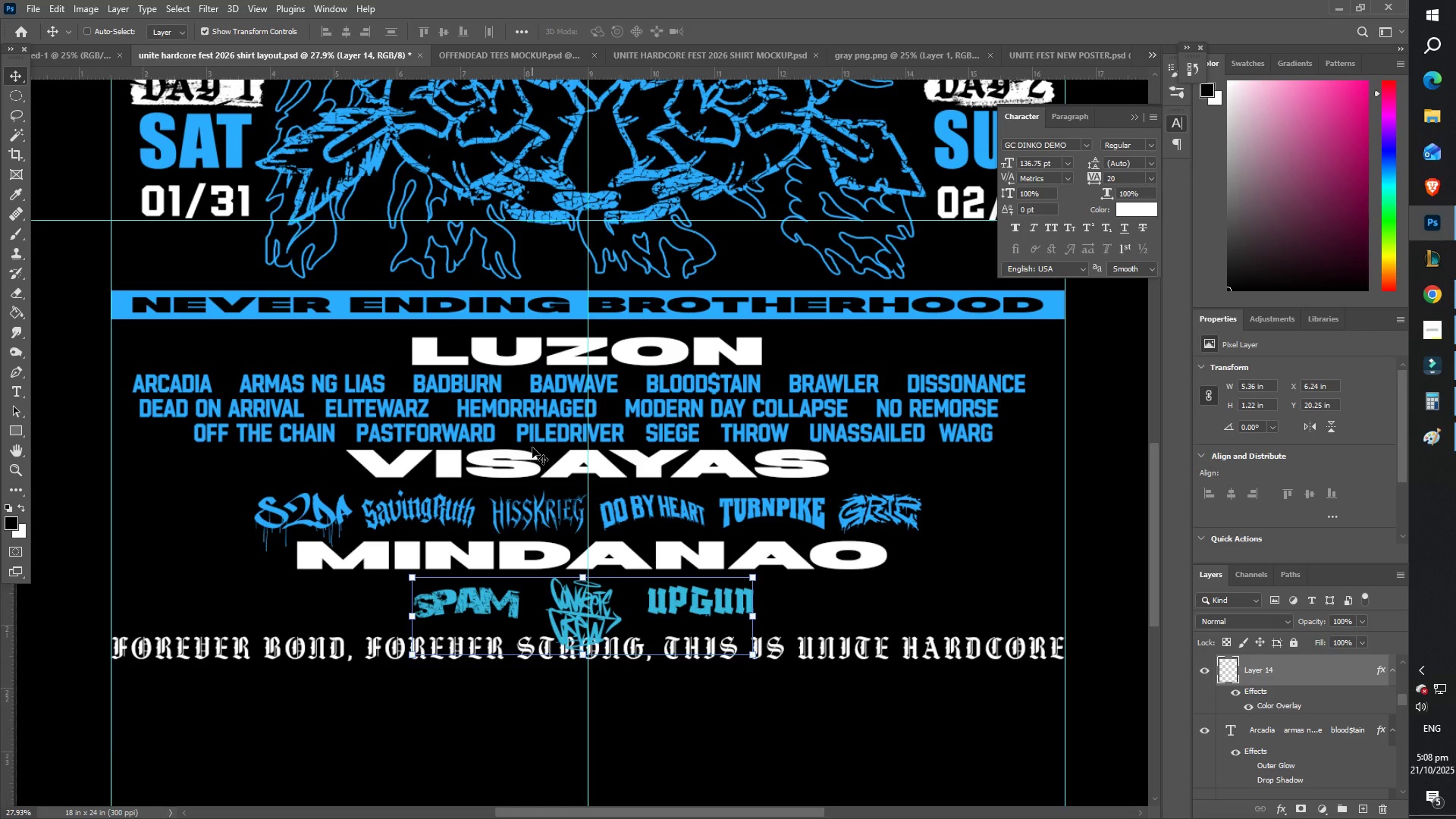 
double_click([1291, 707])
 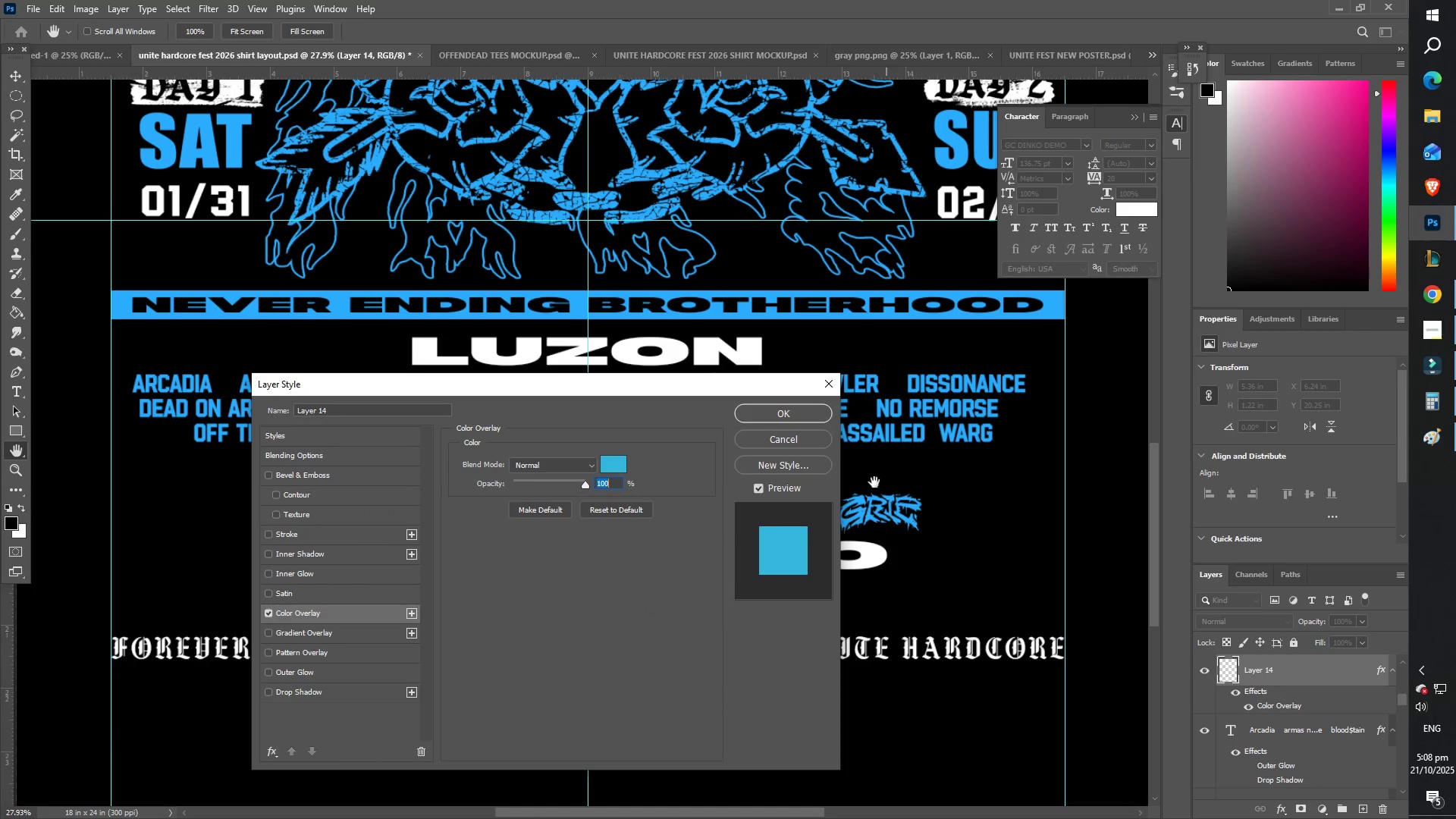 
left_click([617, 463])
 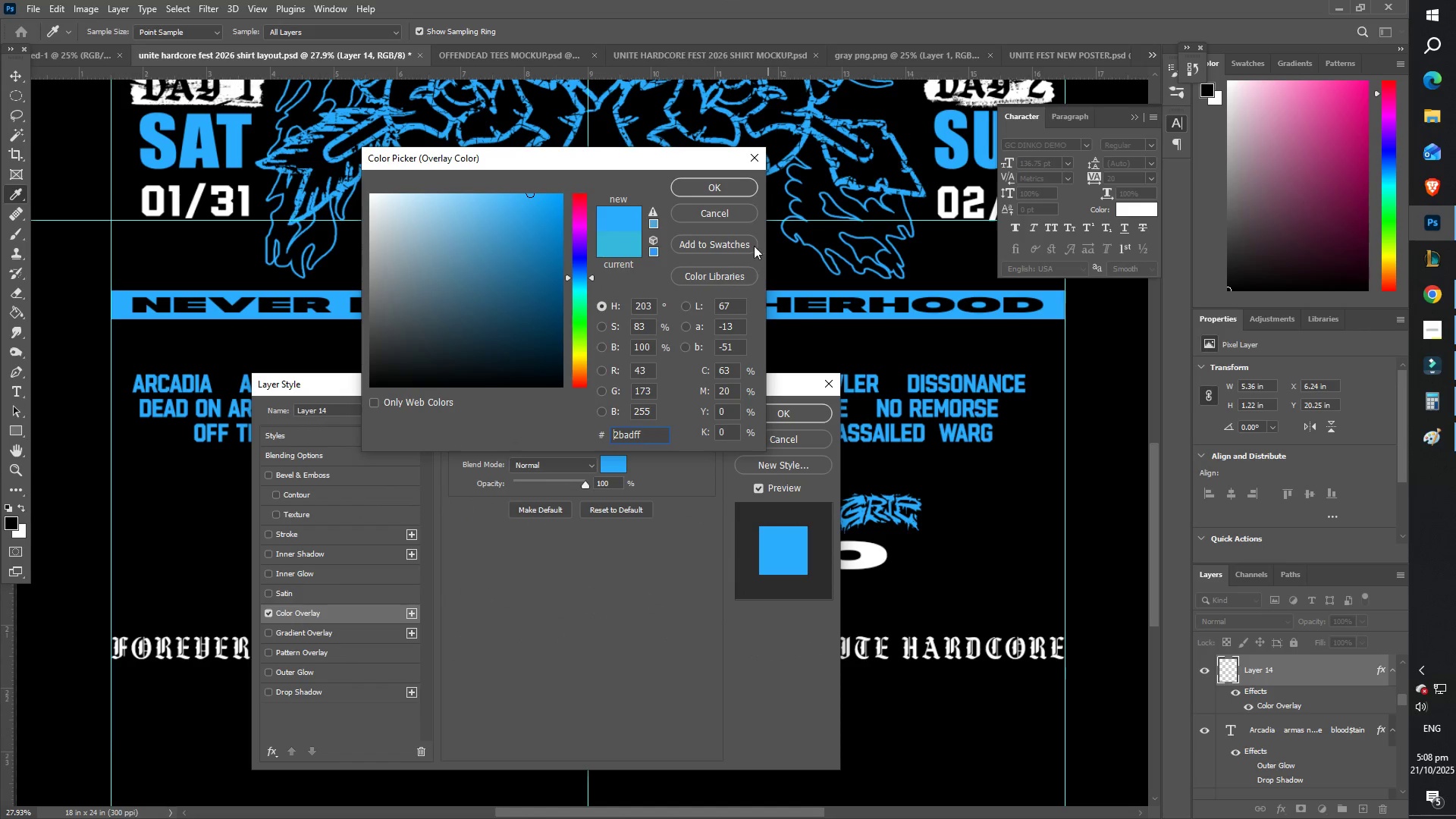 
left_click([719, 187])
 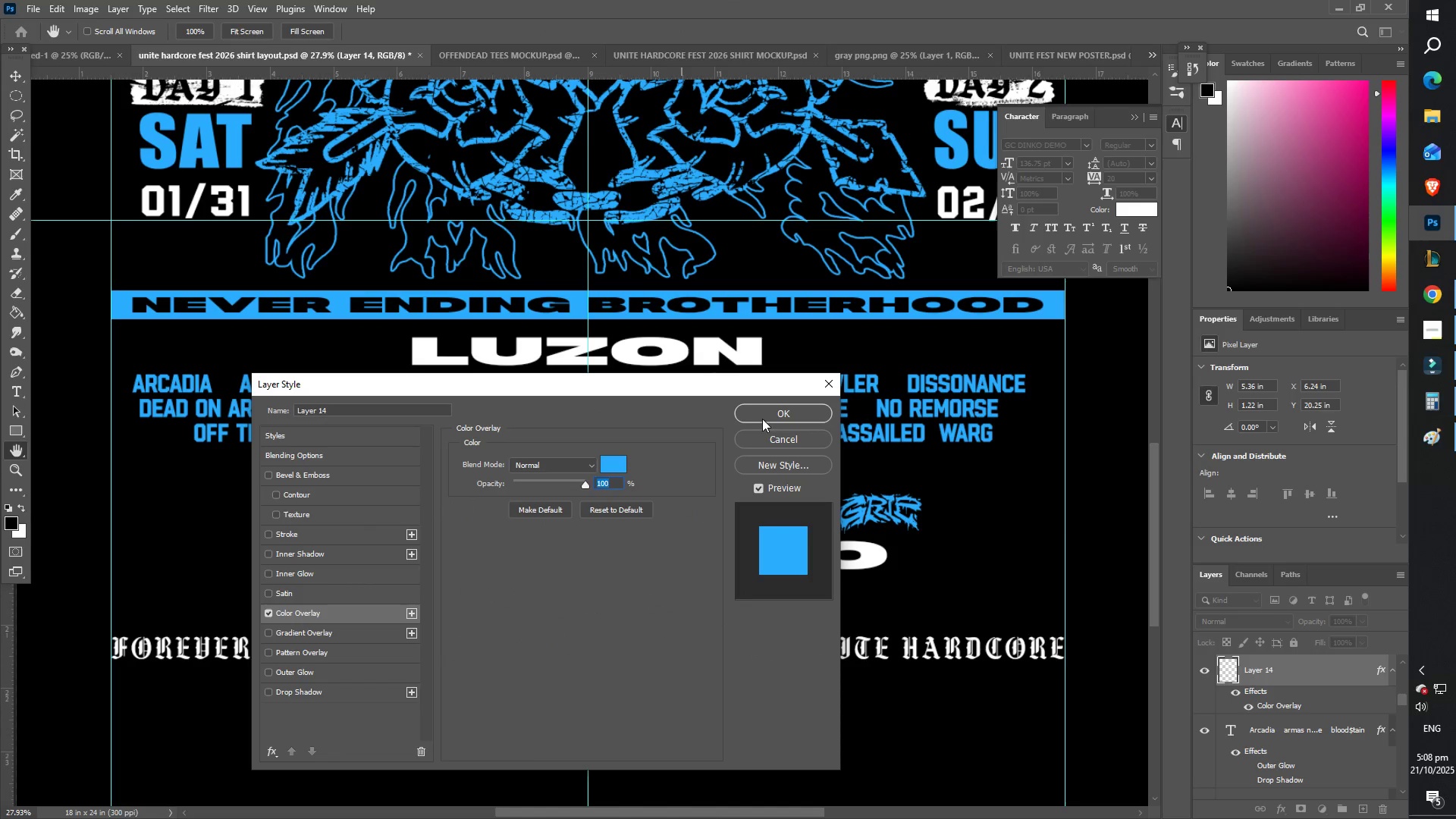 
left_click([766, 402])
 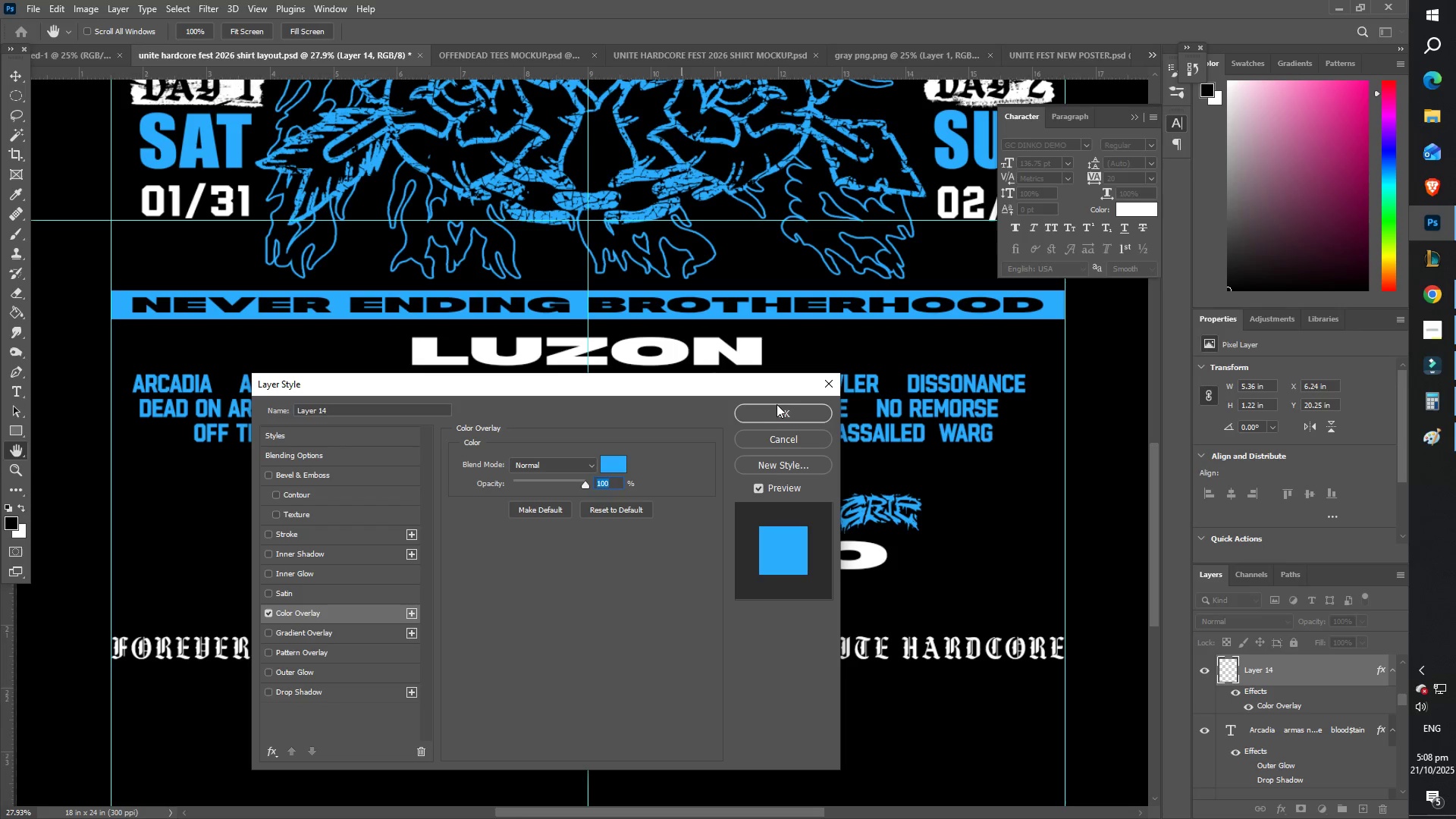 
left_click([780, 406])
 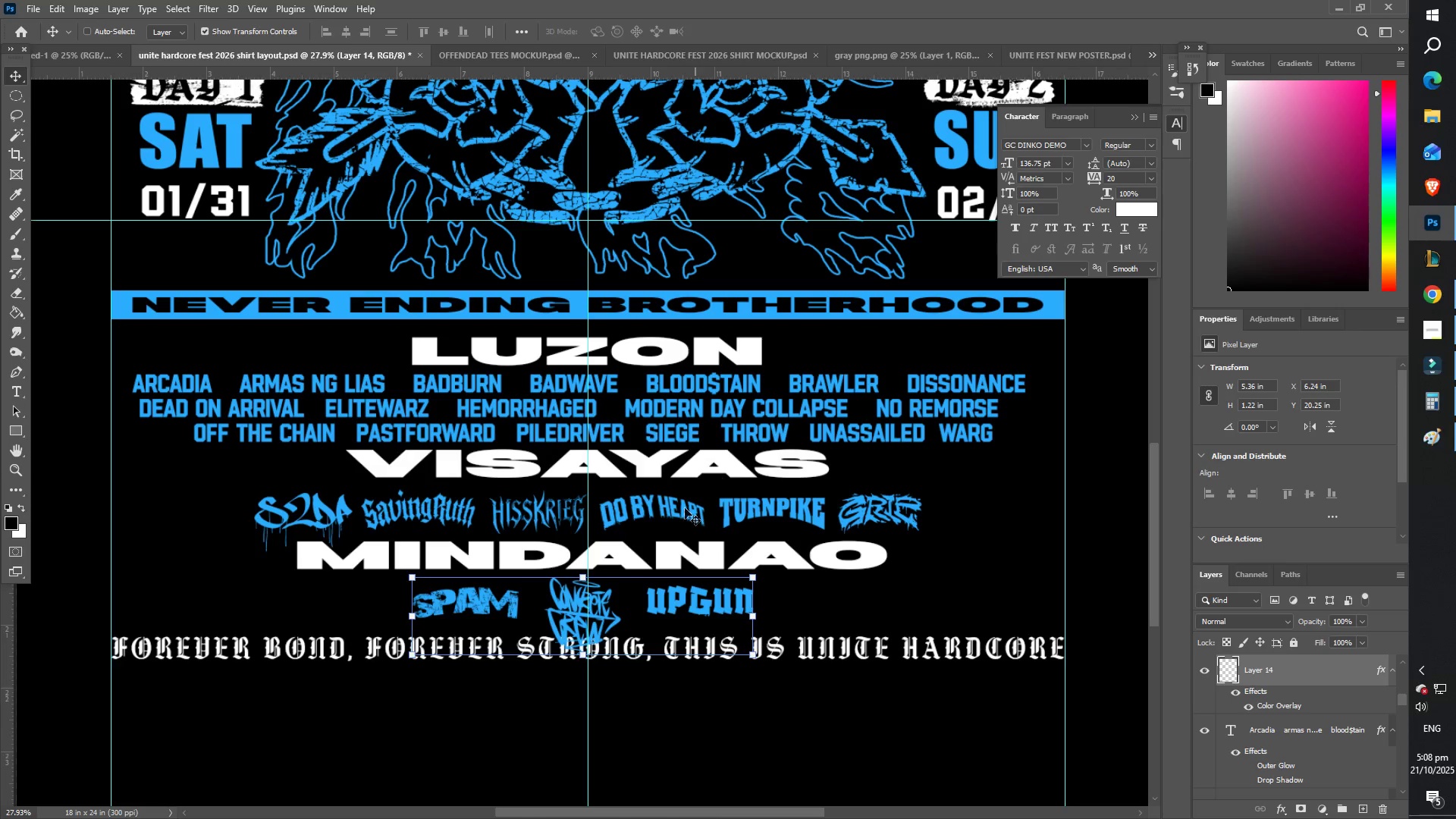 
scroll: coordinate [603, 576], scroll_direction: down, amount: 3.0
 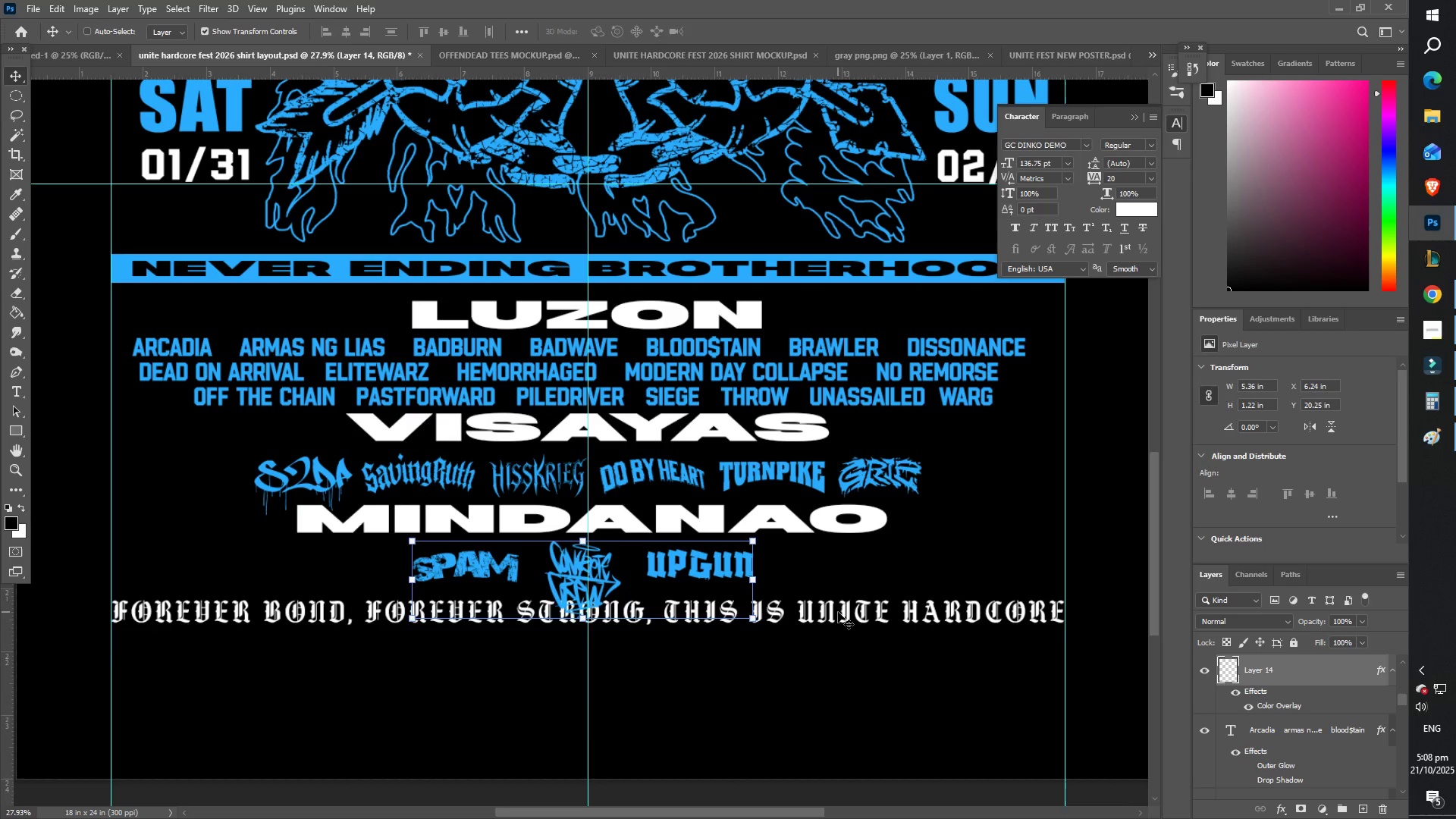 
right_click([838, 612])
 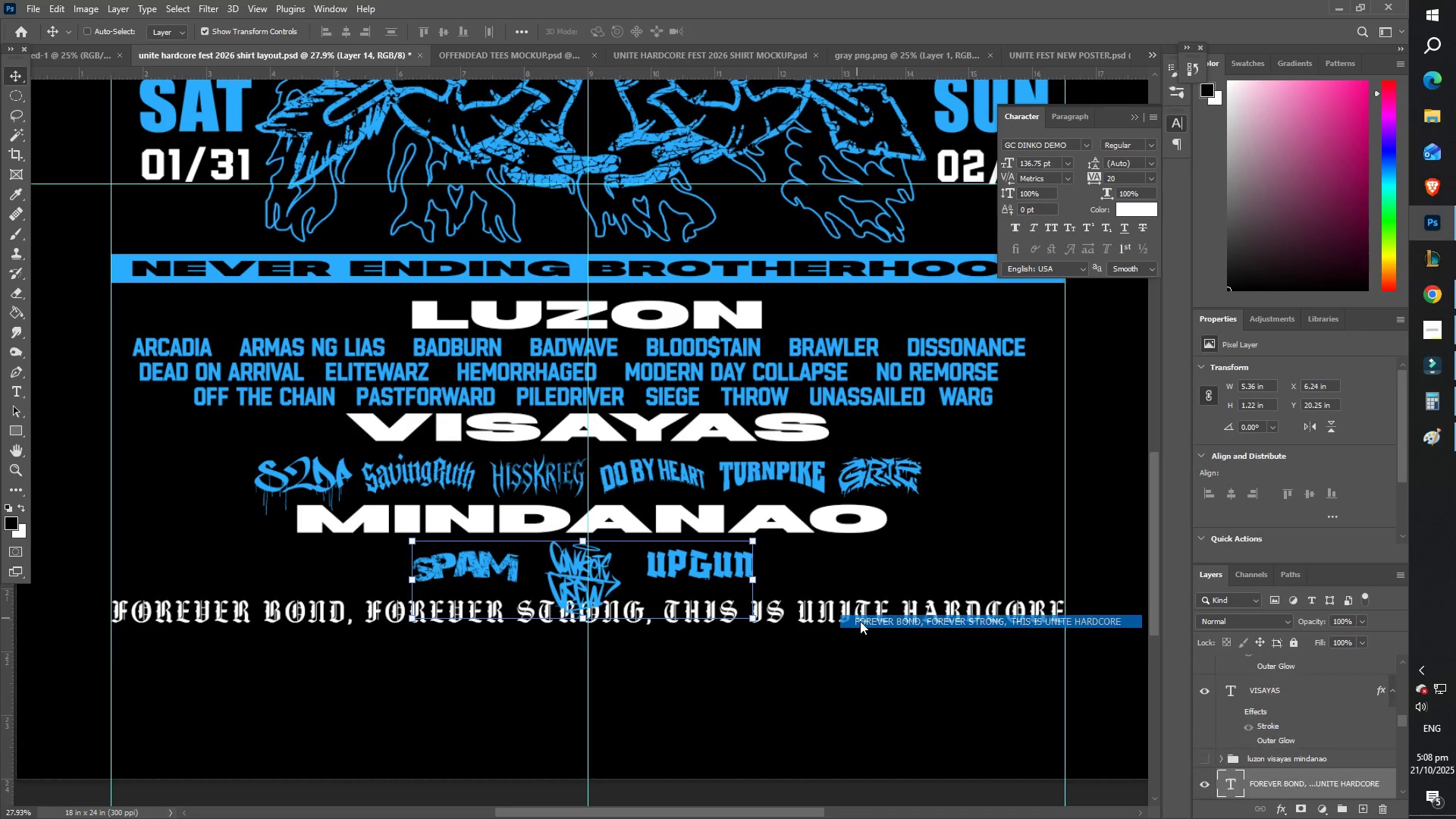 
left_click_drag(start_coordinate=[843, 615], to_coordinate=[843, 654])
 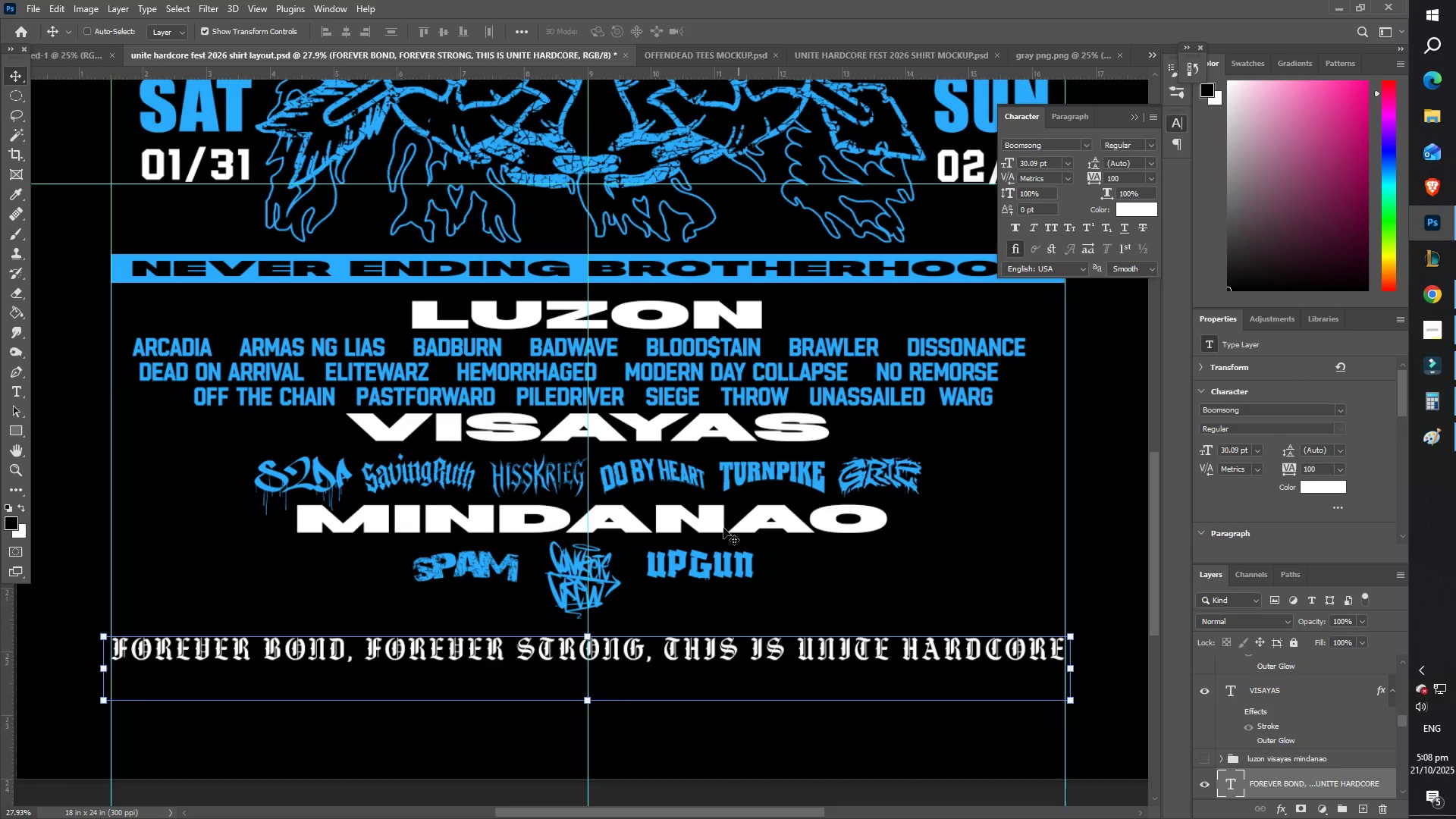 
scroll: coordinate [704, 457], scroll_direction: up, amount: 7.0
 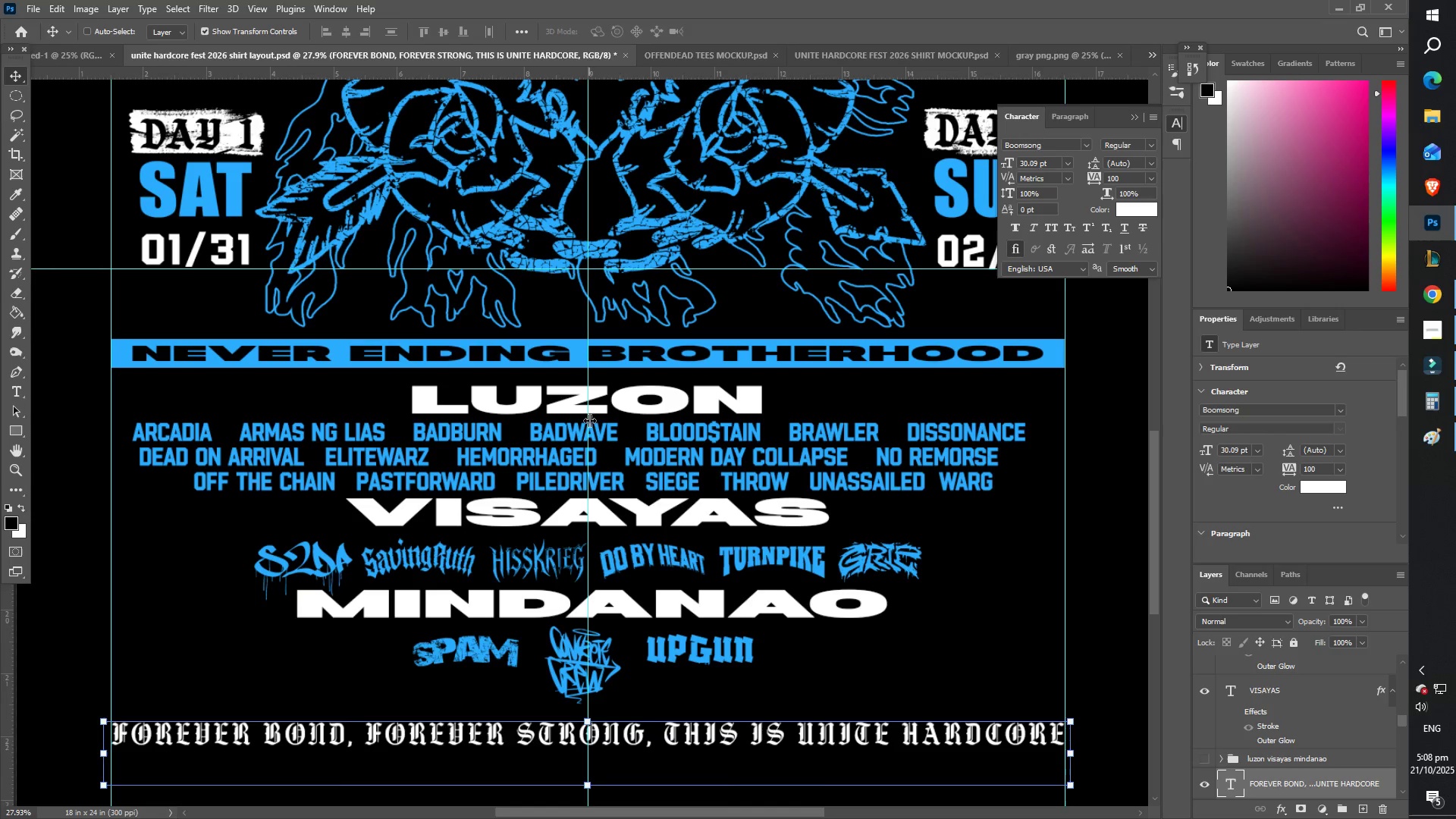 
right_click([593, 432])
 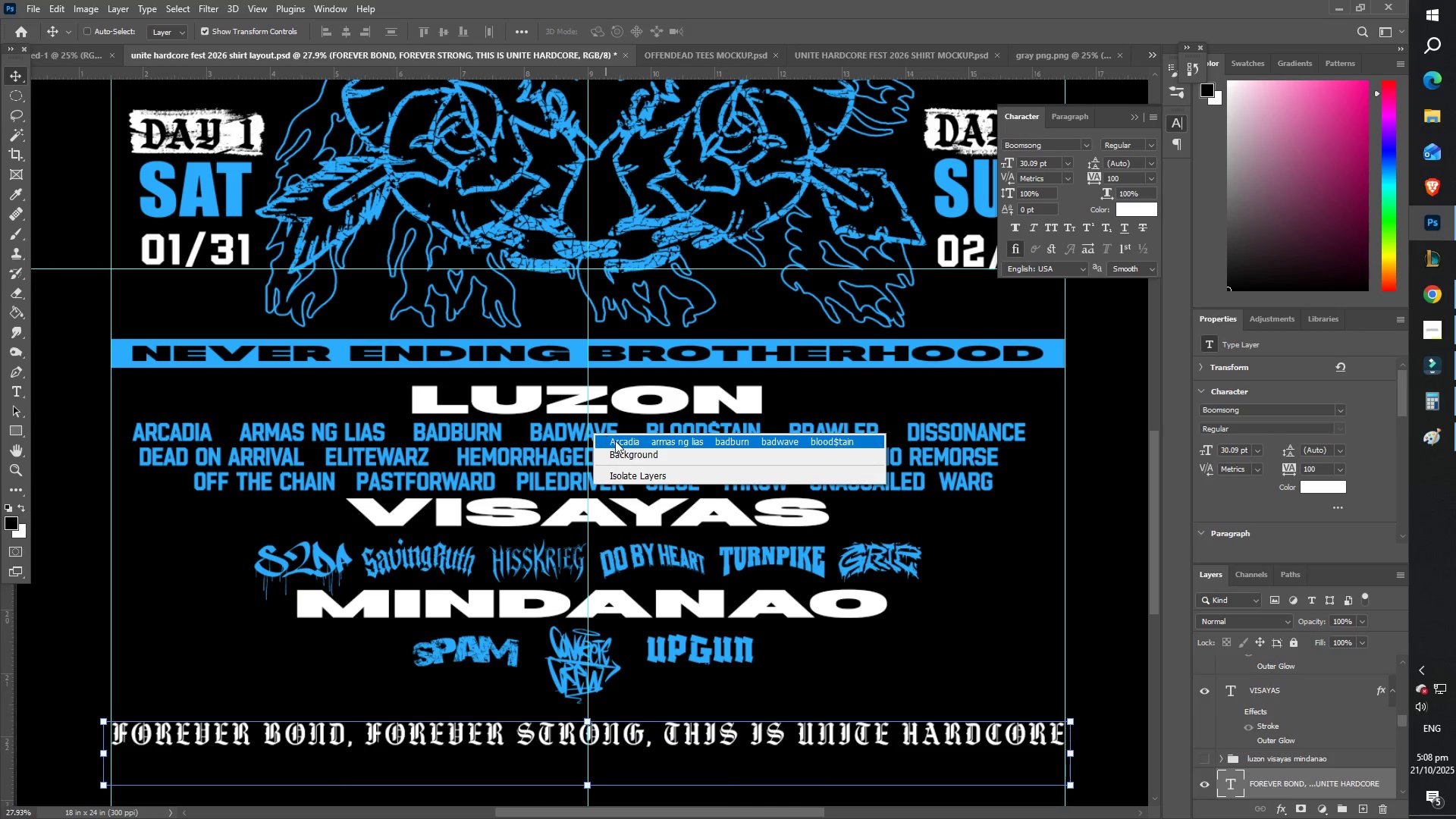 
left_click([615, 441])
 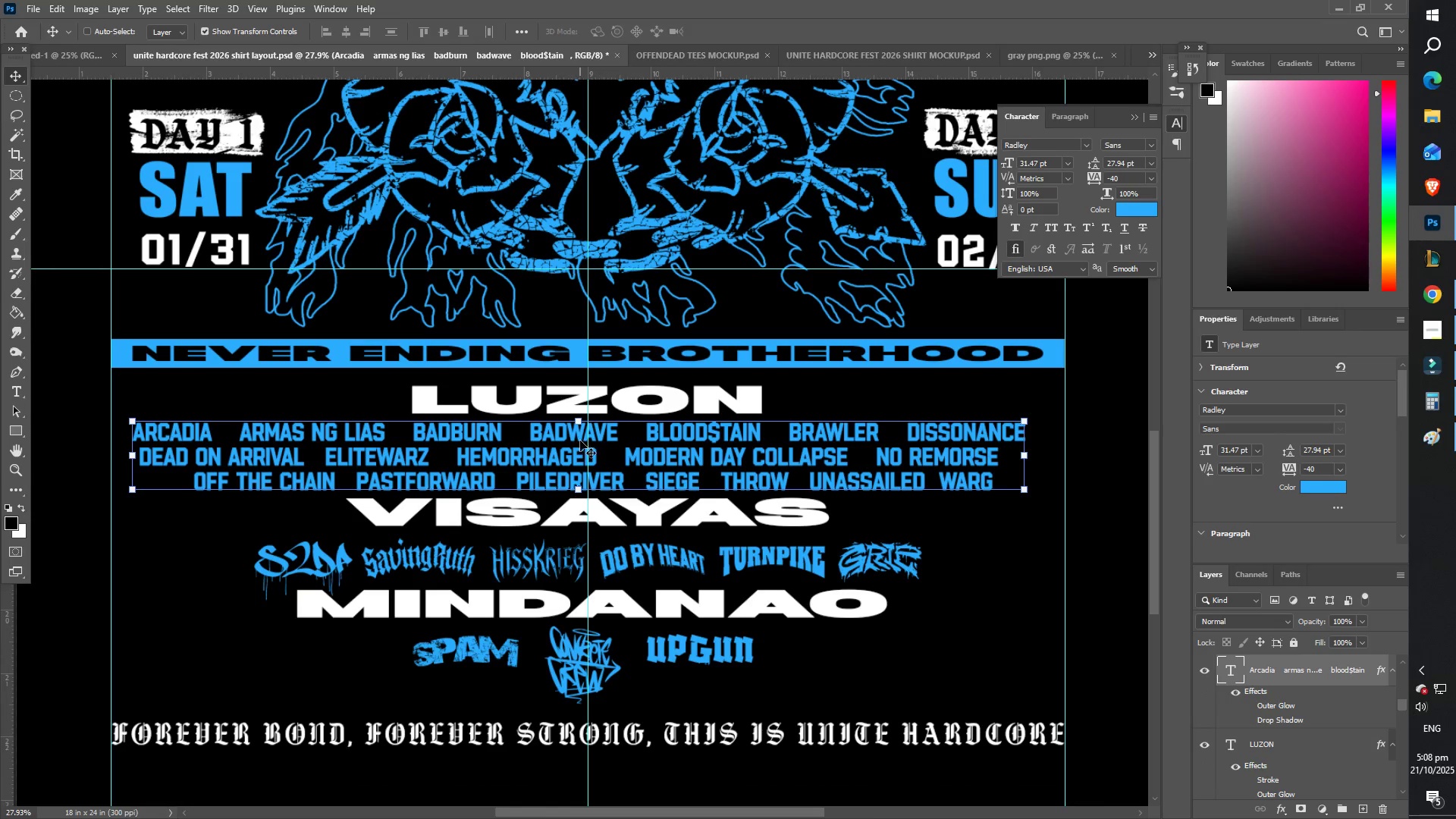 
hold_key(key=ArrowDown, duration=1.02)
 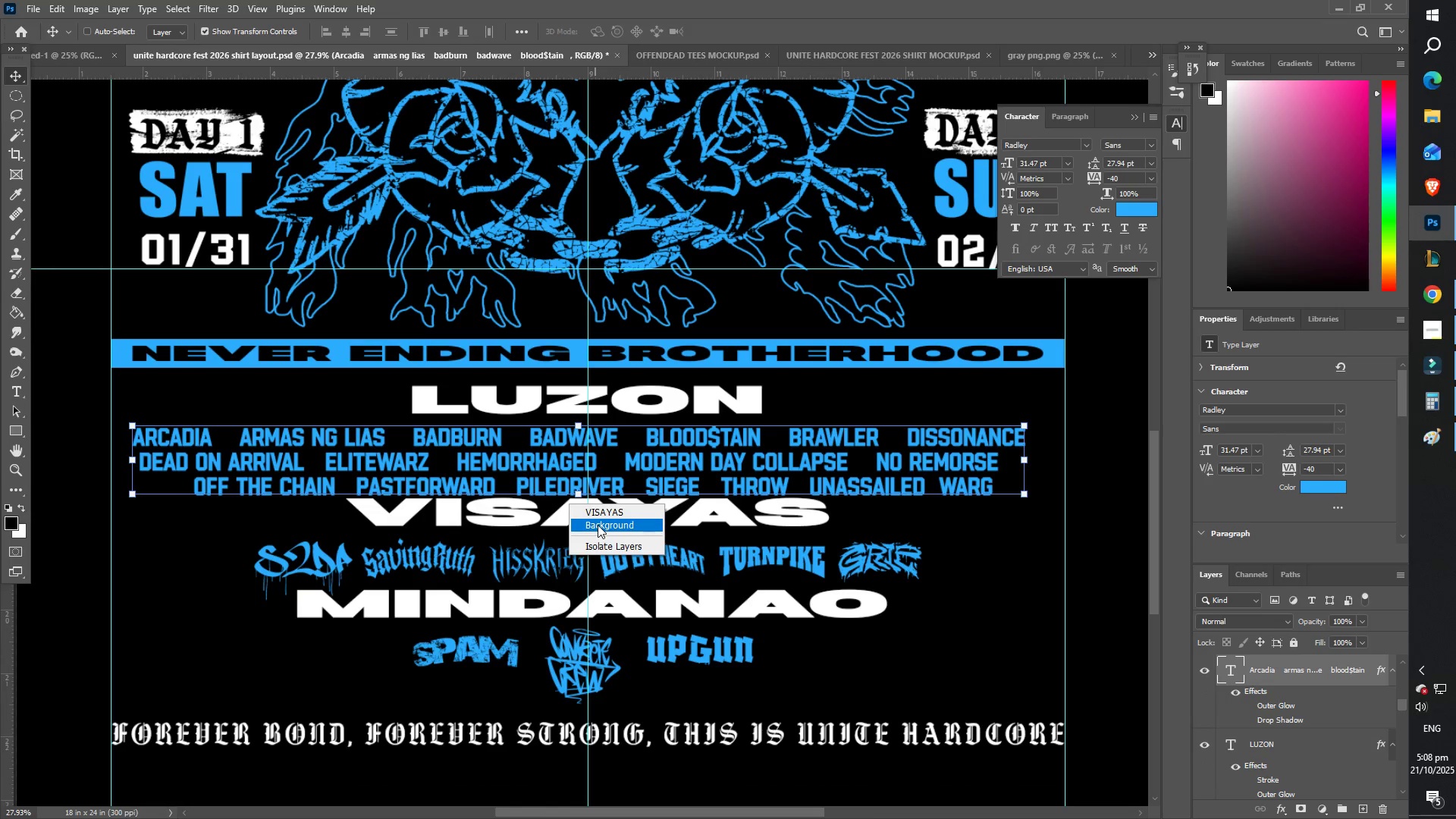 
left_click([591, 512])
 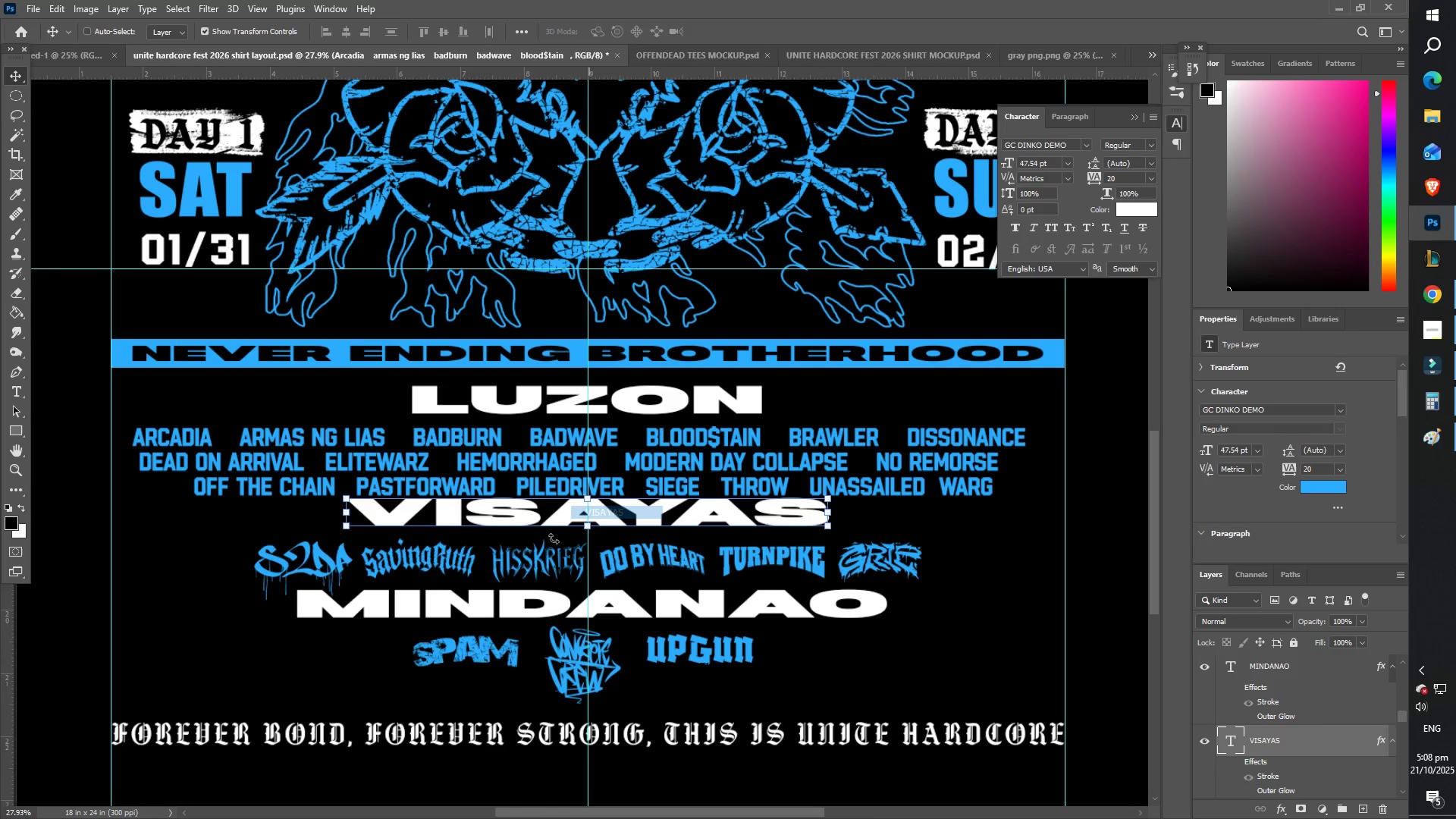 
hold_key(key=ArrowDown, duration=0.94)
 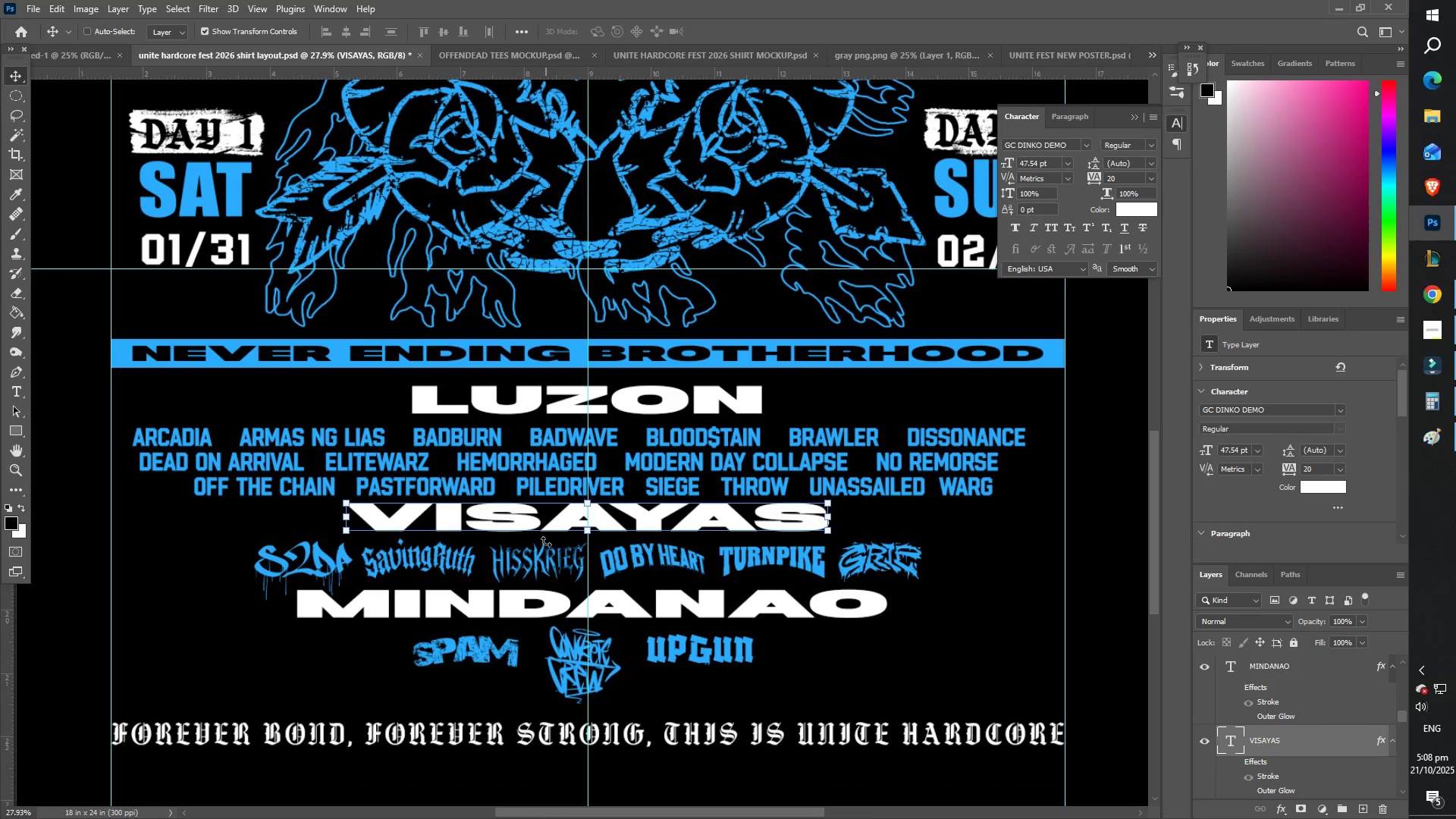 
hold_key(key=ArrowDown, duration=1.08)
 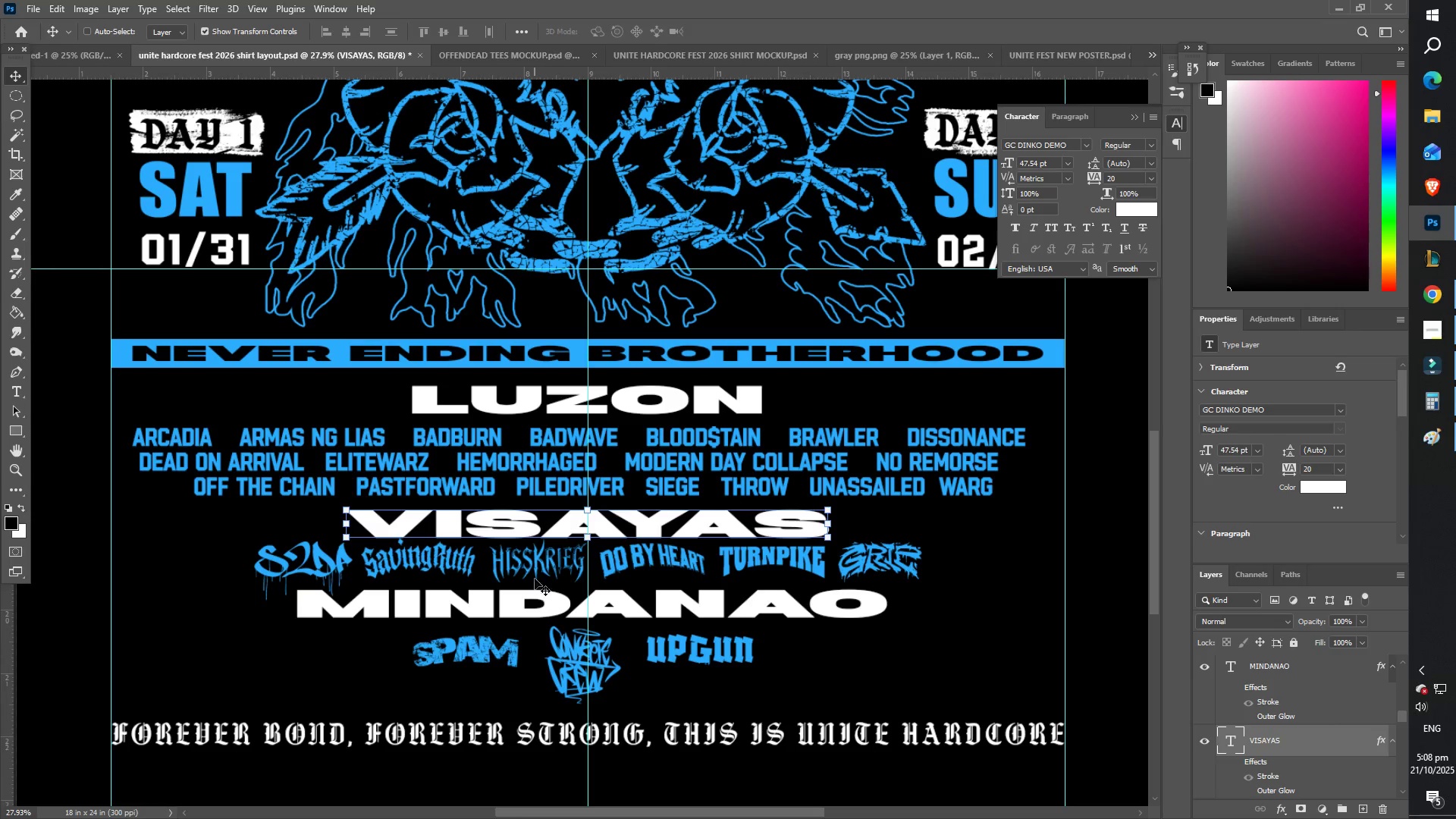 
right_click([523, 562])
 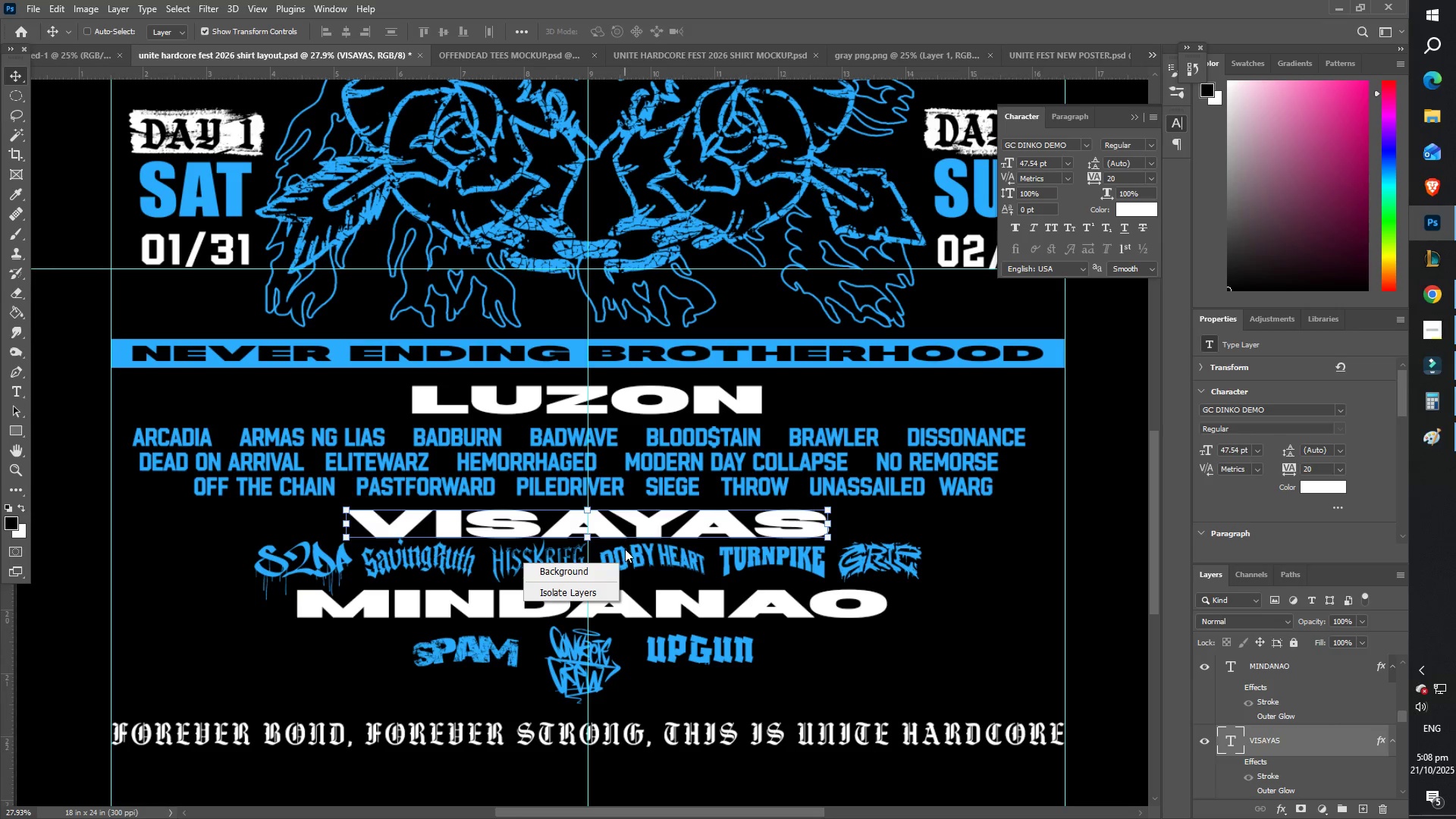 
right_click([620, 548])
 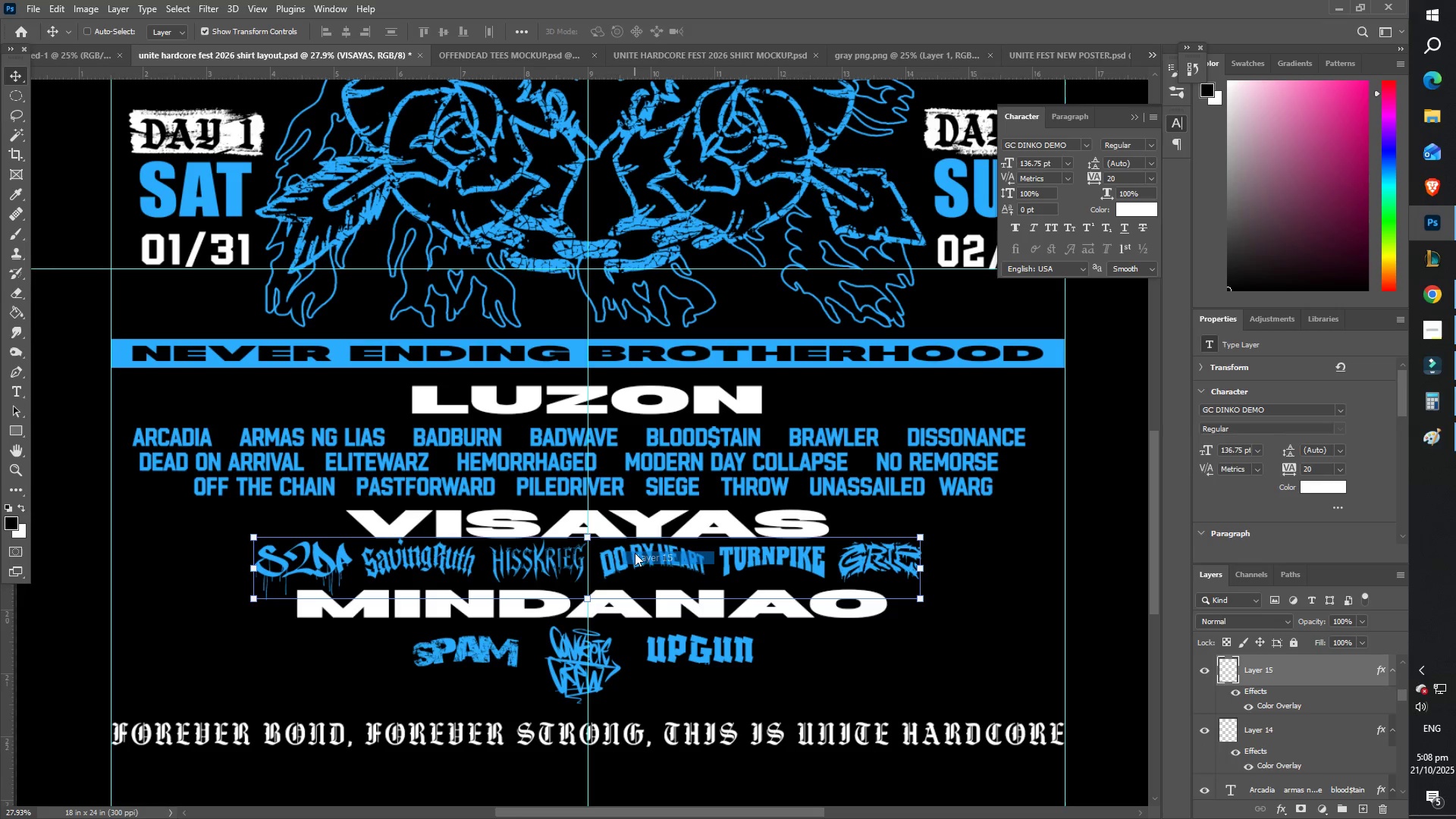 
hold_key(key=ArrowDown, duration=0.94)
 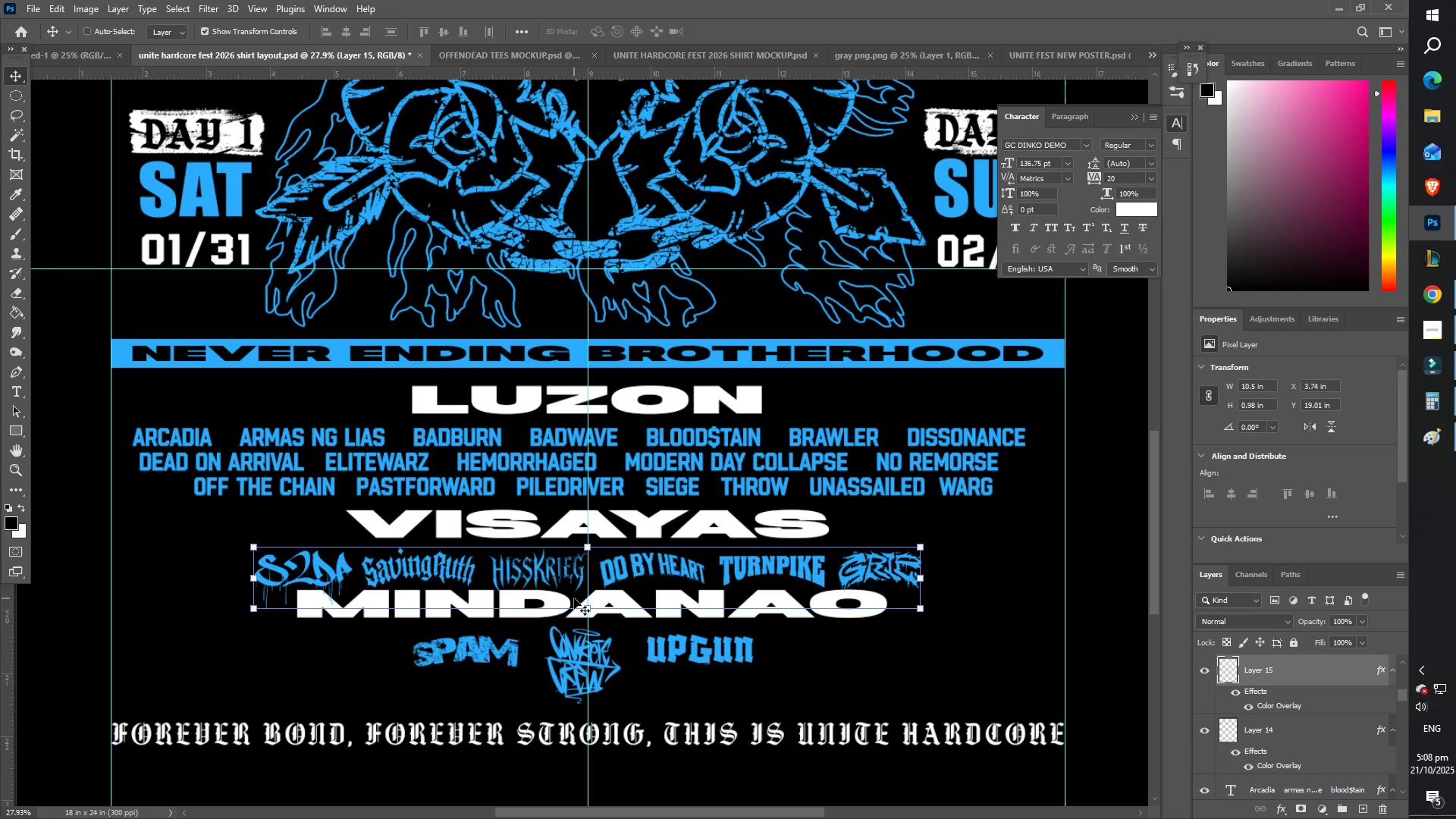 
key(ArrowUp)
 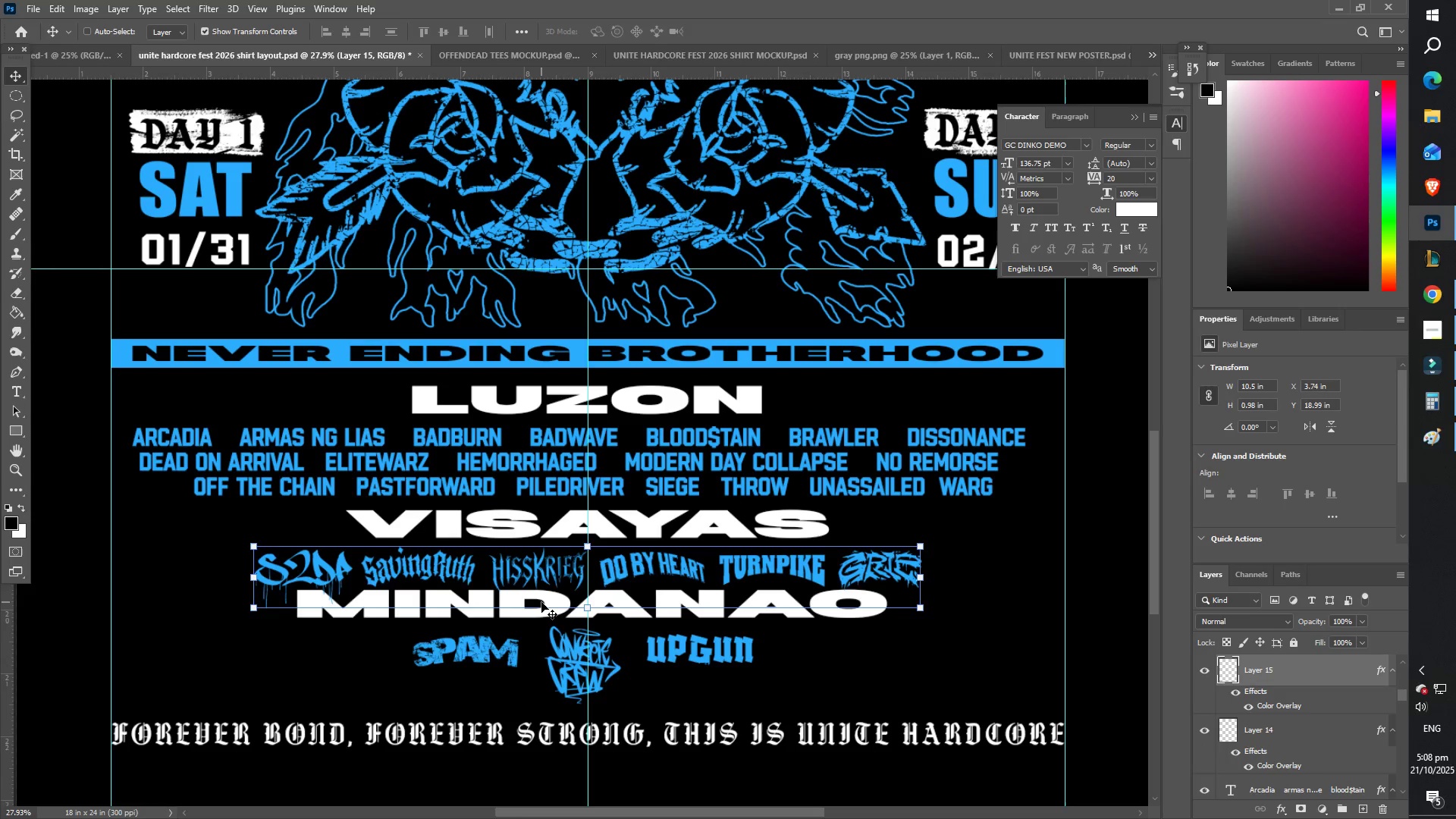 
right_click([551, 602])
 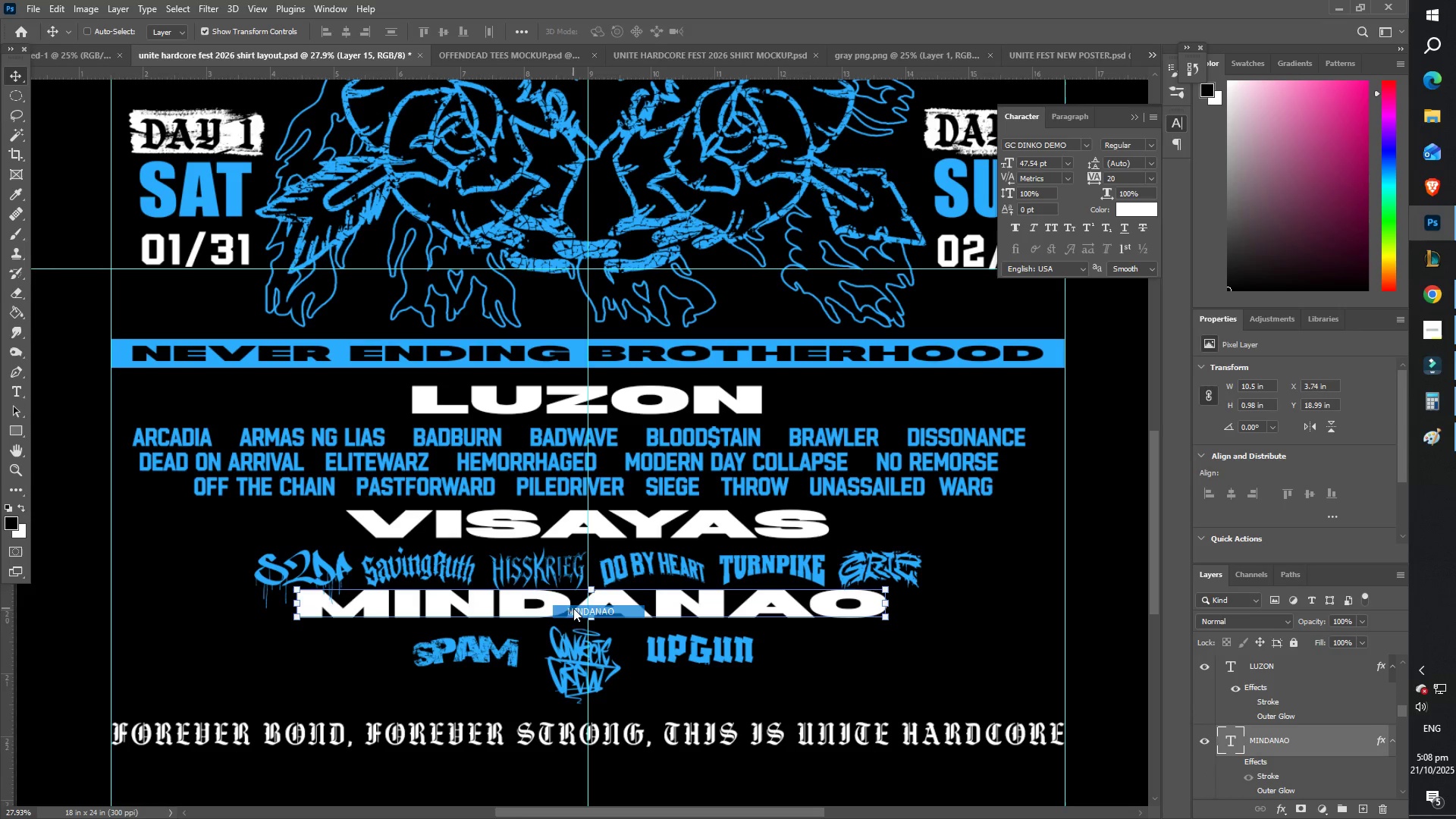 
hold_key(key=ArrowDown, duration=1.22)
 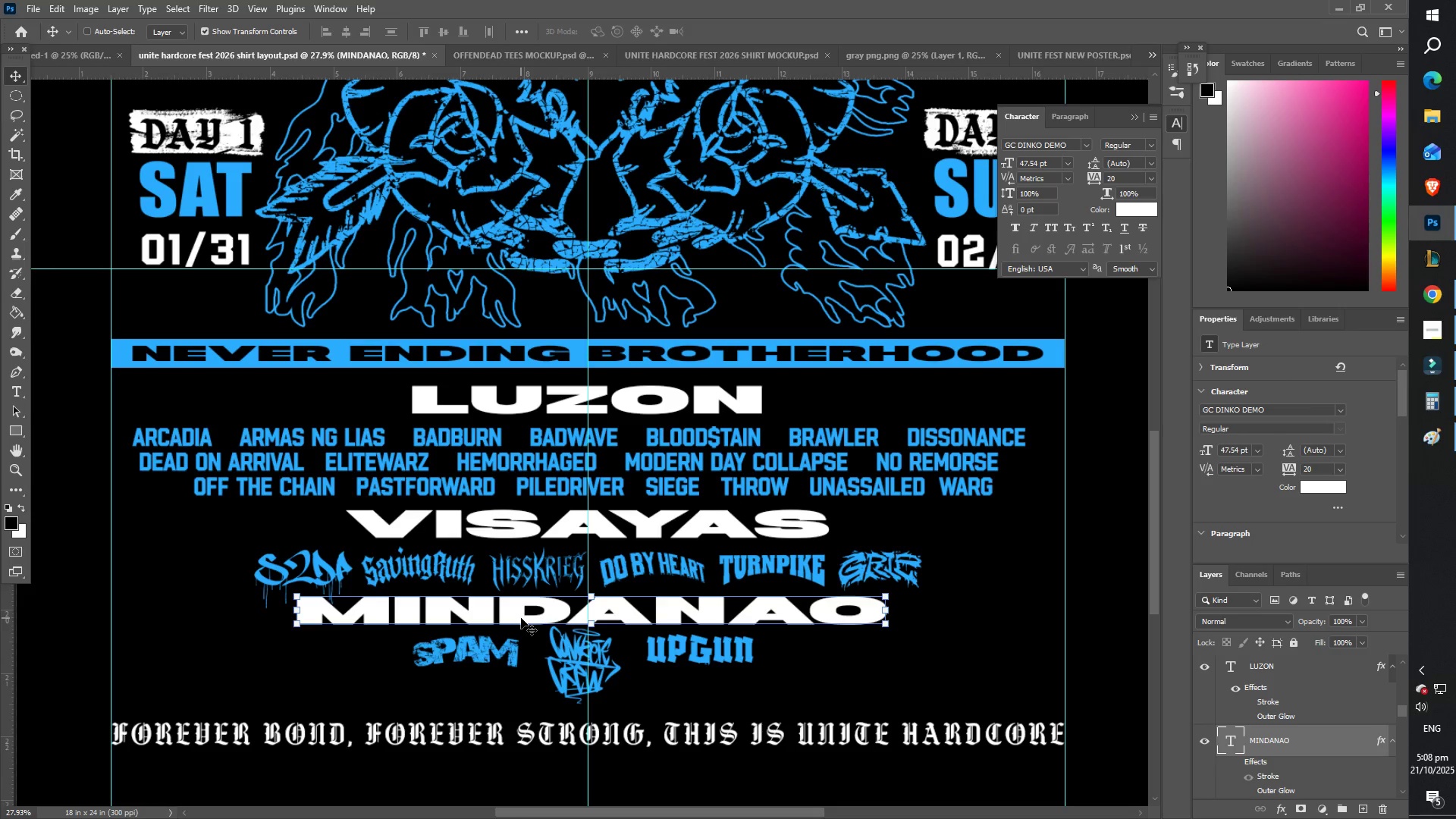 
hold_key(key=ArrowDown, duration=0.8)
 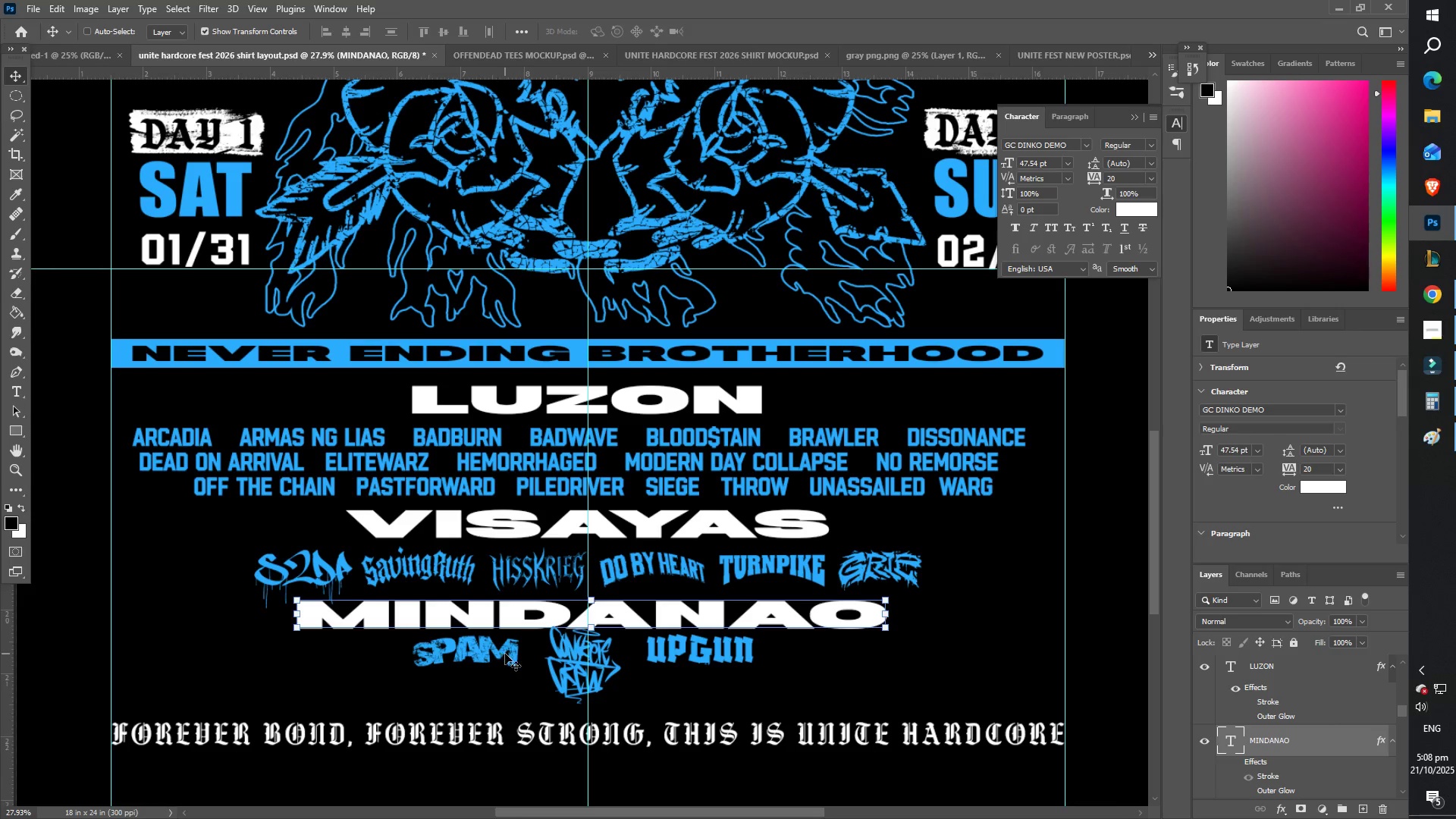 
right_click([516, 655])
 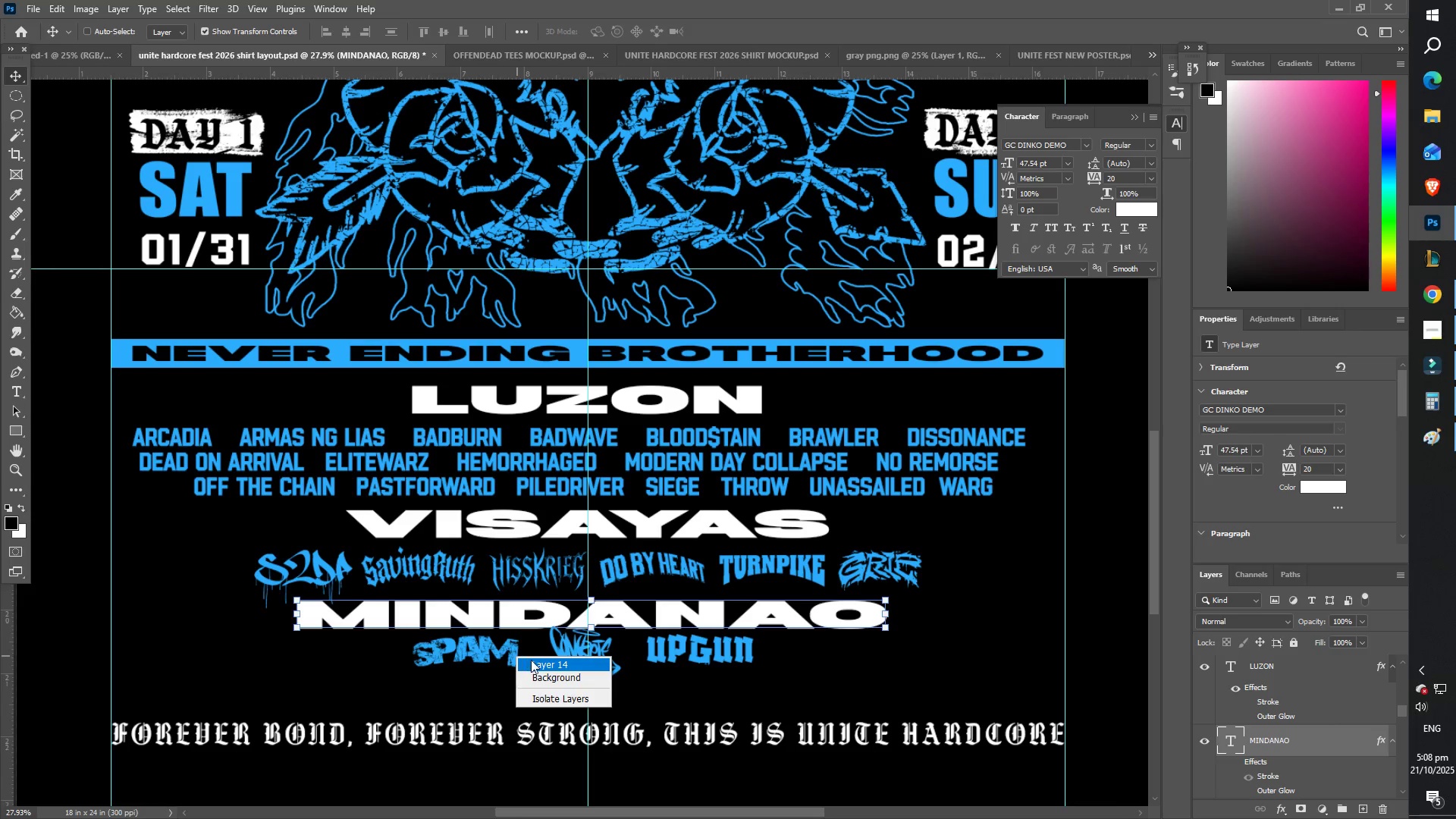 
left_click([532, 661])
 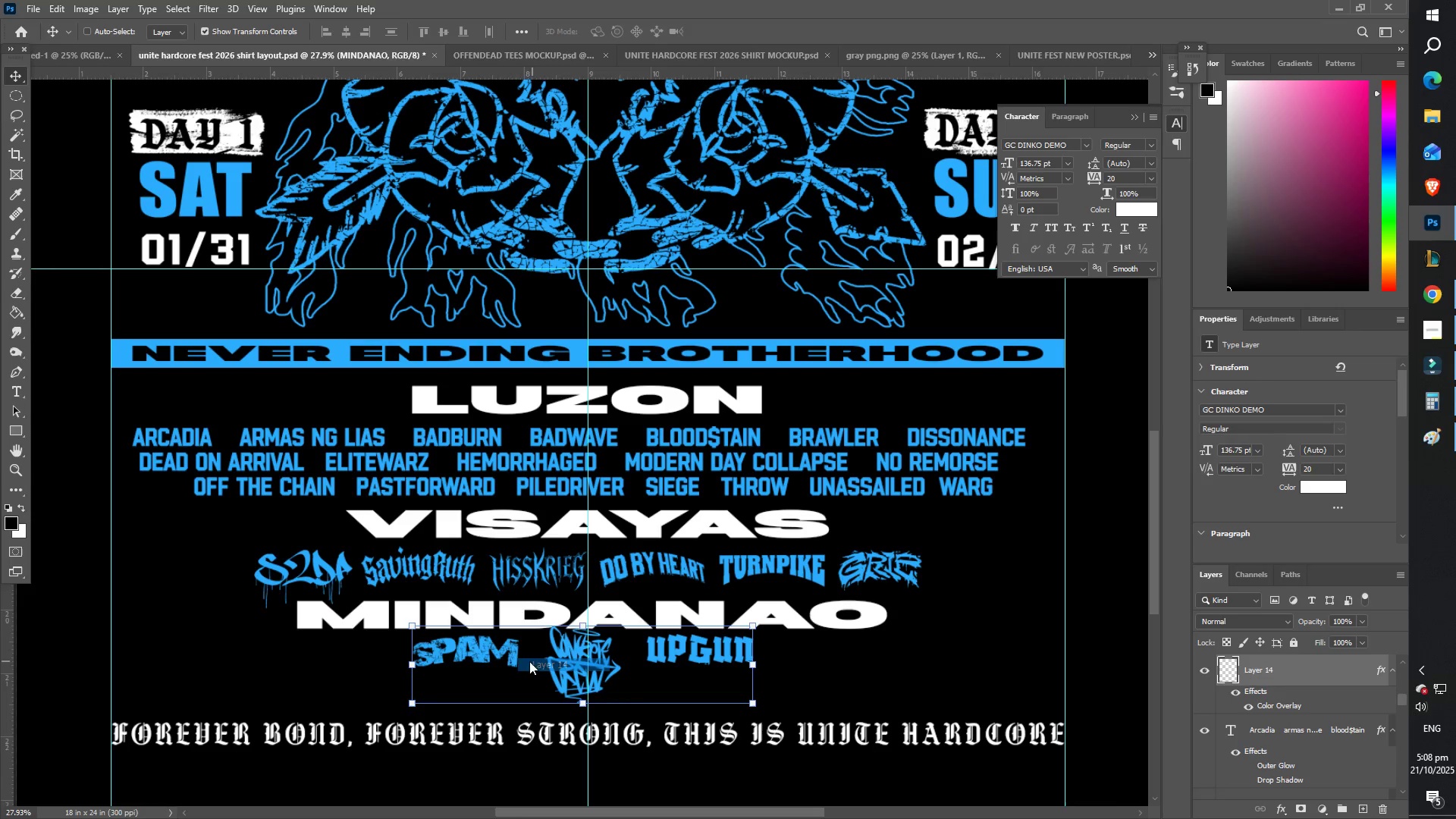 
hold_key(key=ArrowDown, duration=1.1)
 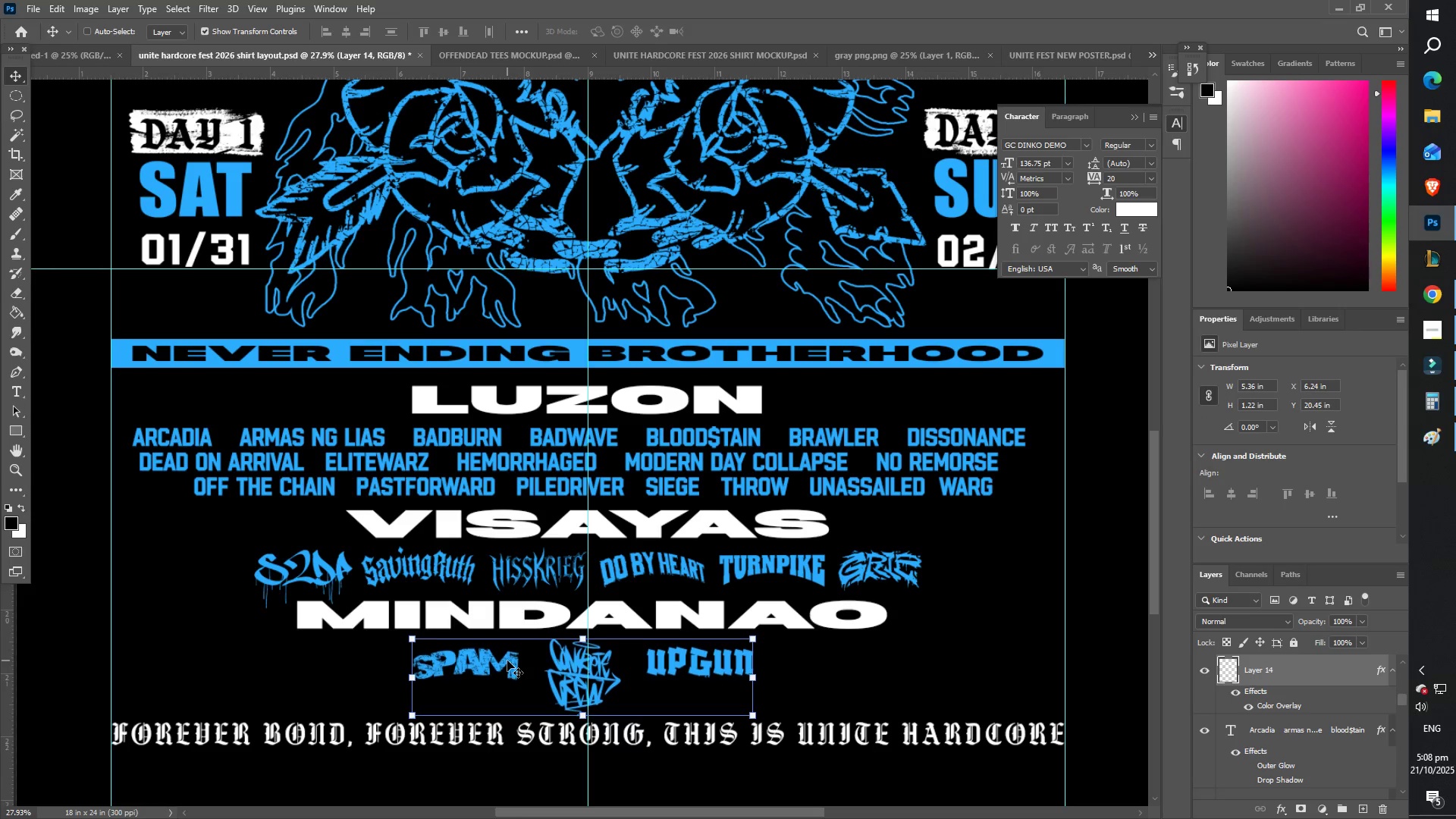 
key(ArrowDown)
 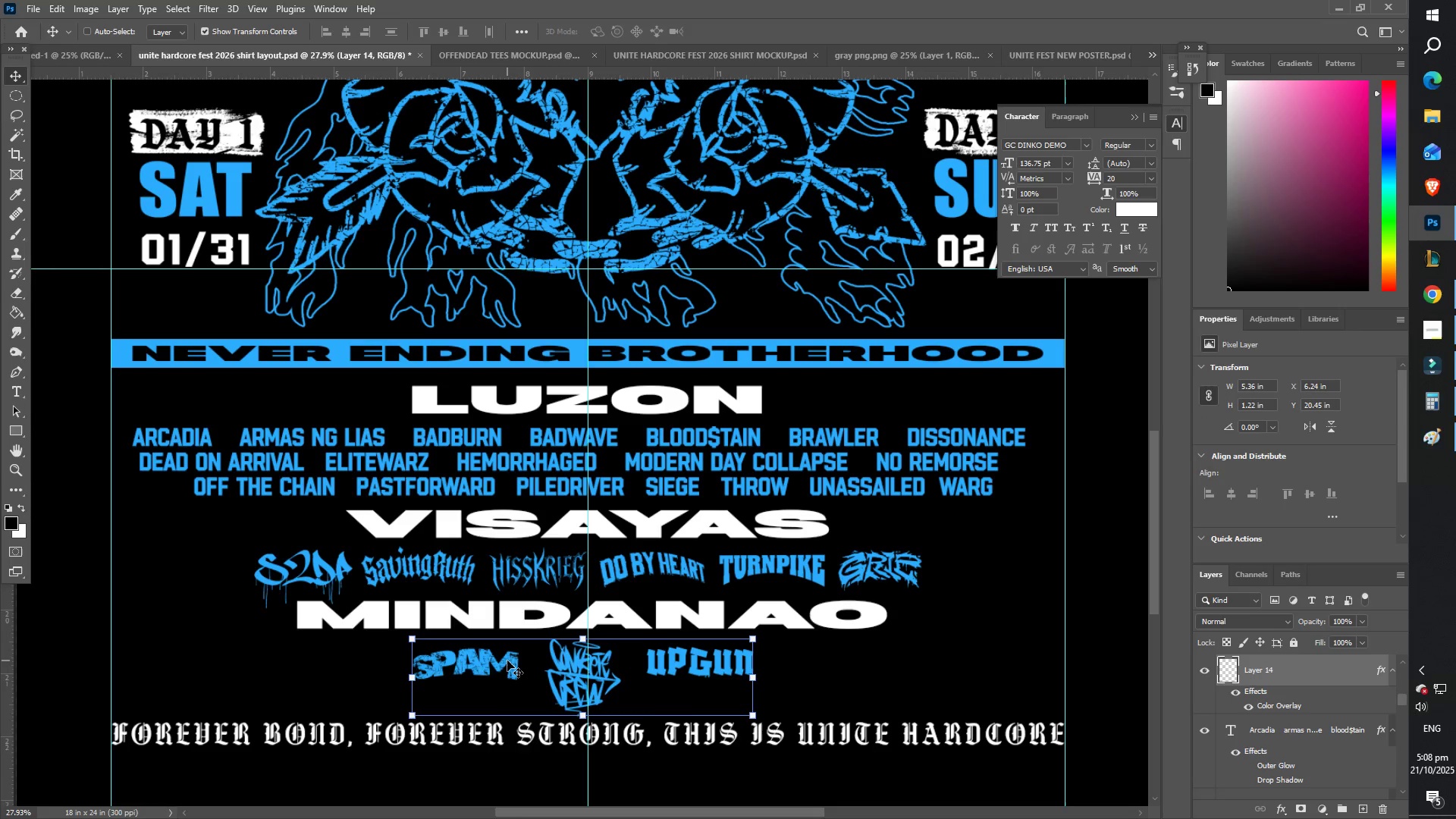 
key(ArrowDown)
 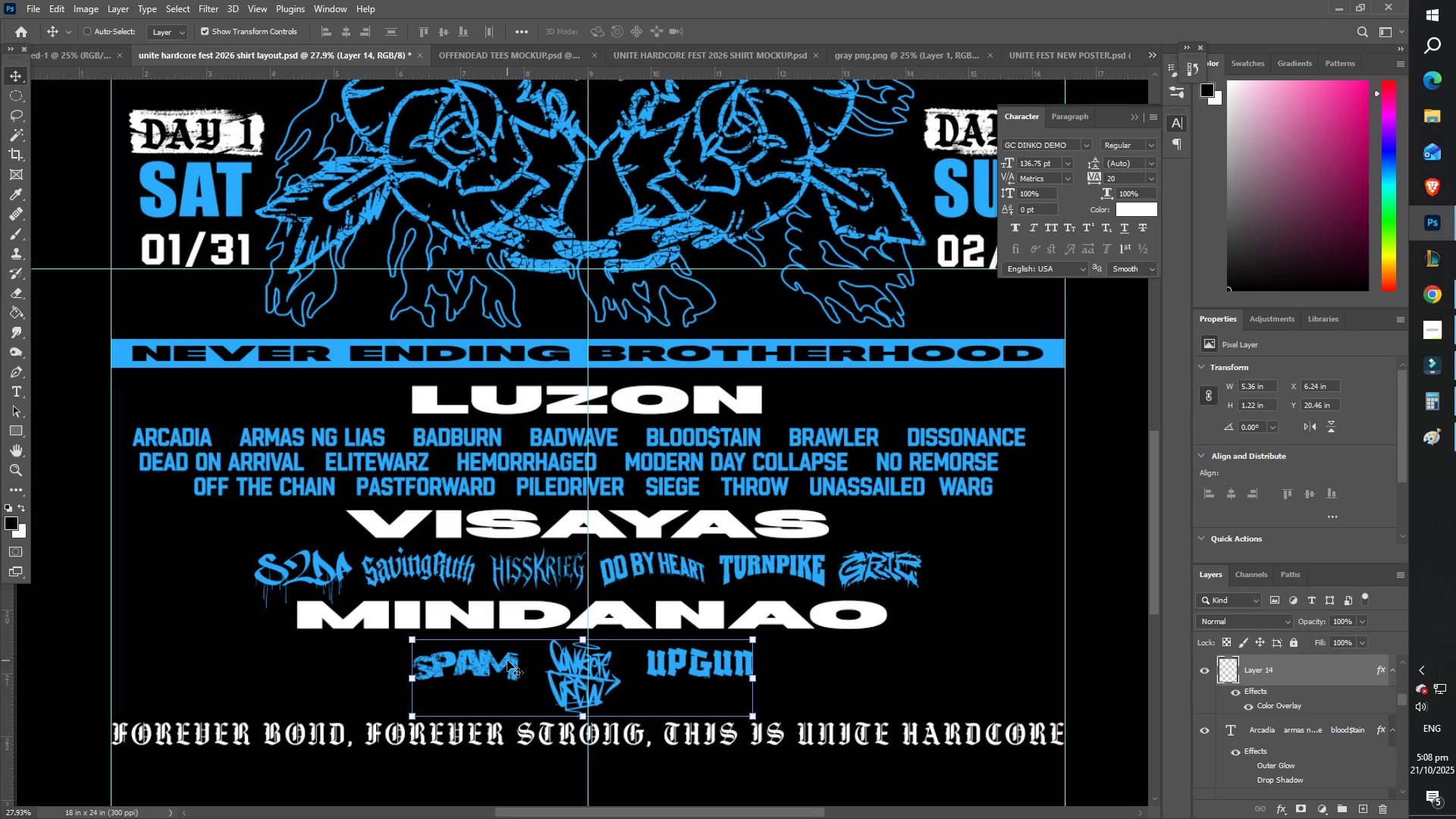 
key(ArrowUp)
 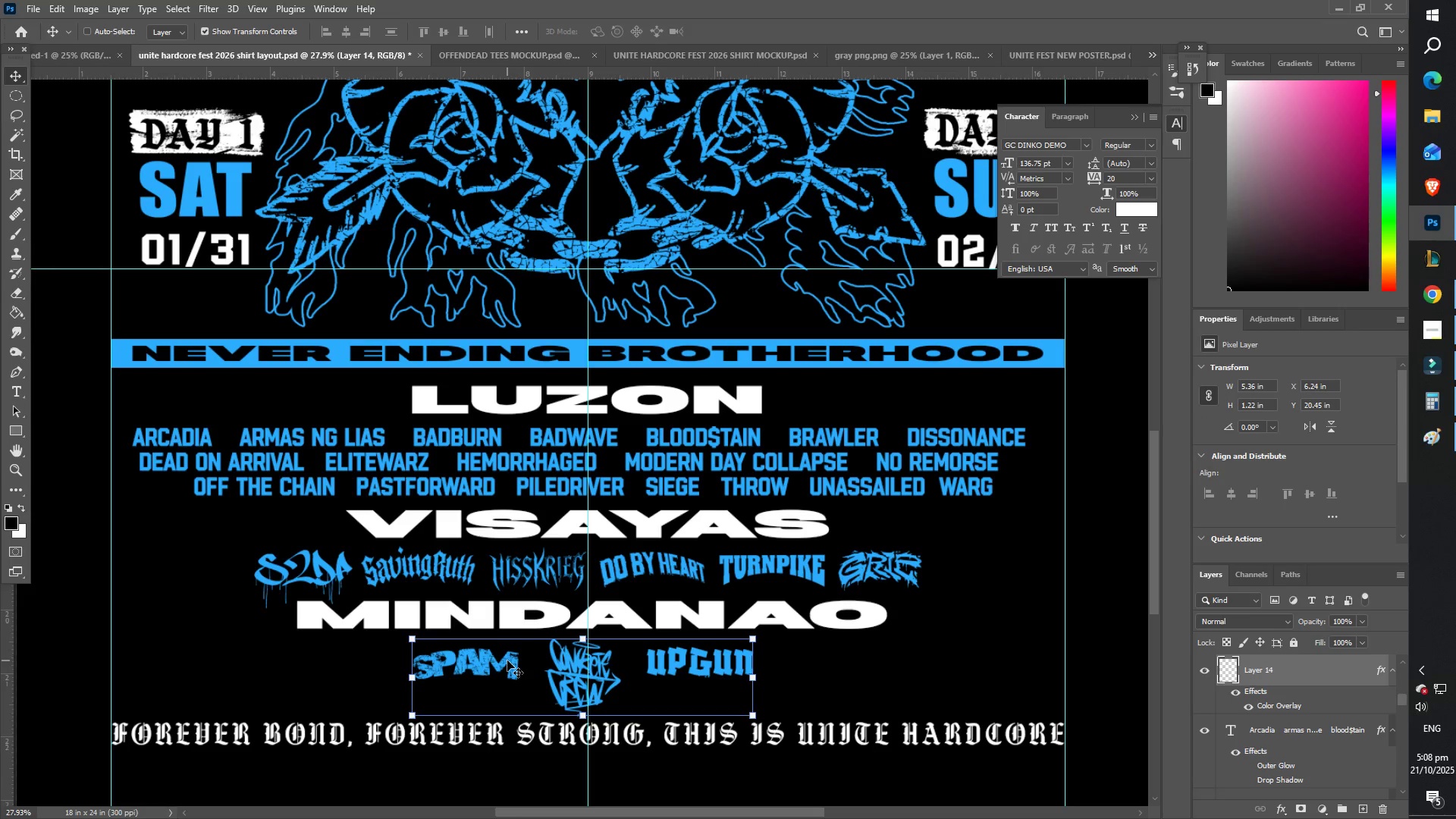 
key(ArrowUp)
 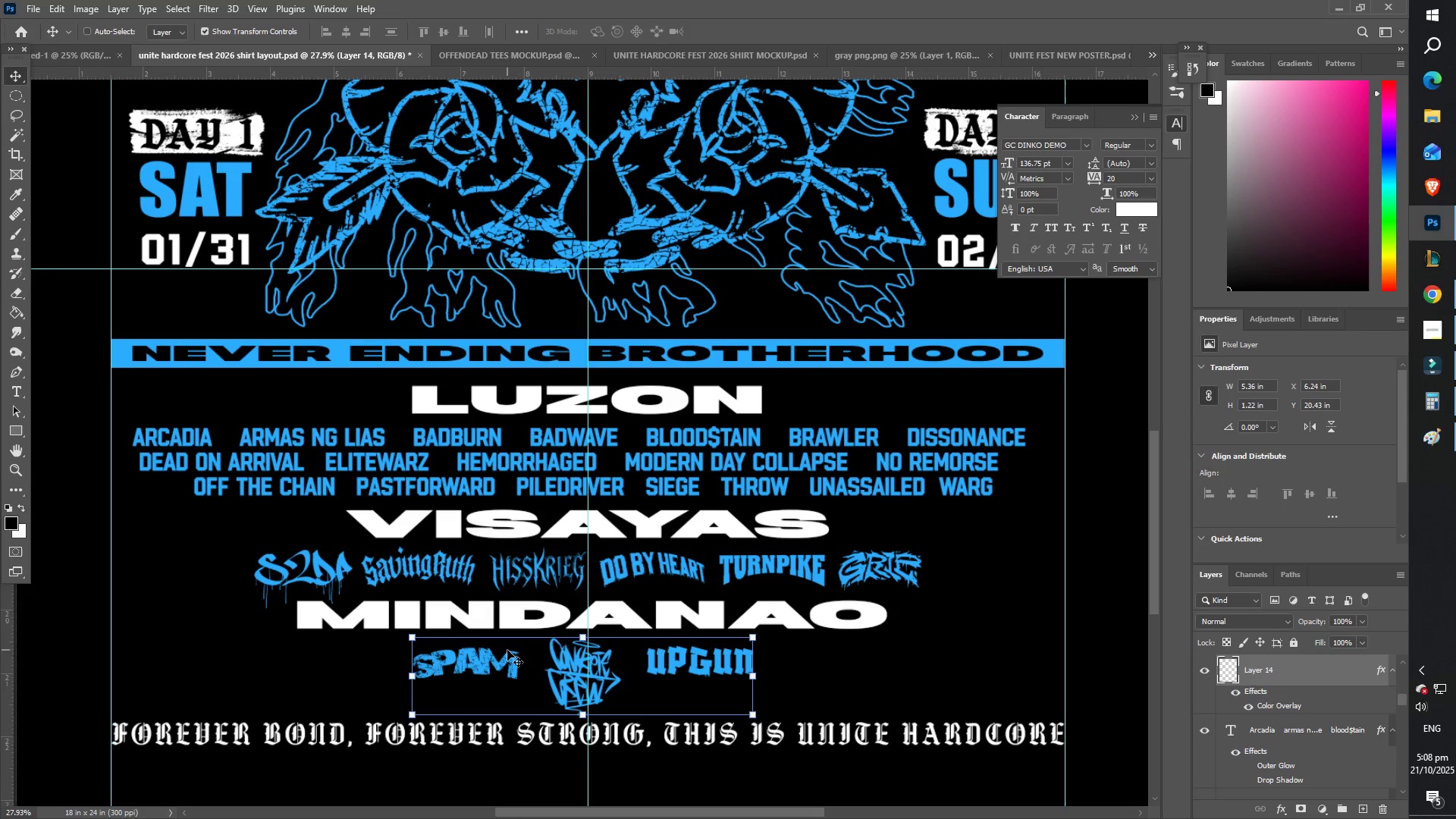 
key(ArrowUp)
 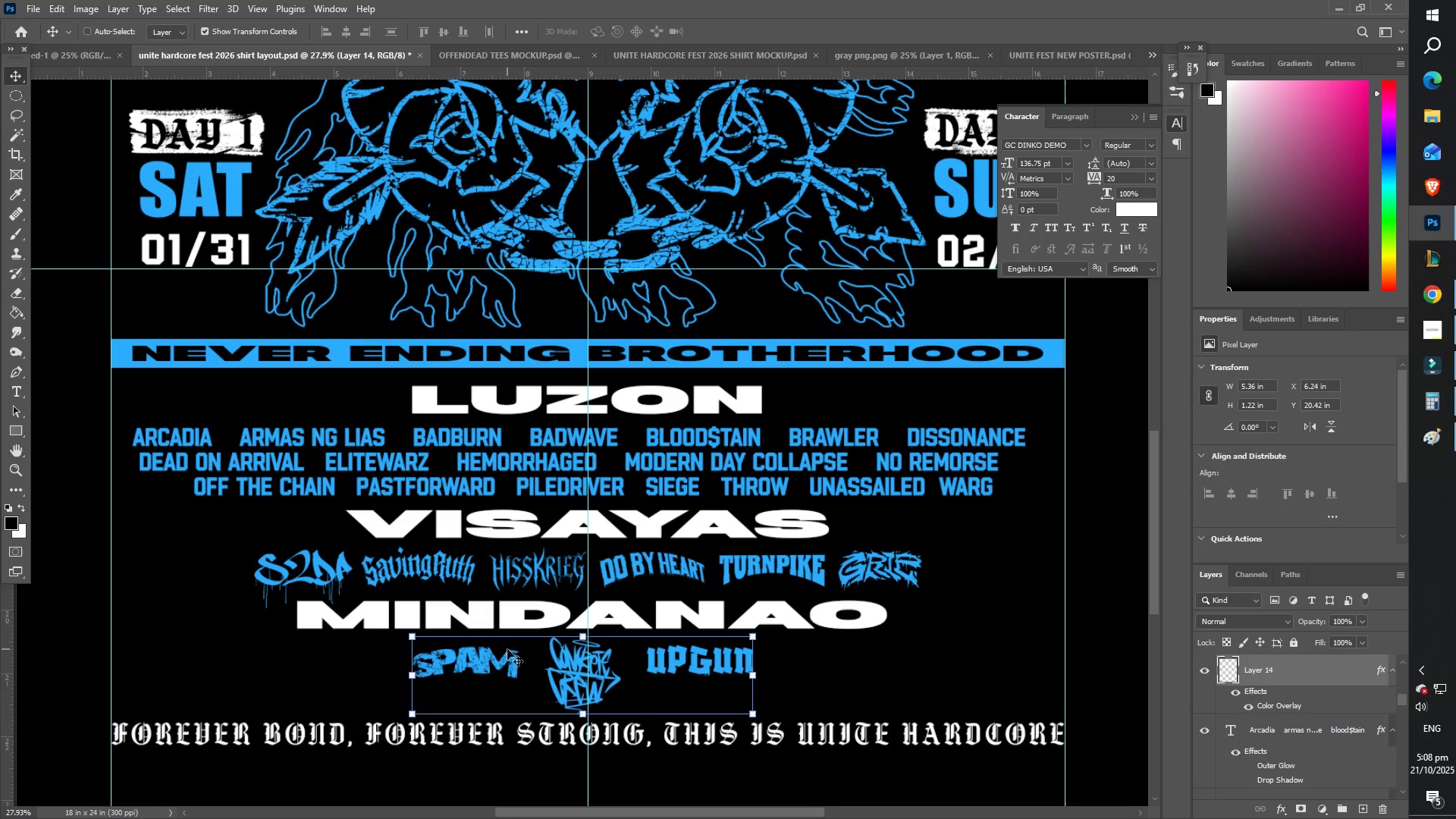 
key(ArrowDown)
 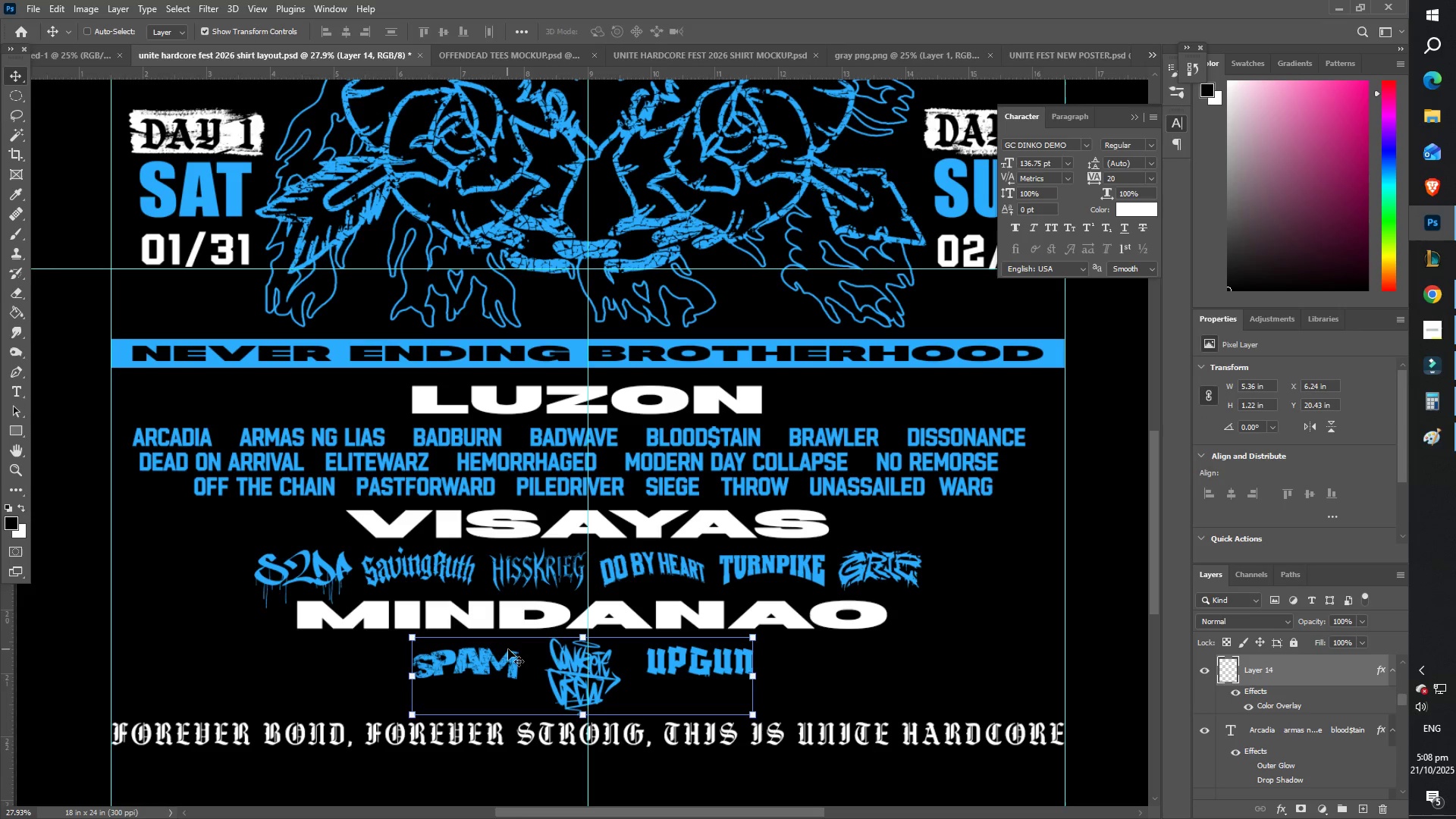 
key(Z)
 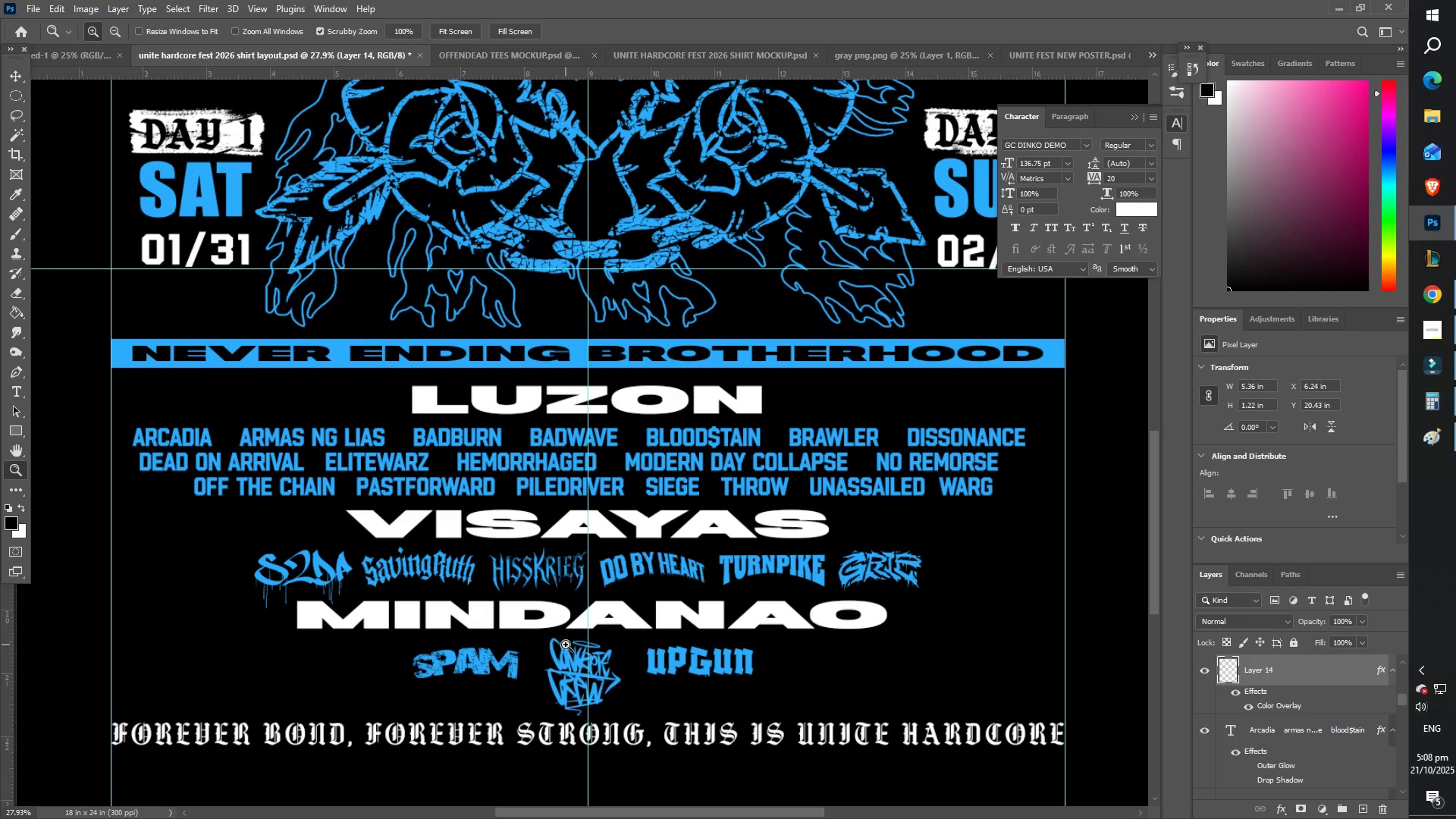 
left_click_drag(start_coordinate=[545, 629], to_coordinate=[484, 609])
 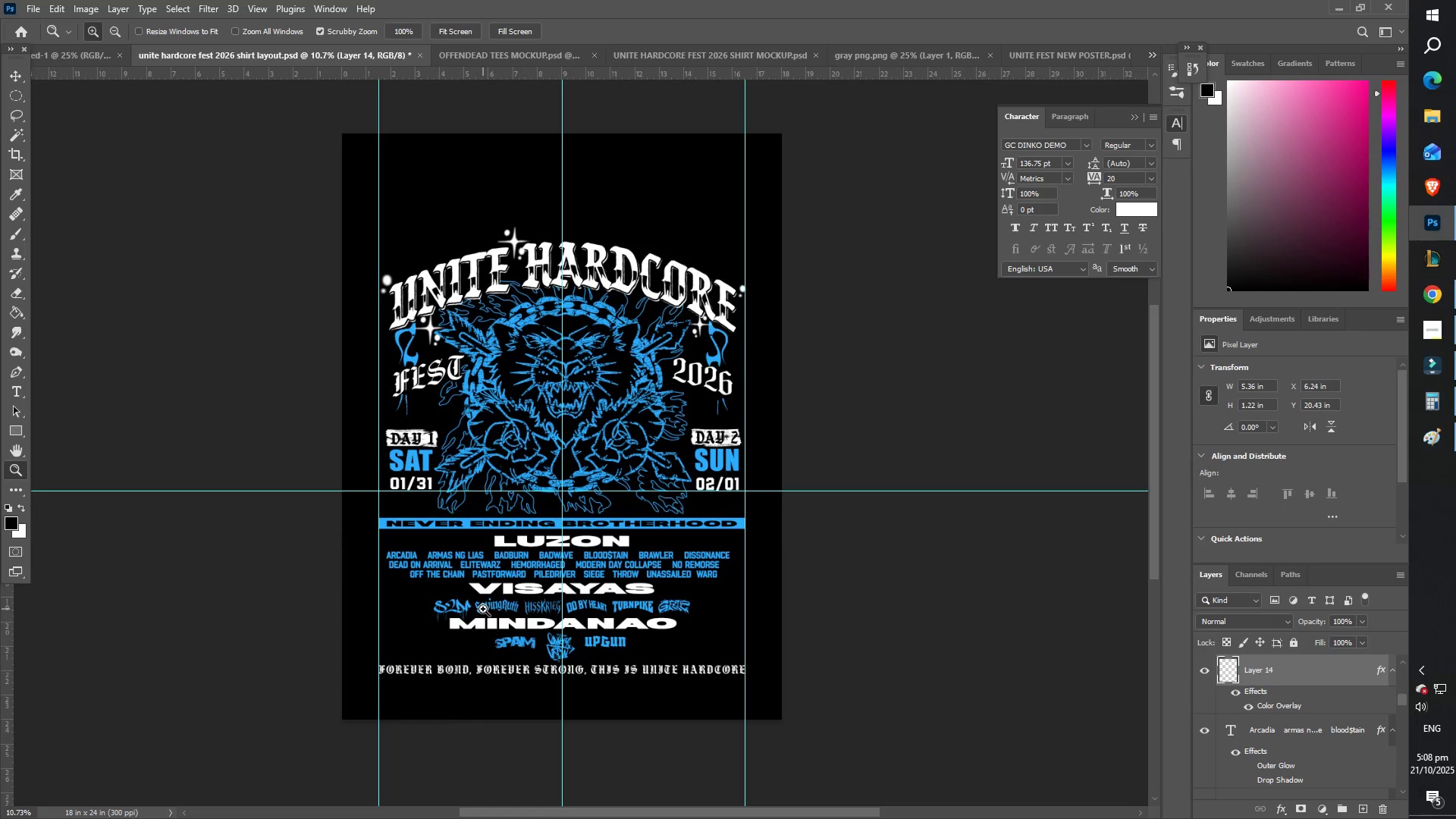 
key(Control+Semicolon)
 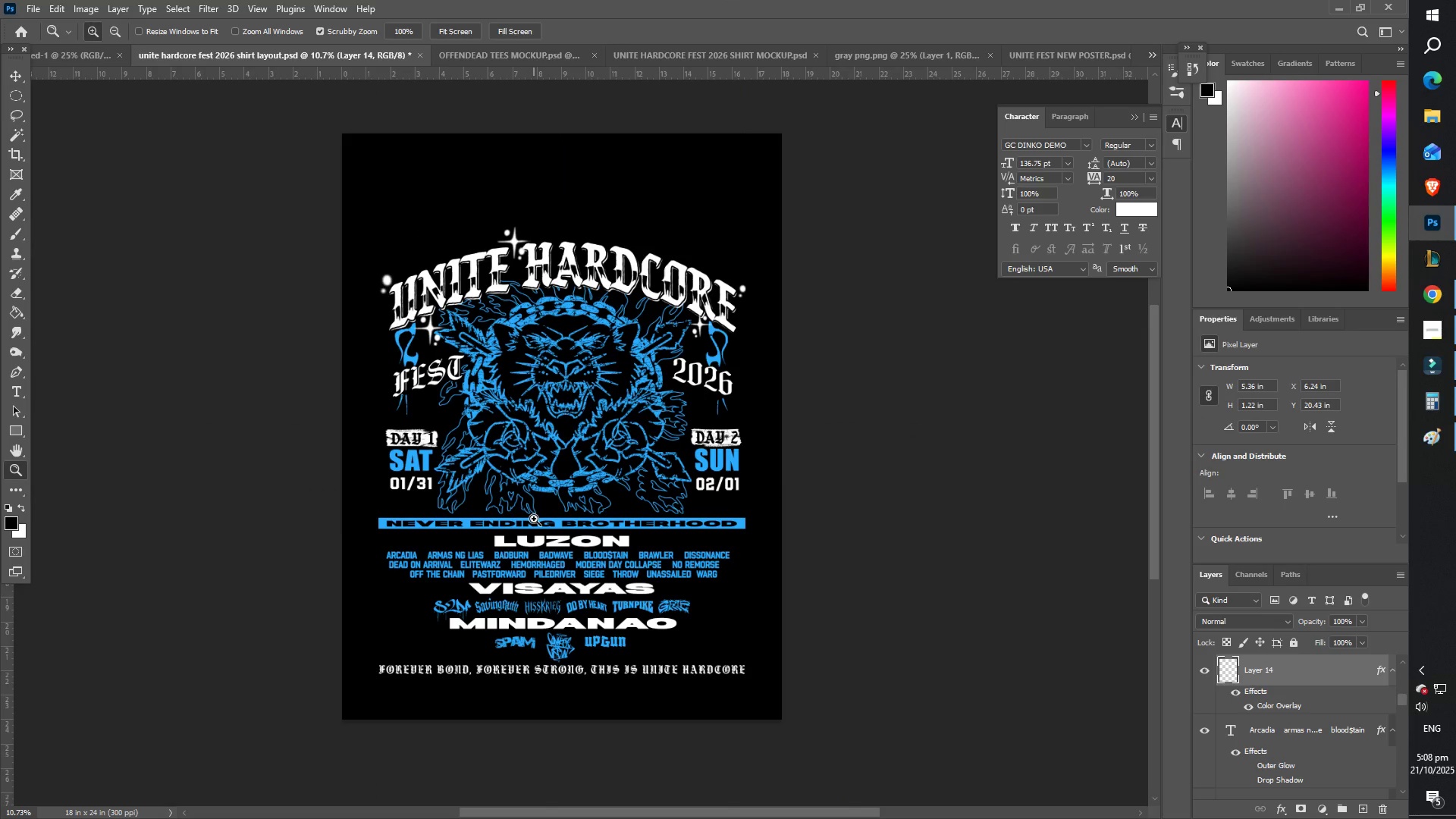 
left_click_drag(start_coordinate=[537, 483], to_coordinate=[560, 485])
 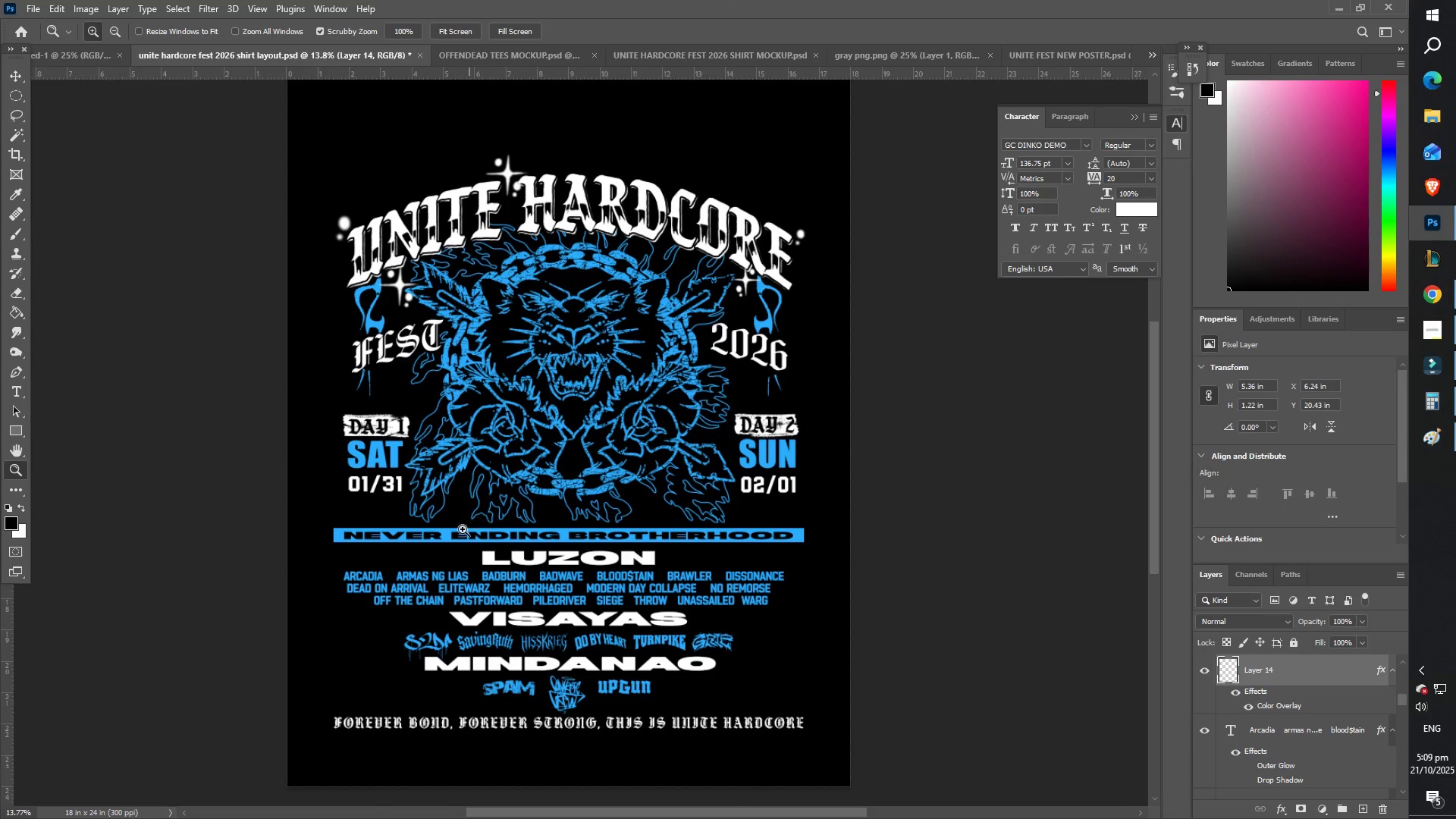 
scroll: coordinate [439, 616], scroll_direction: down, amount: 7.0
 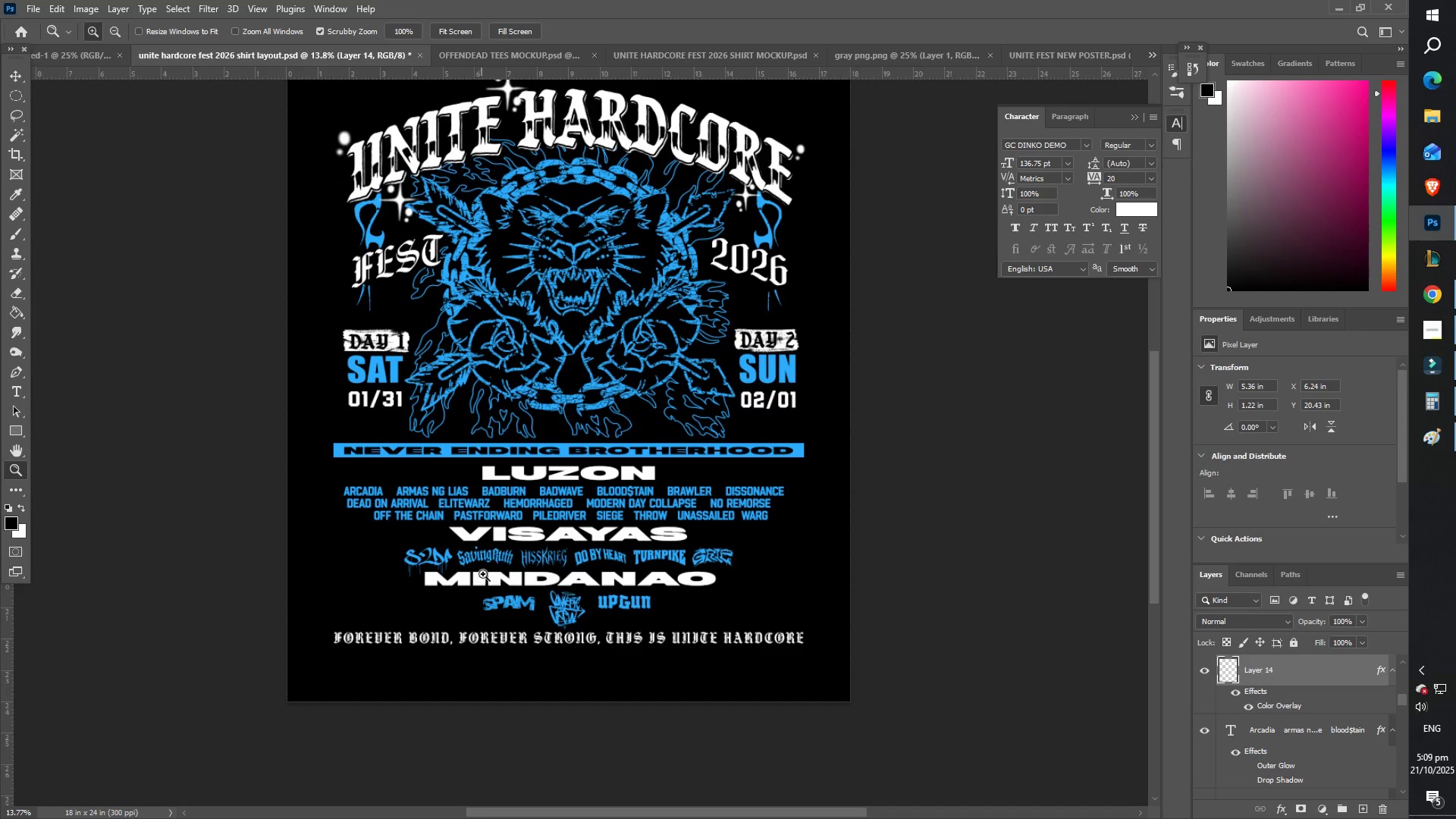 
left_click_drag(start_coordinate=[504, 559], to_coordinate=[520, 559])
 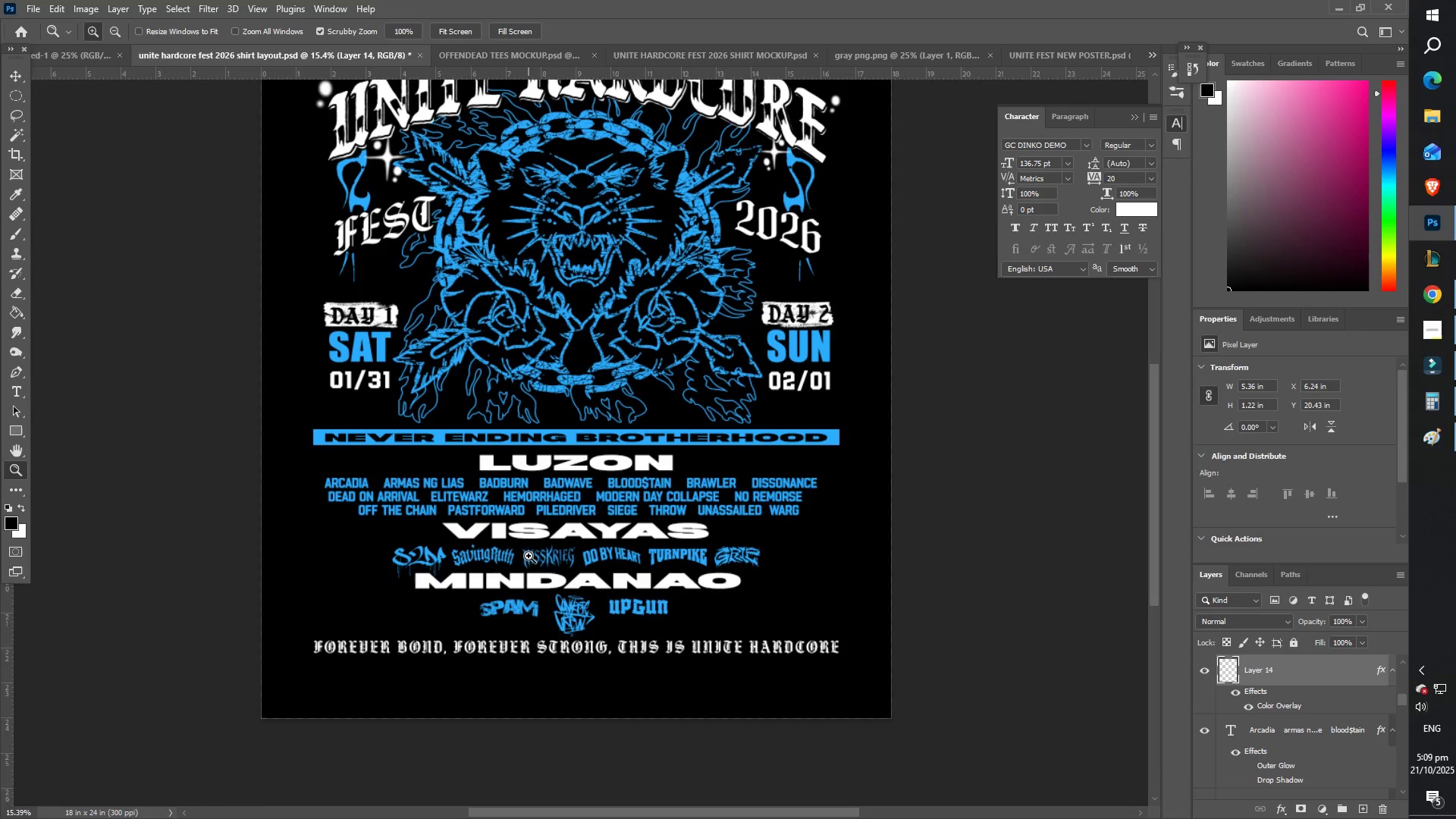 
scroll: coordinate [558, 529], scroll_direction: up, amount: 3.0
 